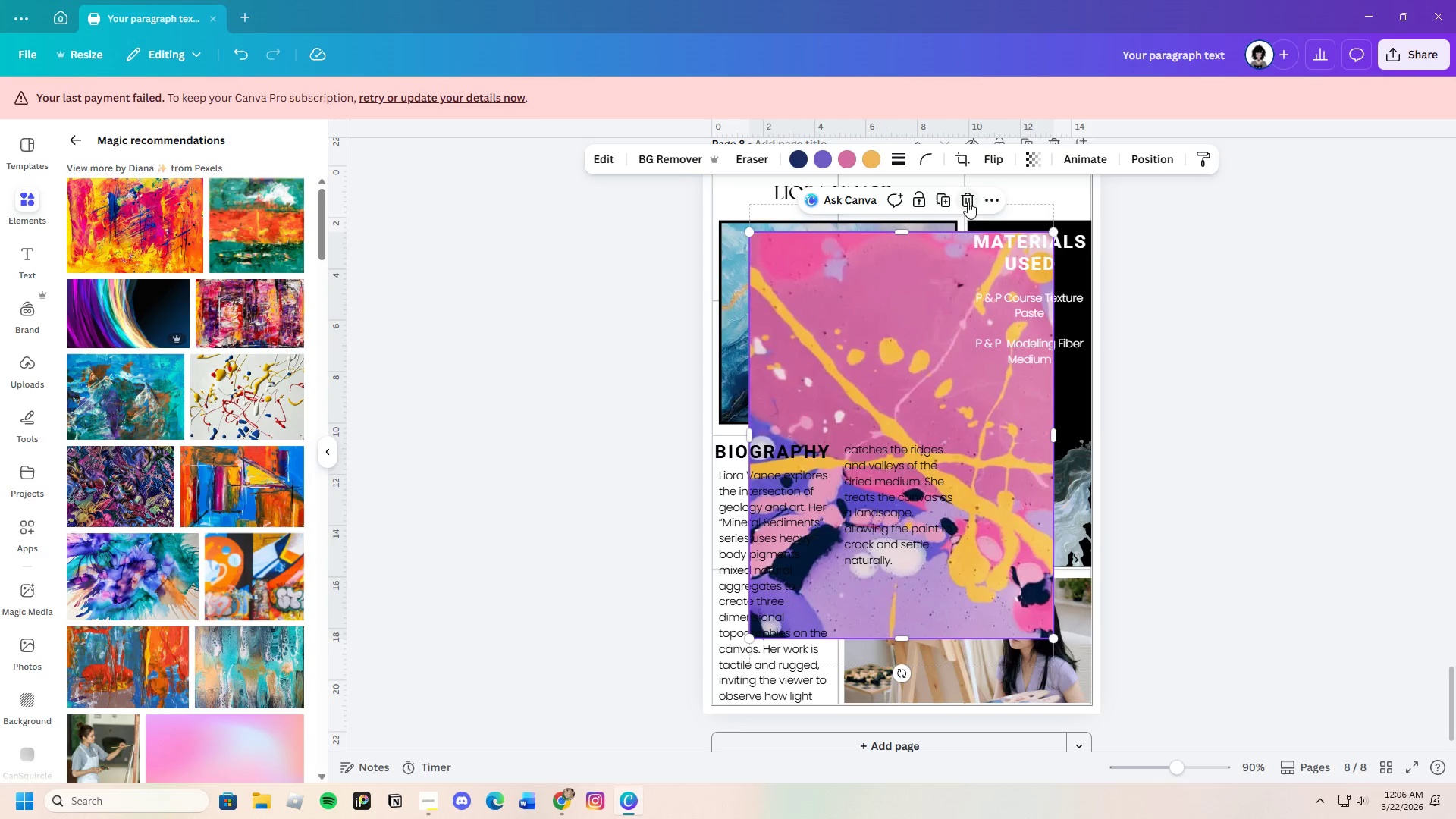 
left_click([968, 202])
 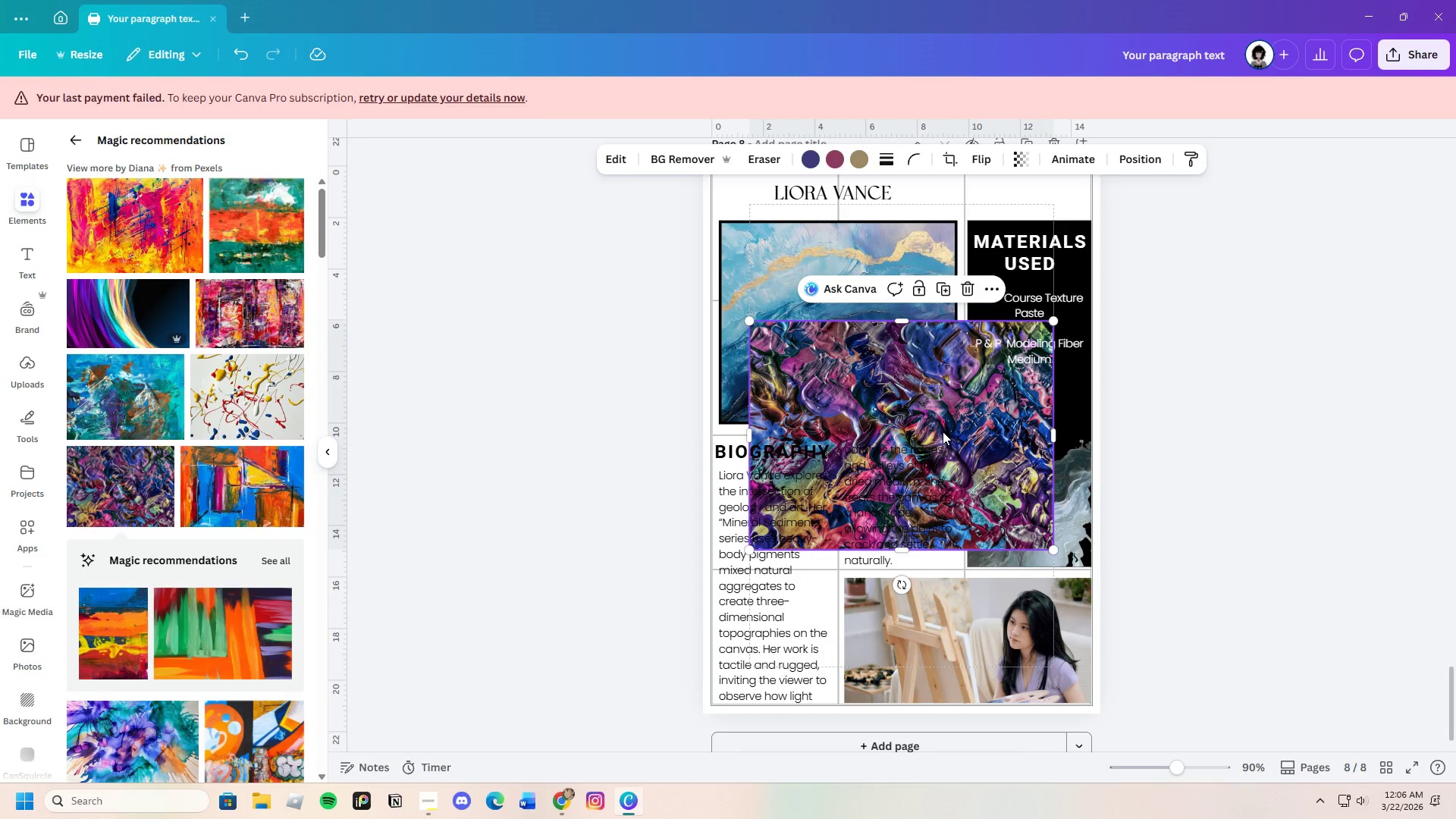 
scroll: coordinate [206, 595], scroll_direction: down, amount: 4.0
 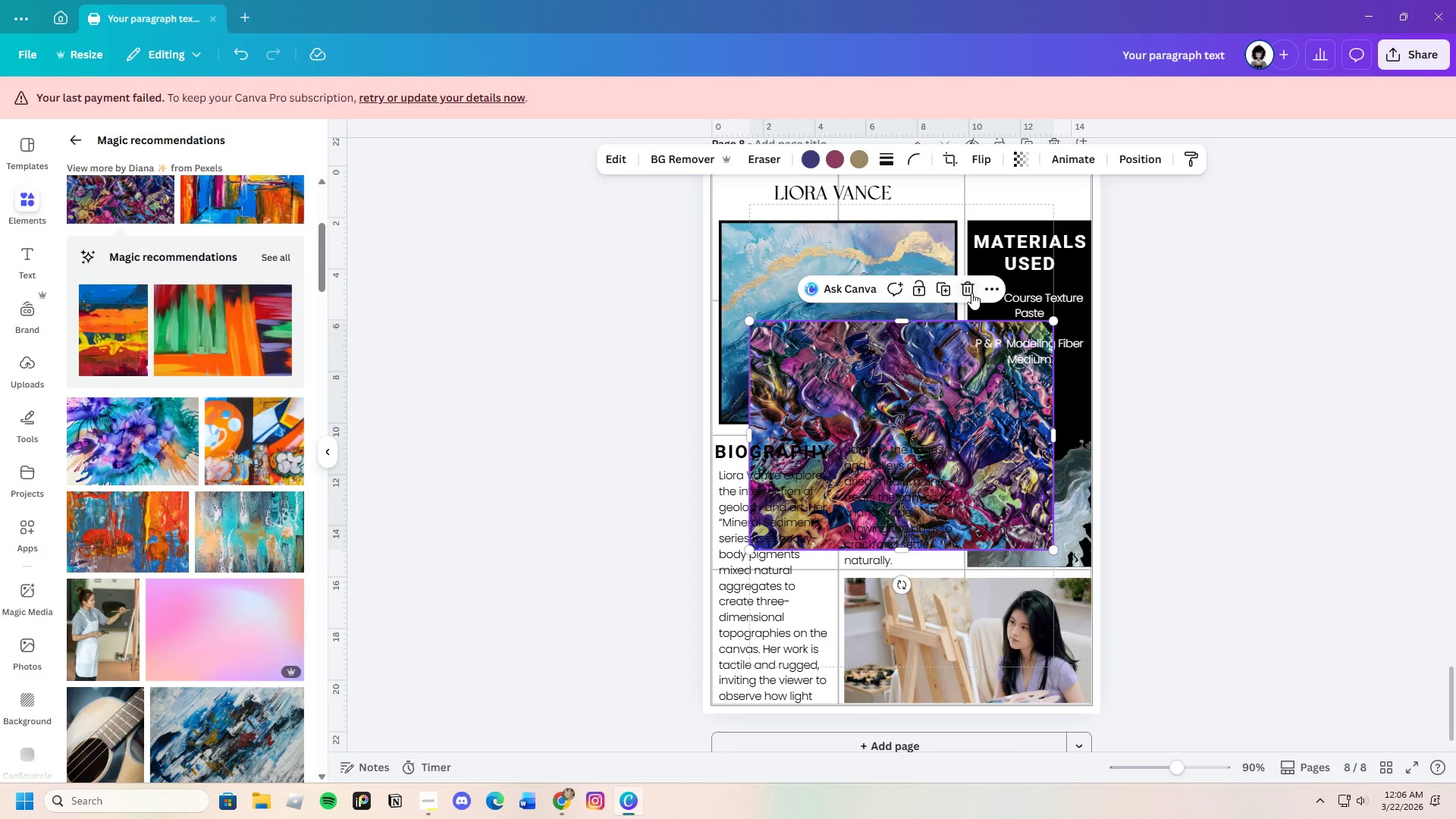 
left_click([167, 443])
 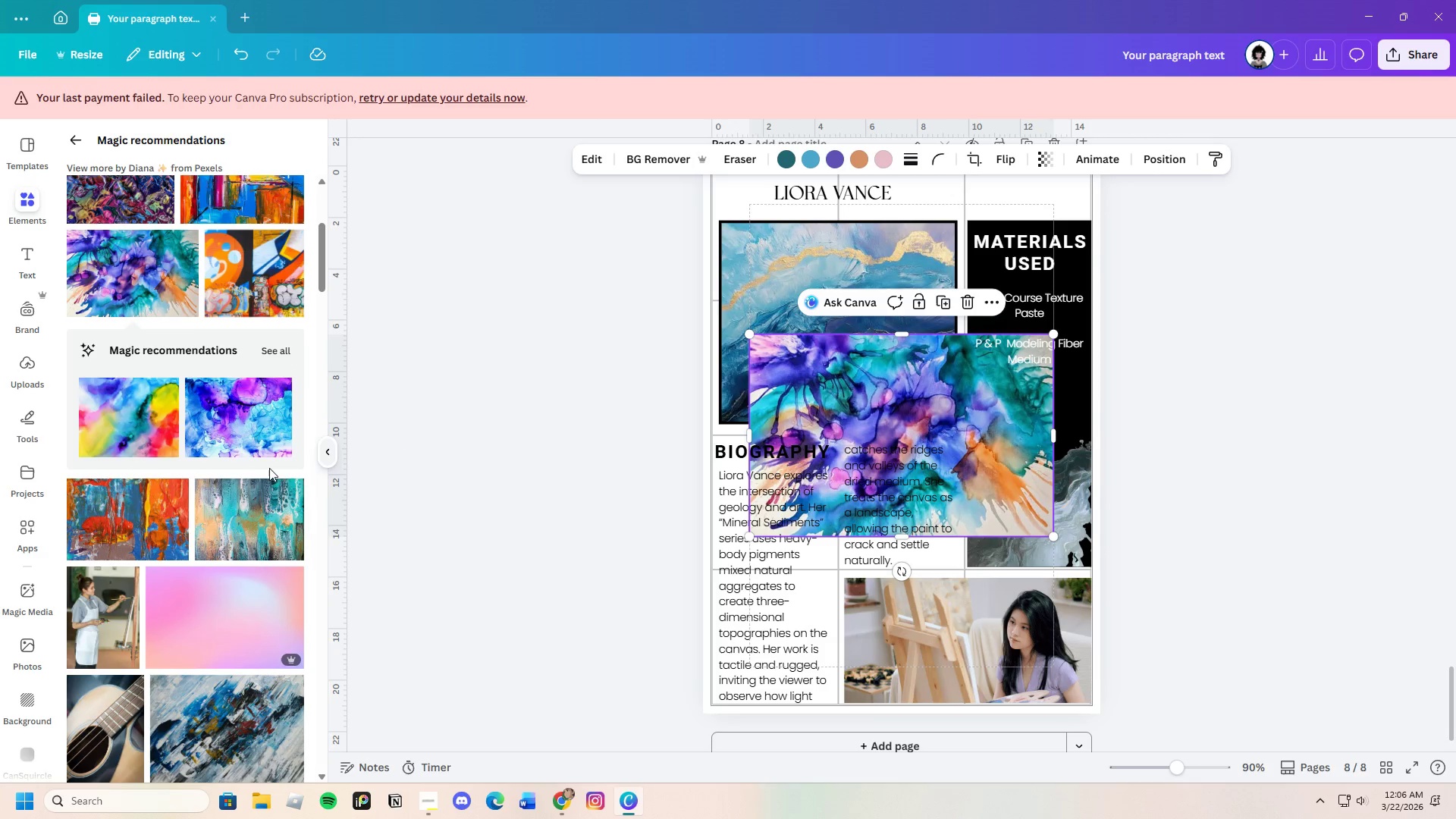 
scroll: coordinate [191, 590], scroll_direction: down, amount: 19.0
 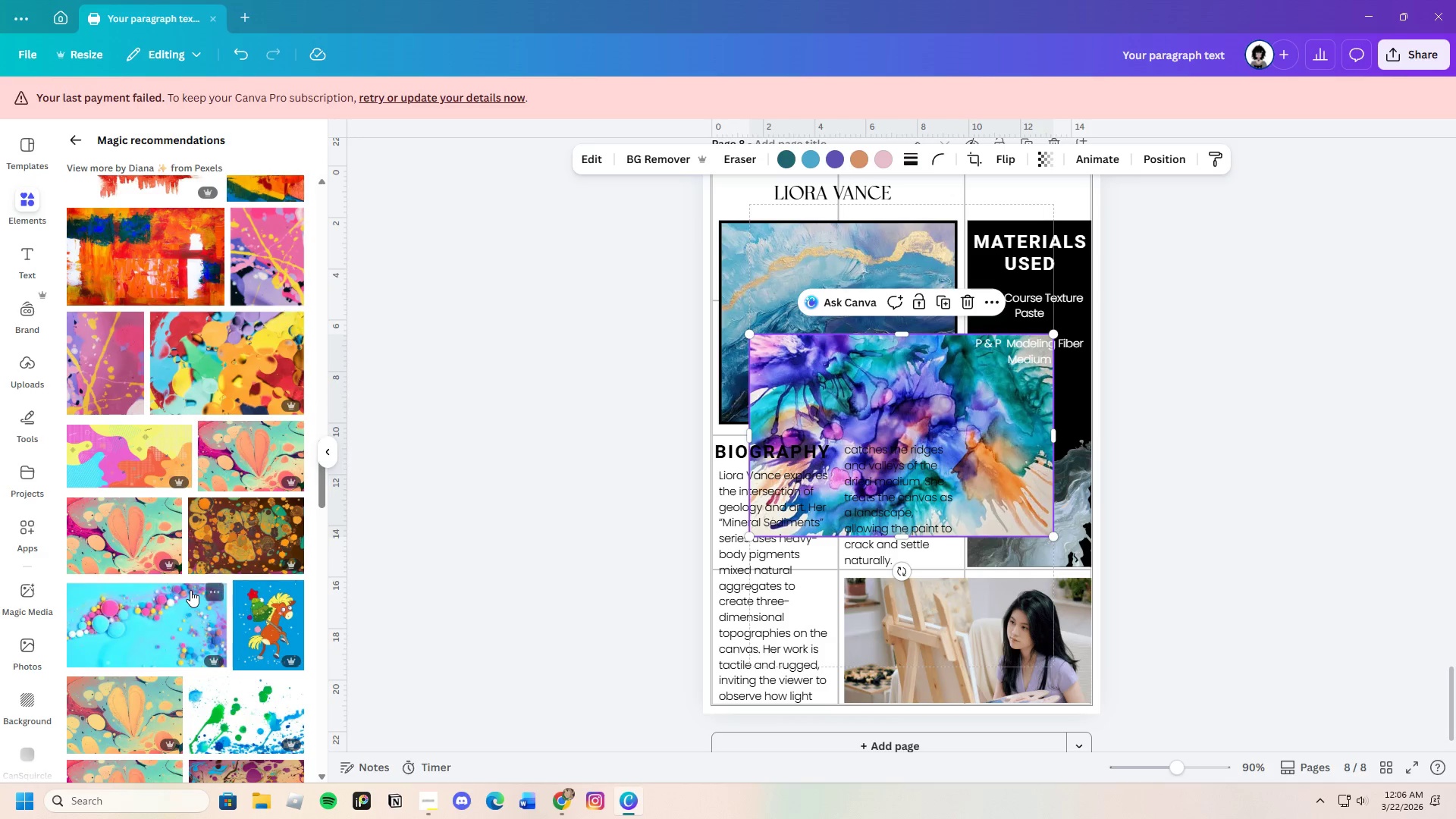 
scroll: coordinate [190, 592], scroll_direction: down, amount: 7.0
 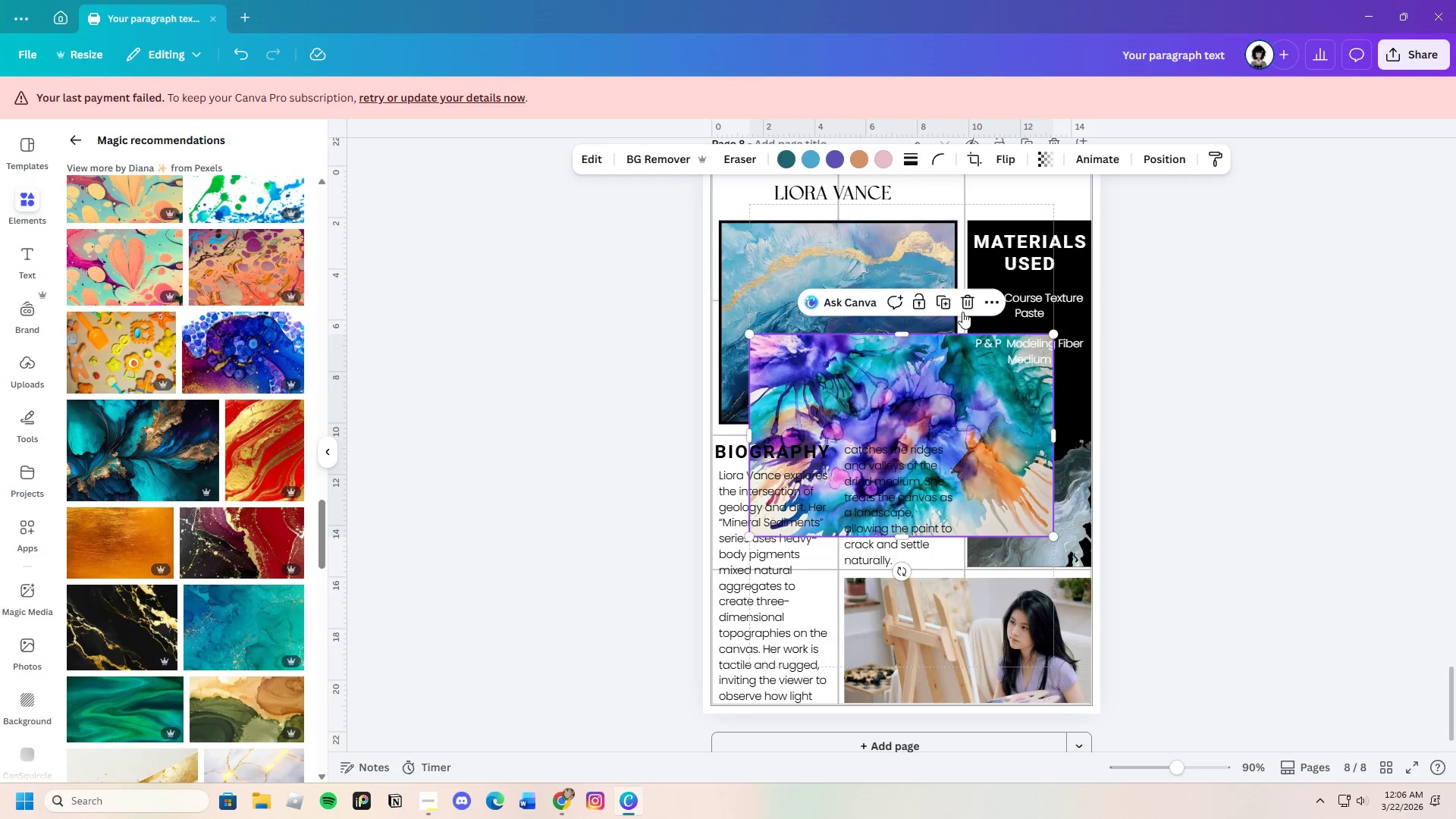 
left_click([972, 305])
 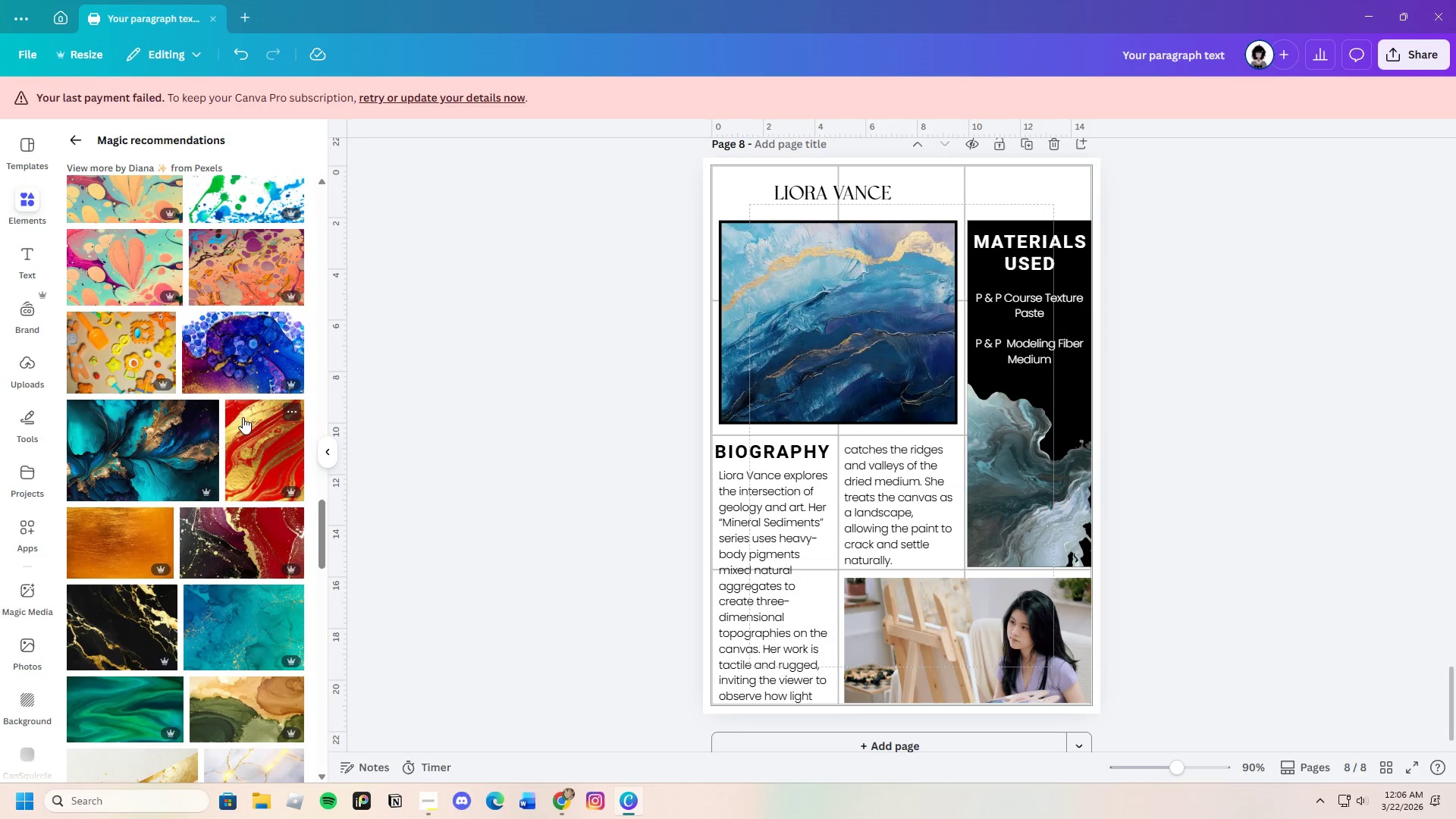 
left_click([248, 361])
 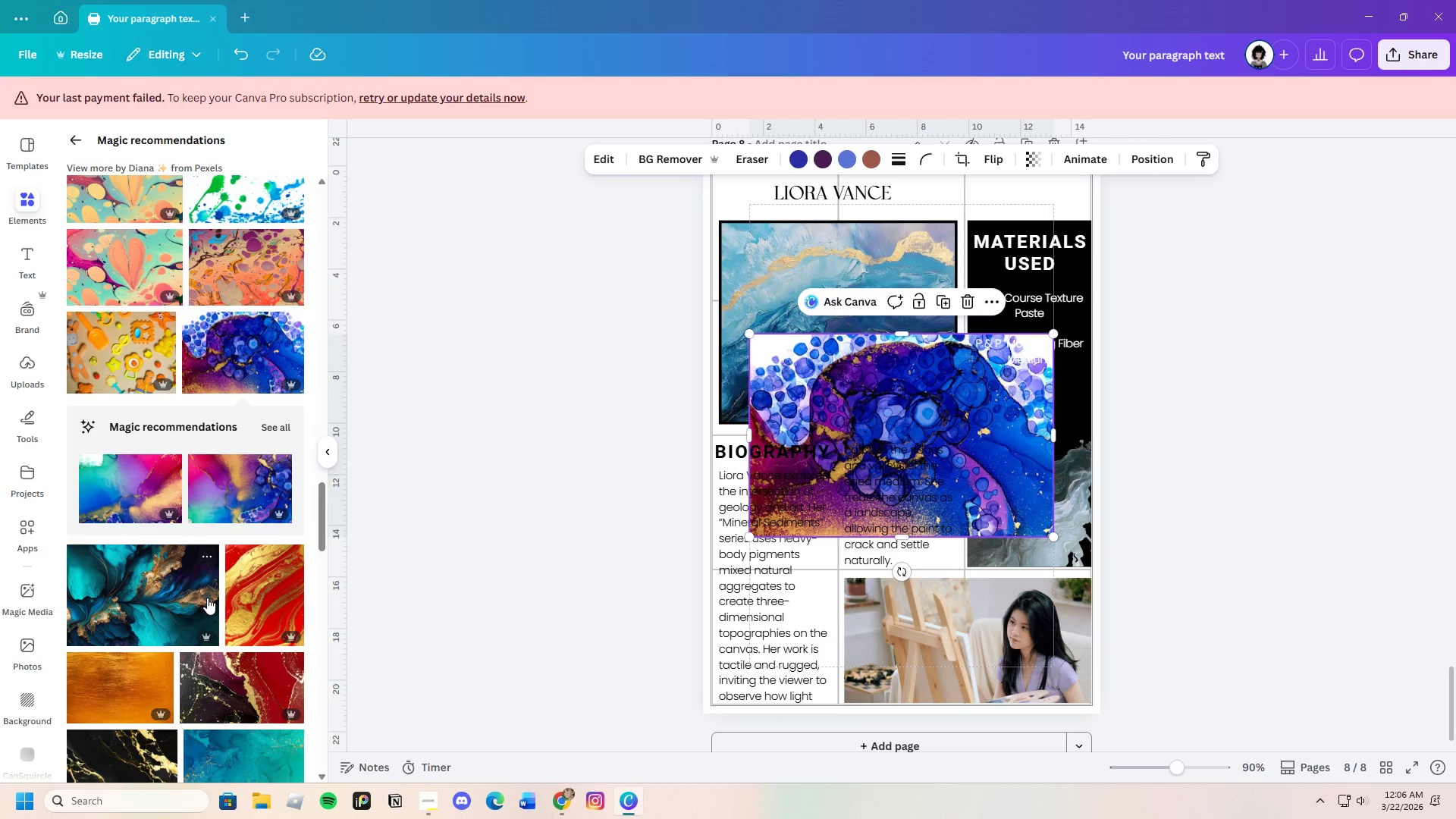 
wait(6.06)
 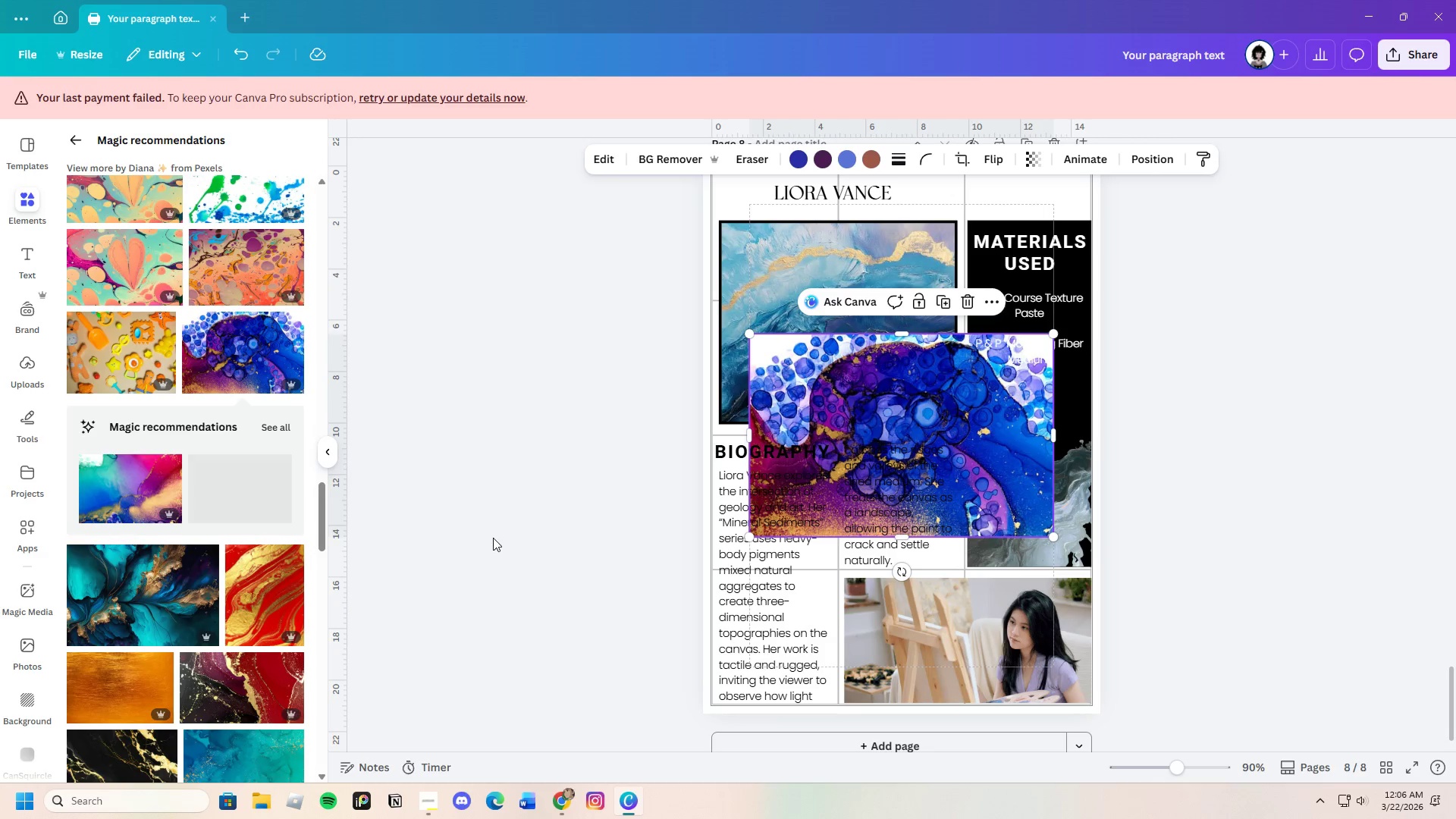 
scroll: coordinate [231, 557], scroll_direction: down, amount: 11.0
 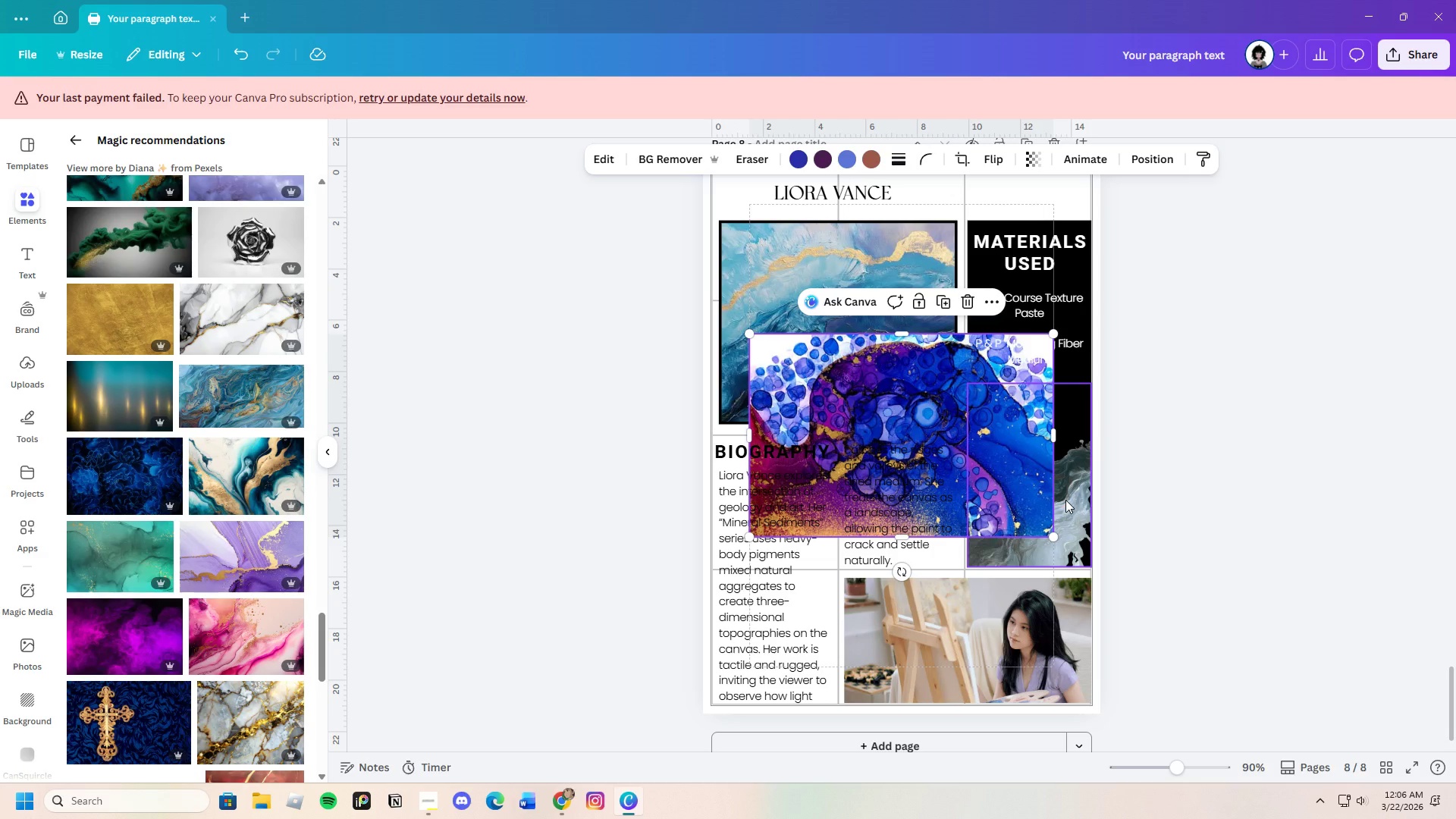 
wait(5.84)
 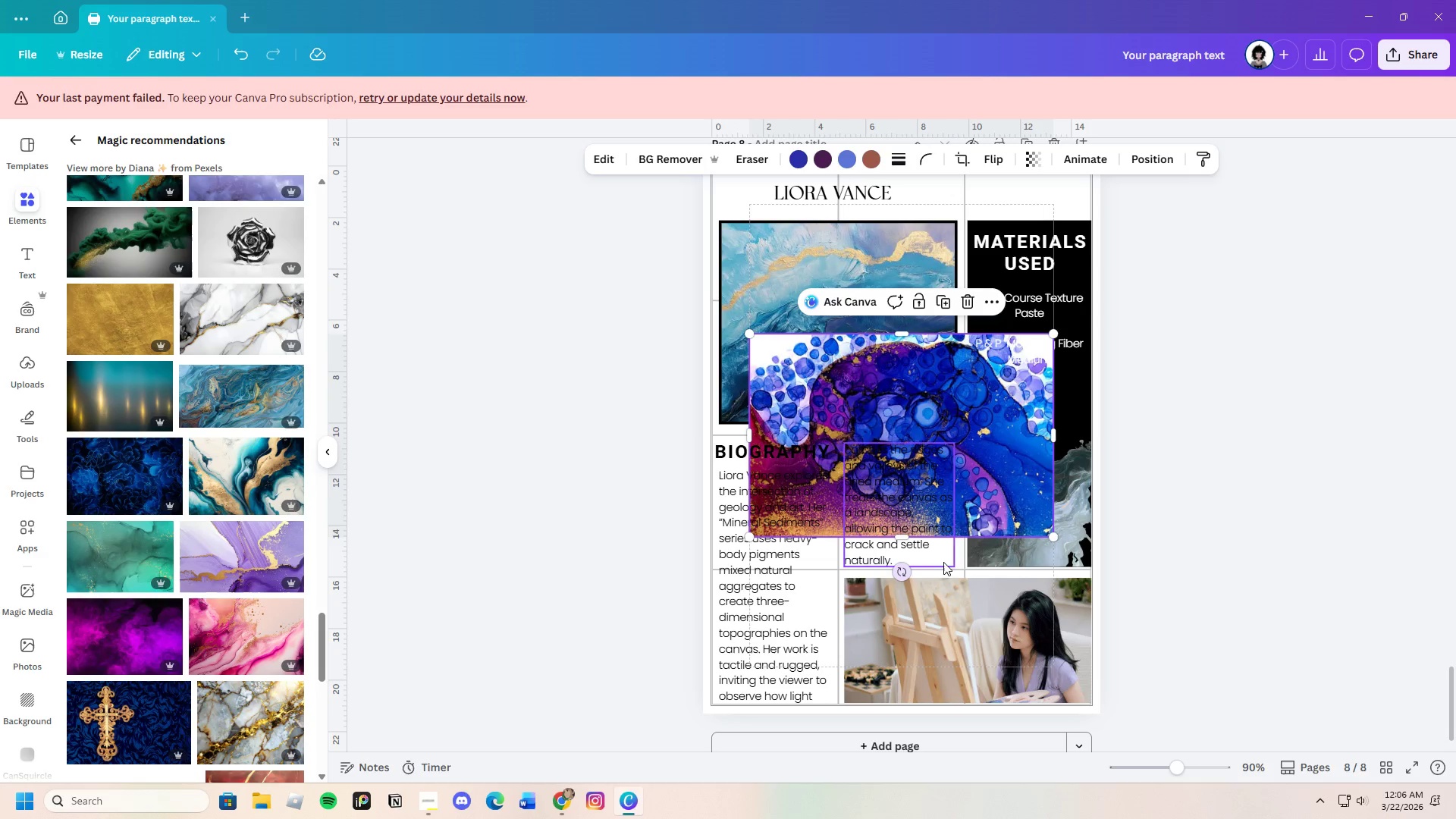 
left_click([965, 303])
 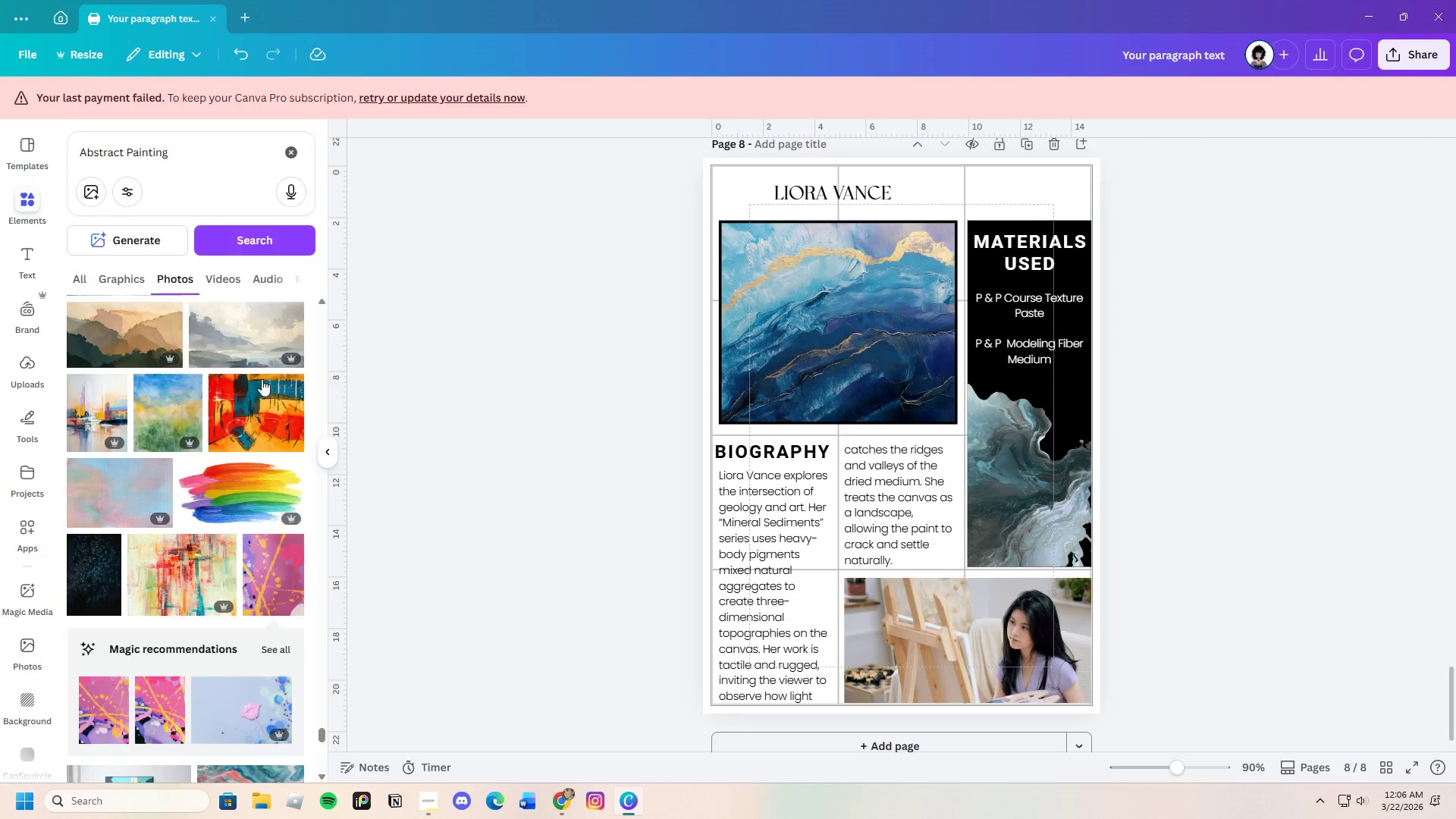 
scroll: coordinate [243, 566], scroll_direction: down, amount: 22.0
 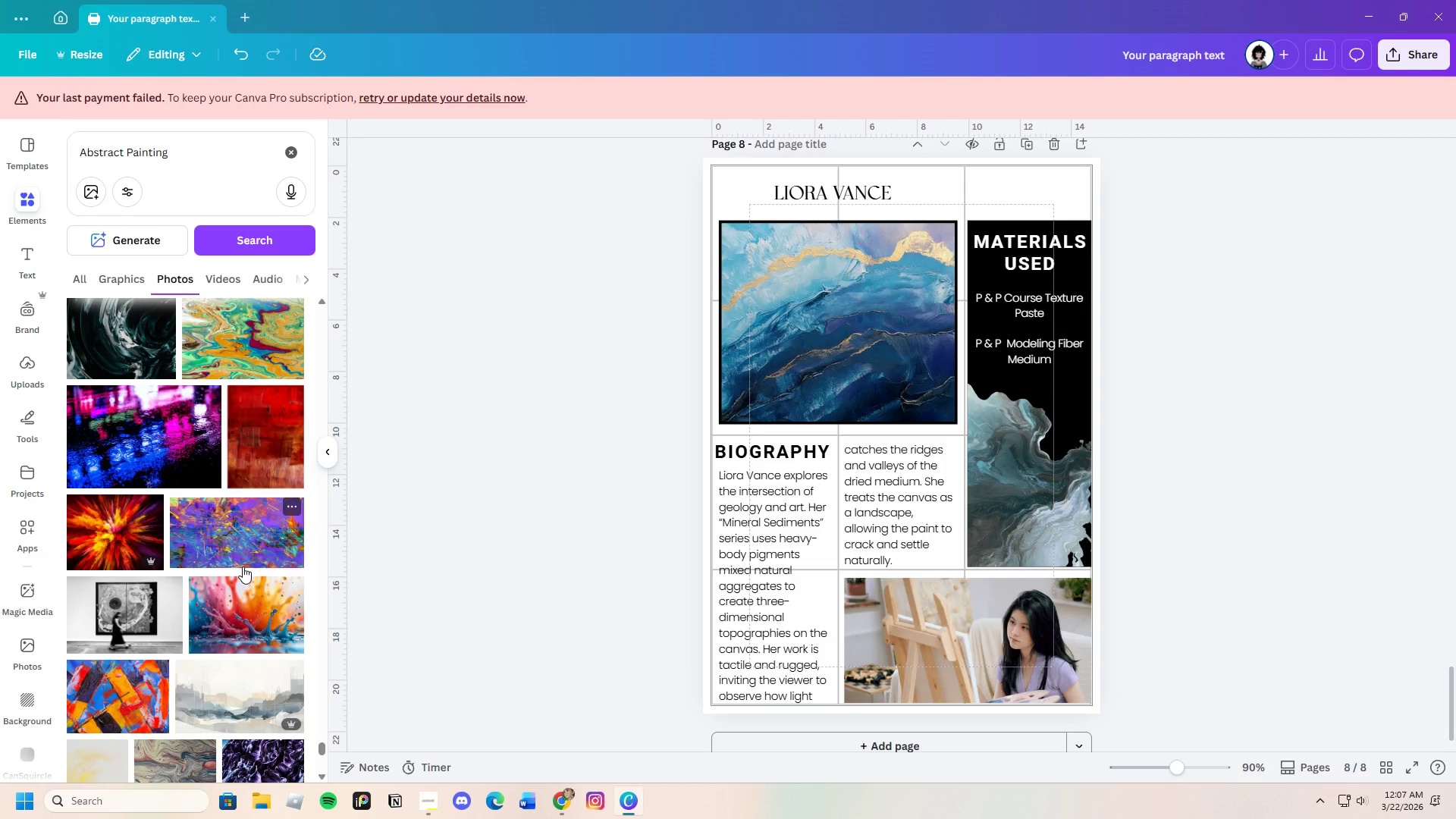 
scroll: coordinate [243, 566], scroll_direction: down, amount: 4.0
 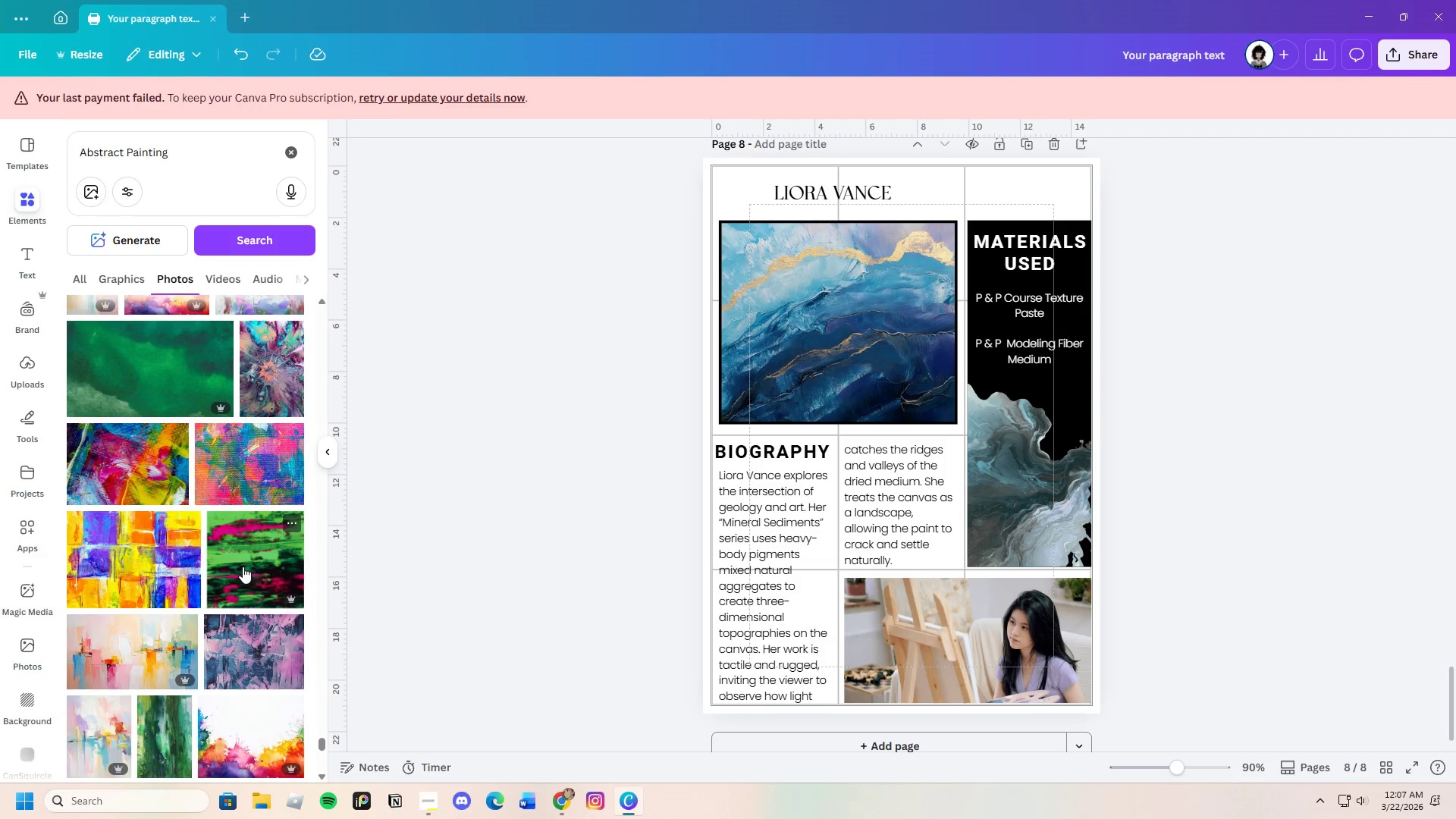 
left_click([253, 376])
 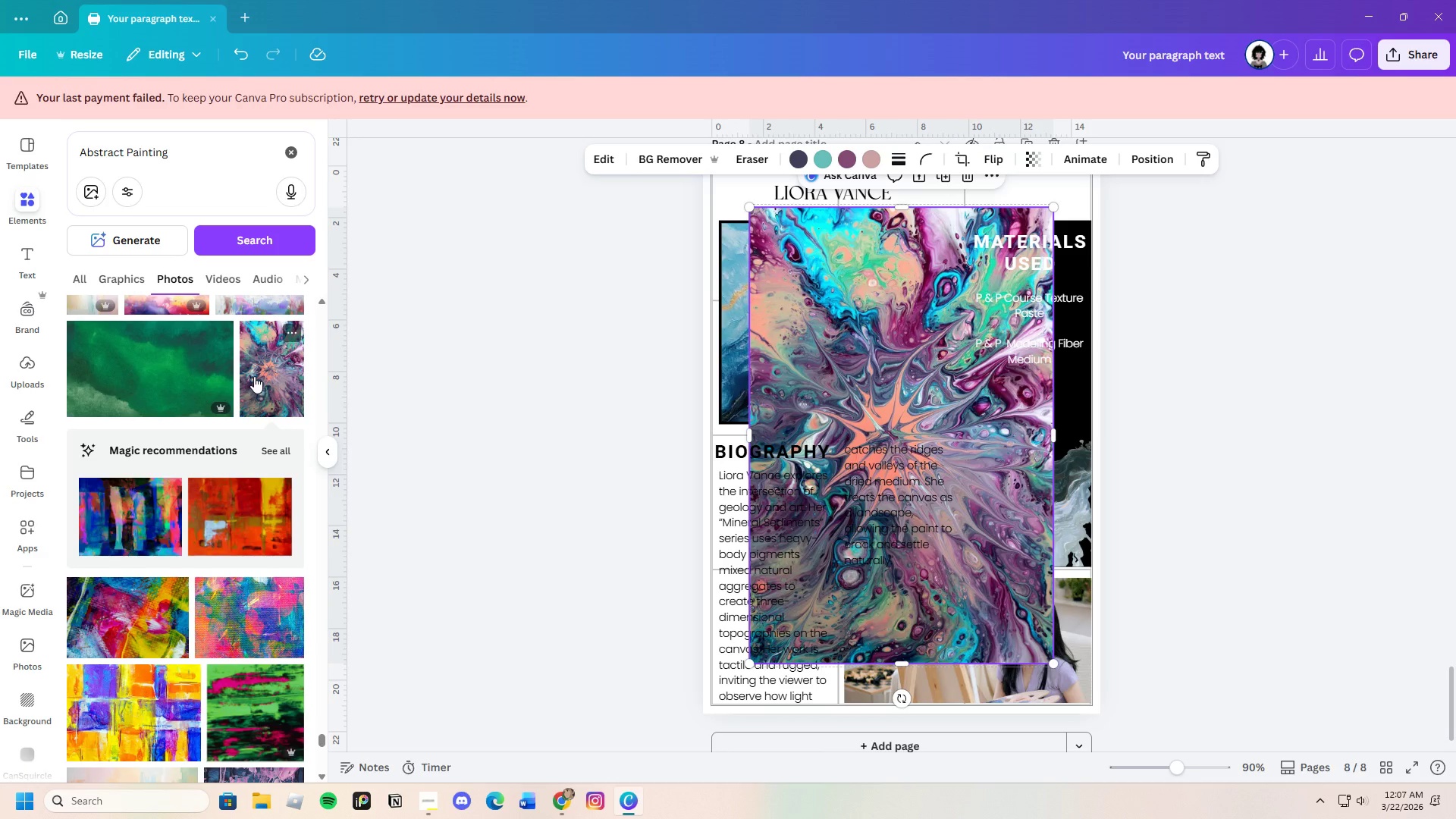 
scroll: coordinate [221, 637], scroll_direction: down, amount: 24.0
 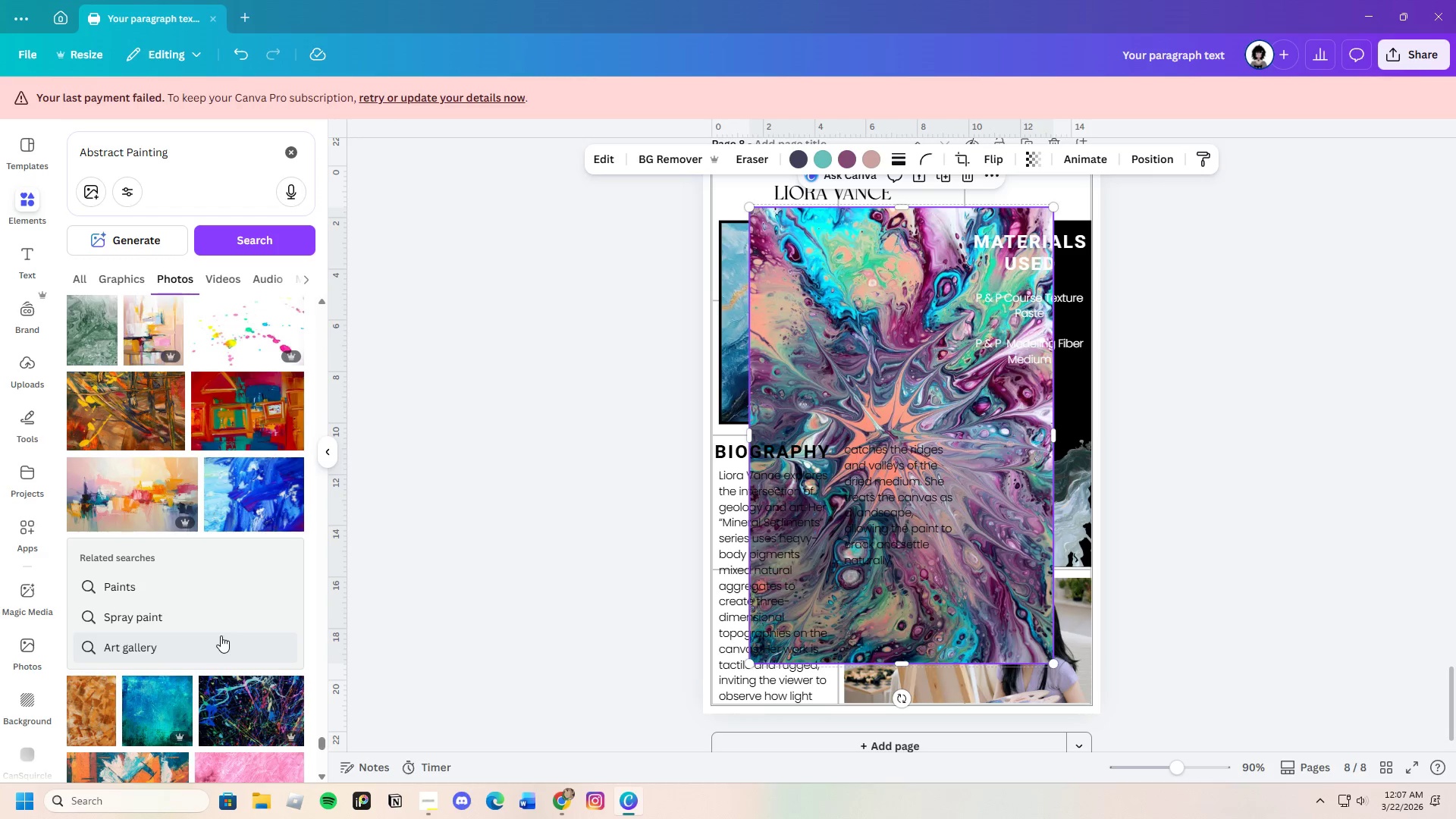 
scroll: coordinate [221, 635], scroll_direction: down, amount: 4.0
 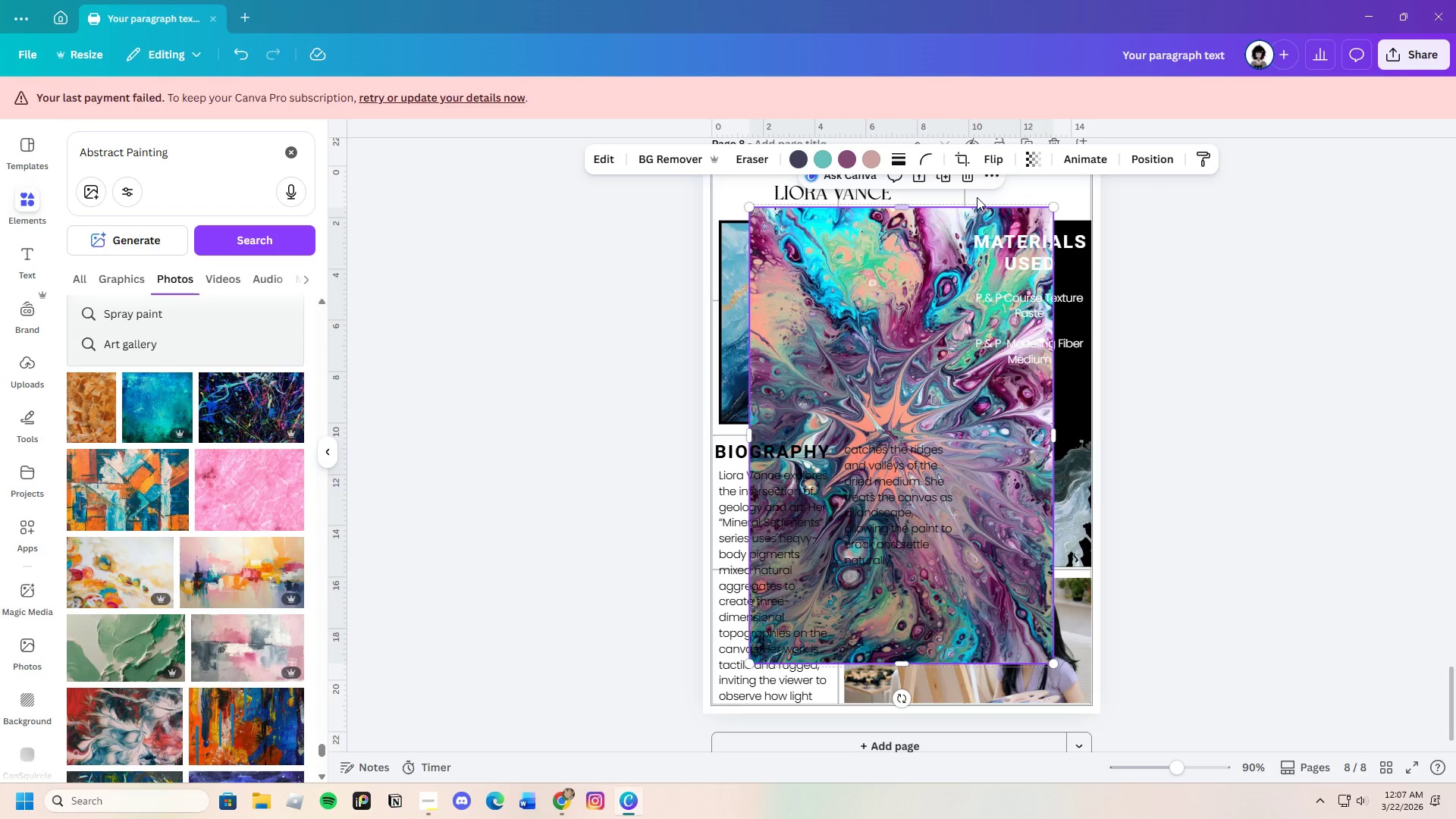 
left_click([969, 179])
 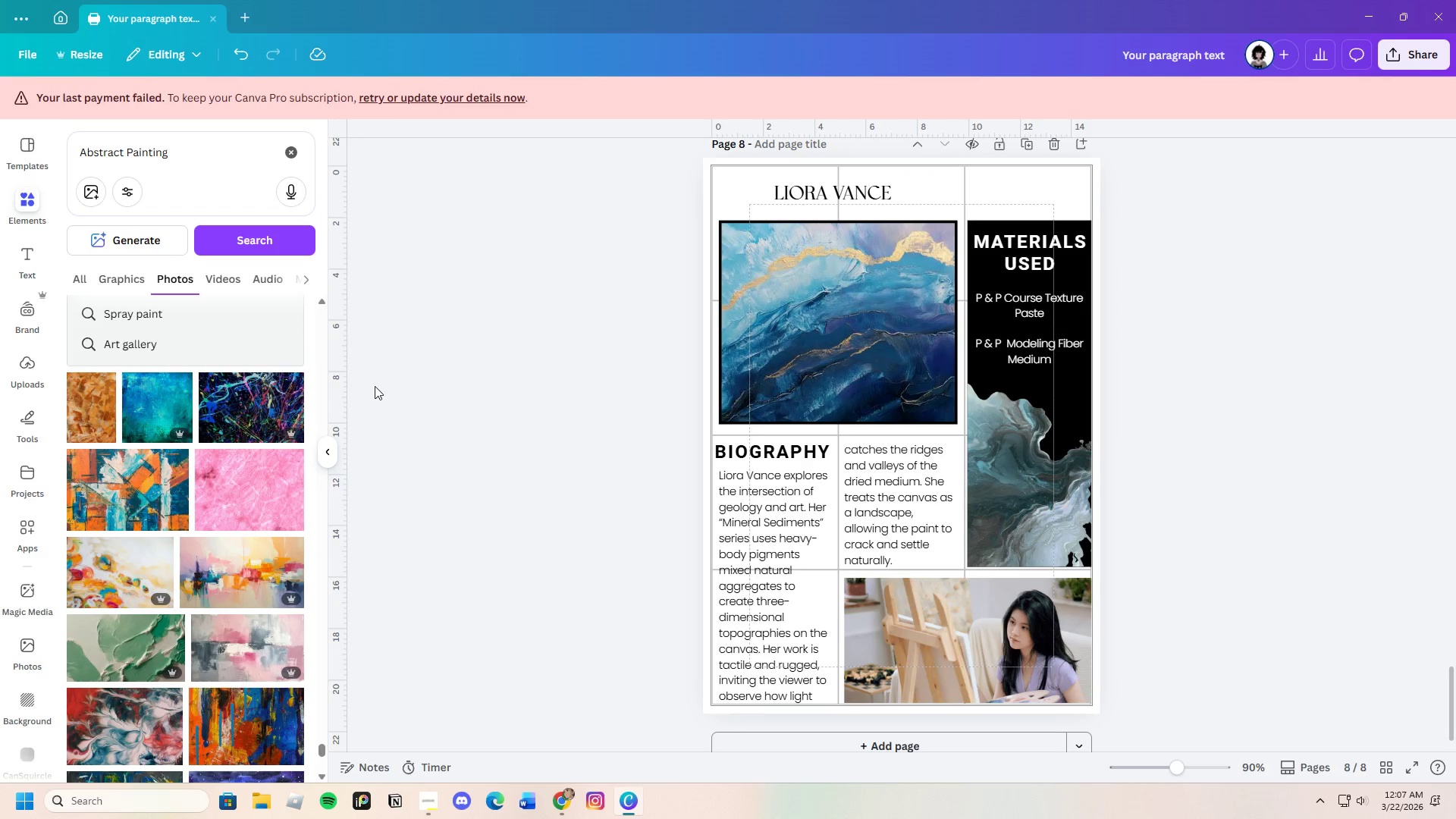 
left_click([262, 408])
 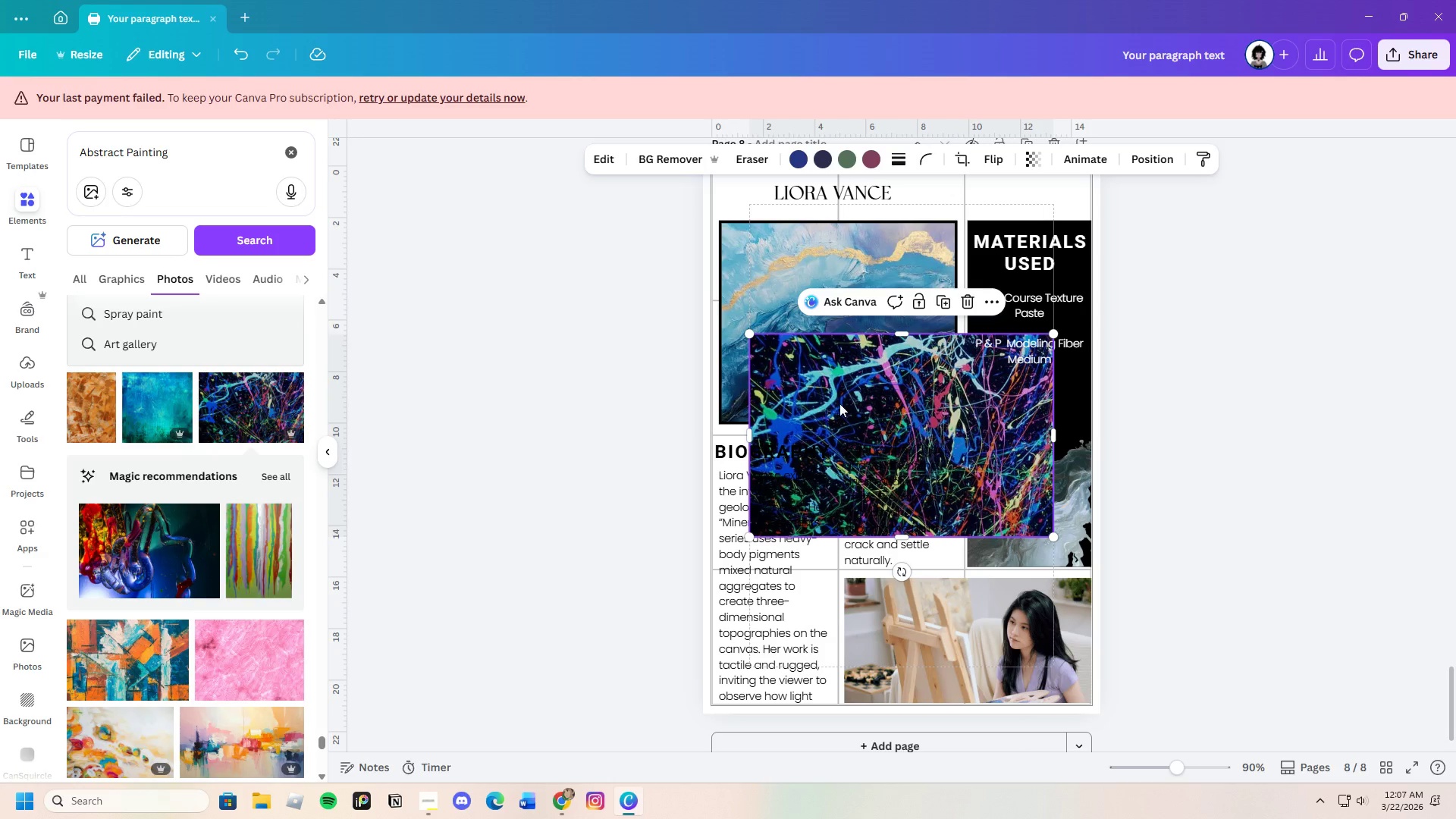 
left_click_drag(start_coordinate=[889, 388], to_coordinate=[960, 353])
 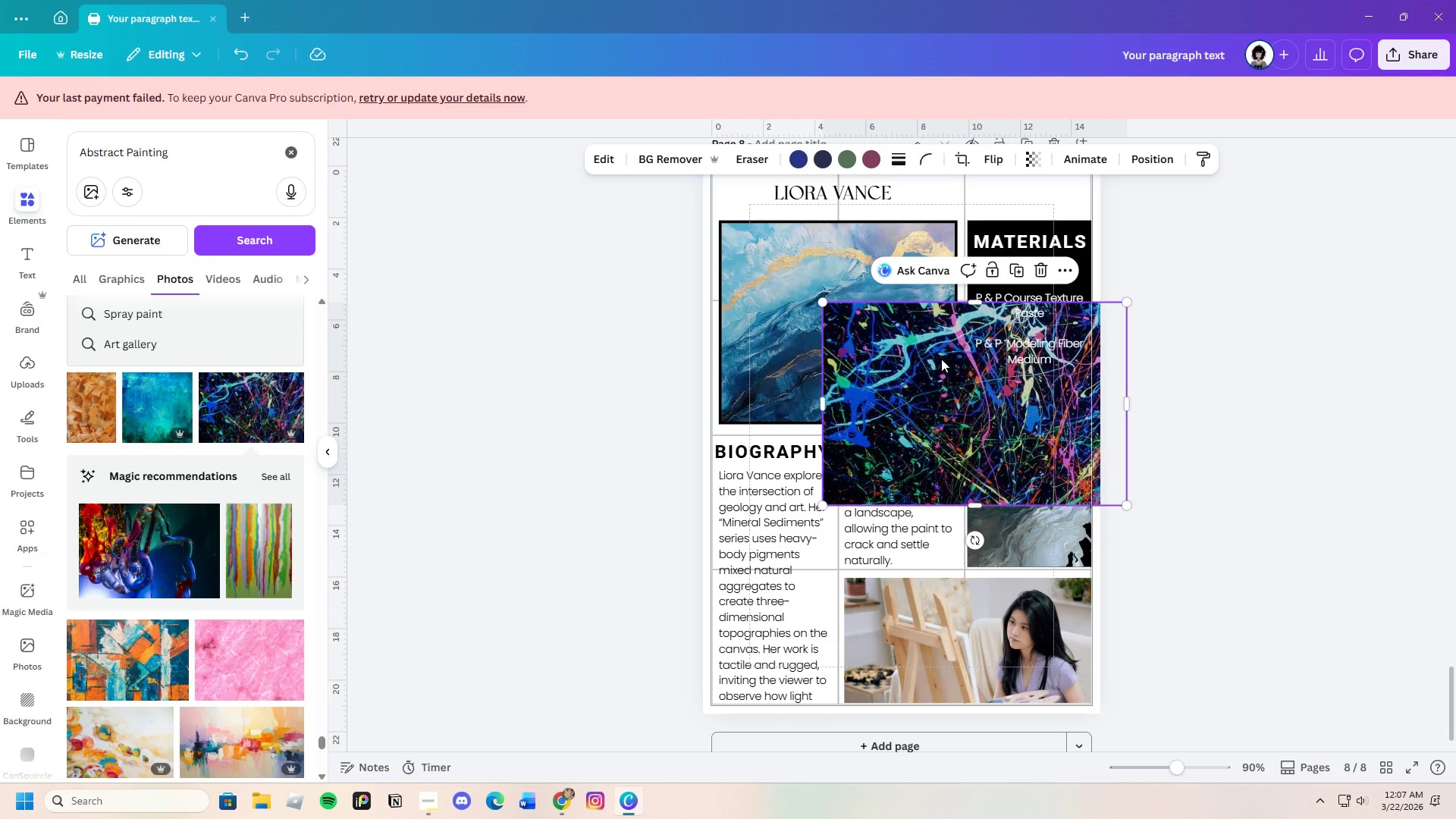 
left_click_drag(start_coordinate=[941, 359], to_coordinate=[853, 277])
 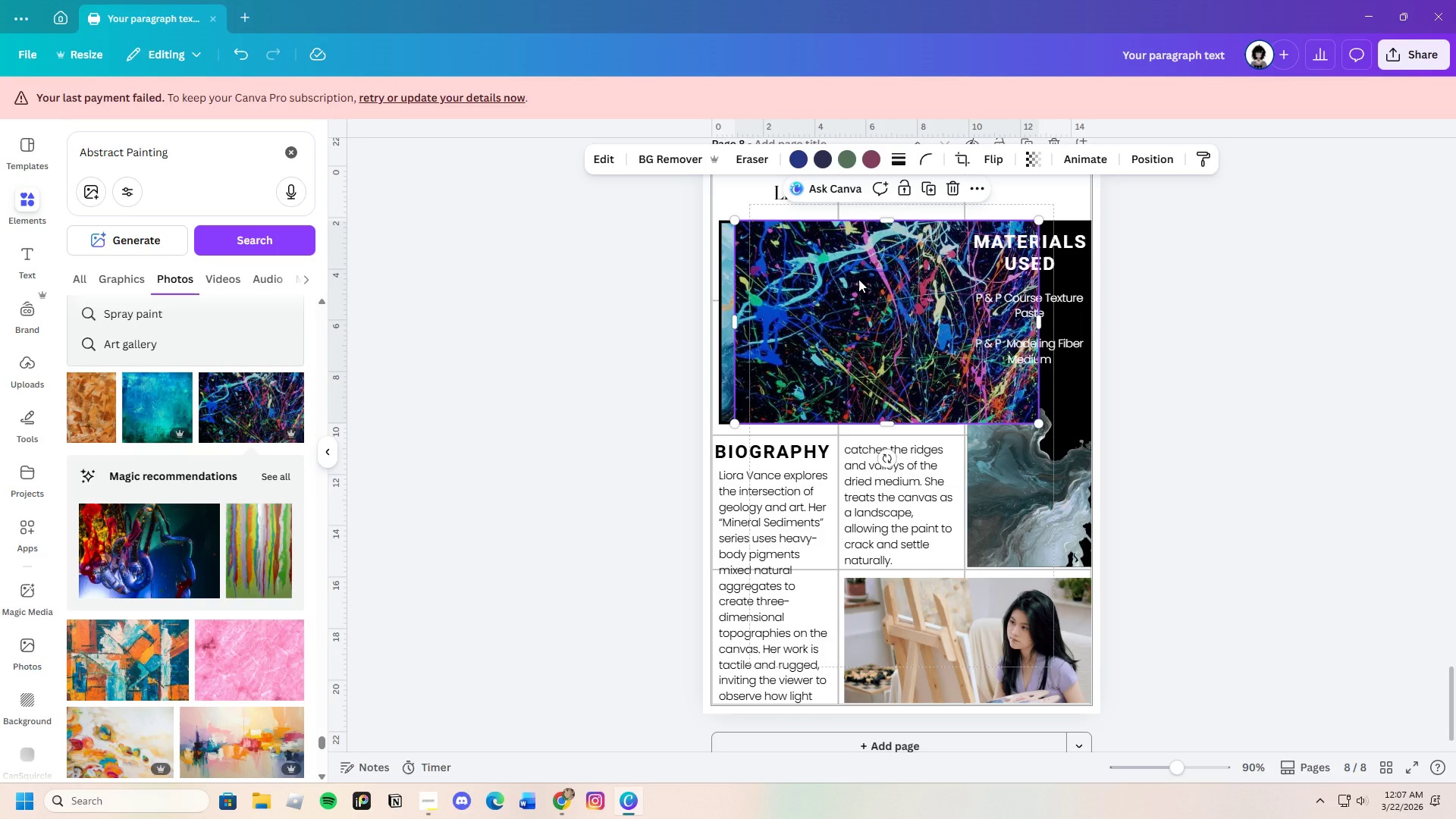 
left_click_drag(start_coordinate=[858, 279], to_coordinate=[849, 279])
 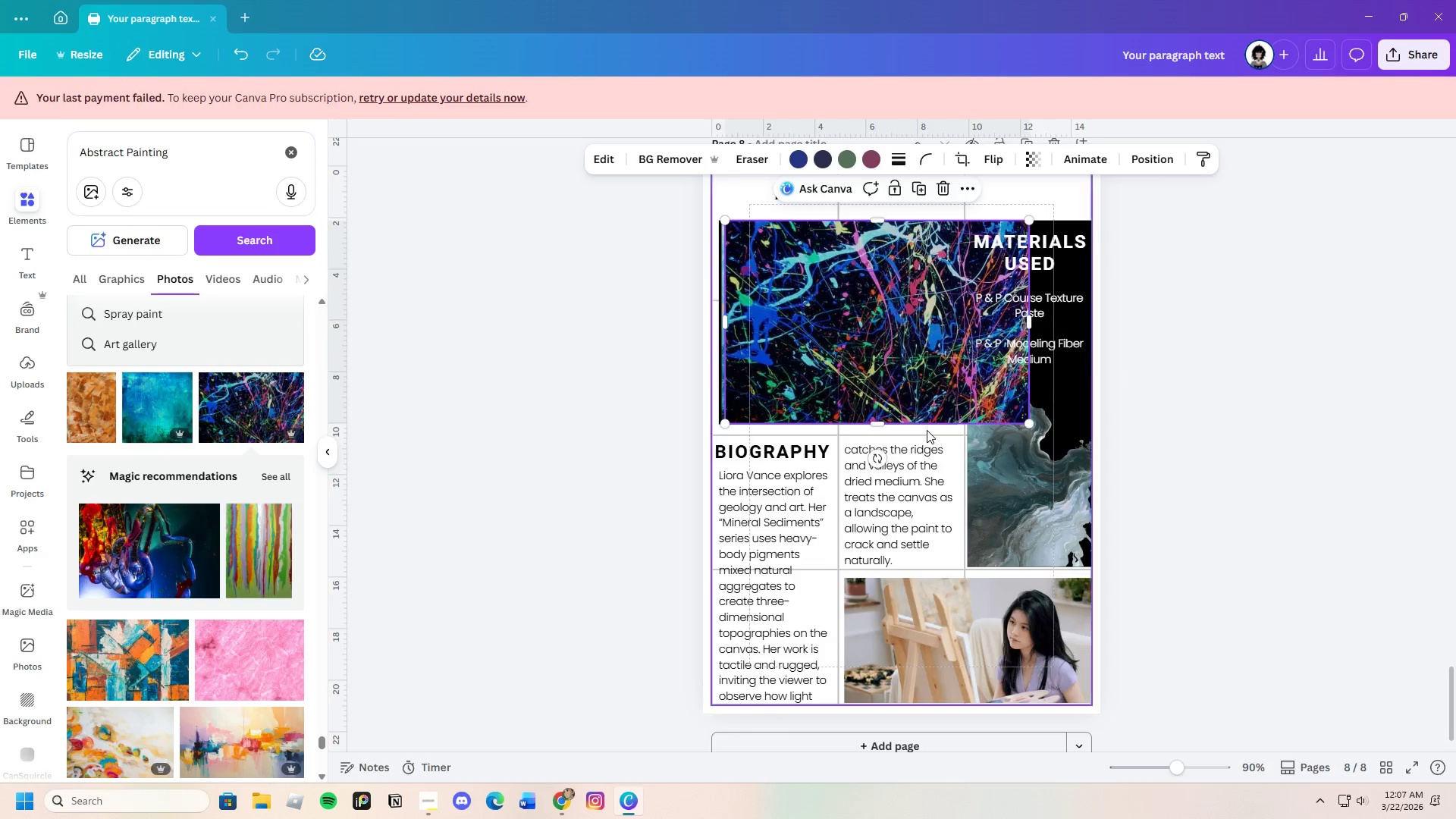 
scroll: coordinate [927, 430], scroll_direction: up, amount: 1.0
 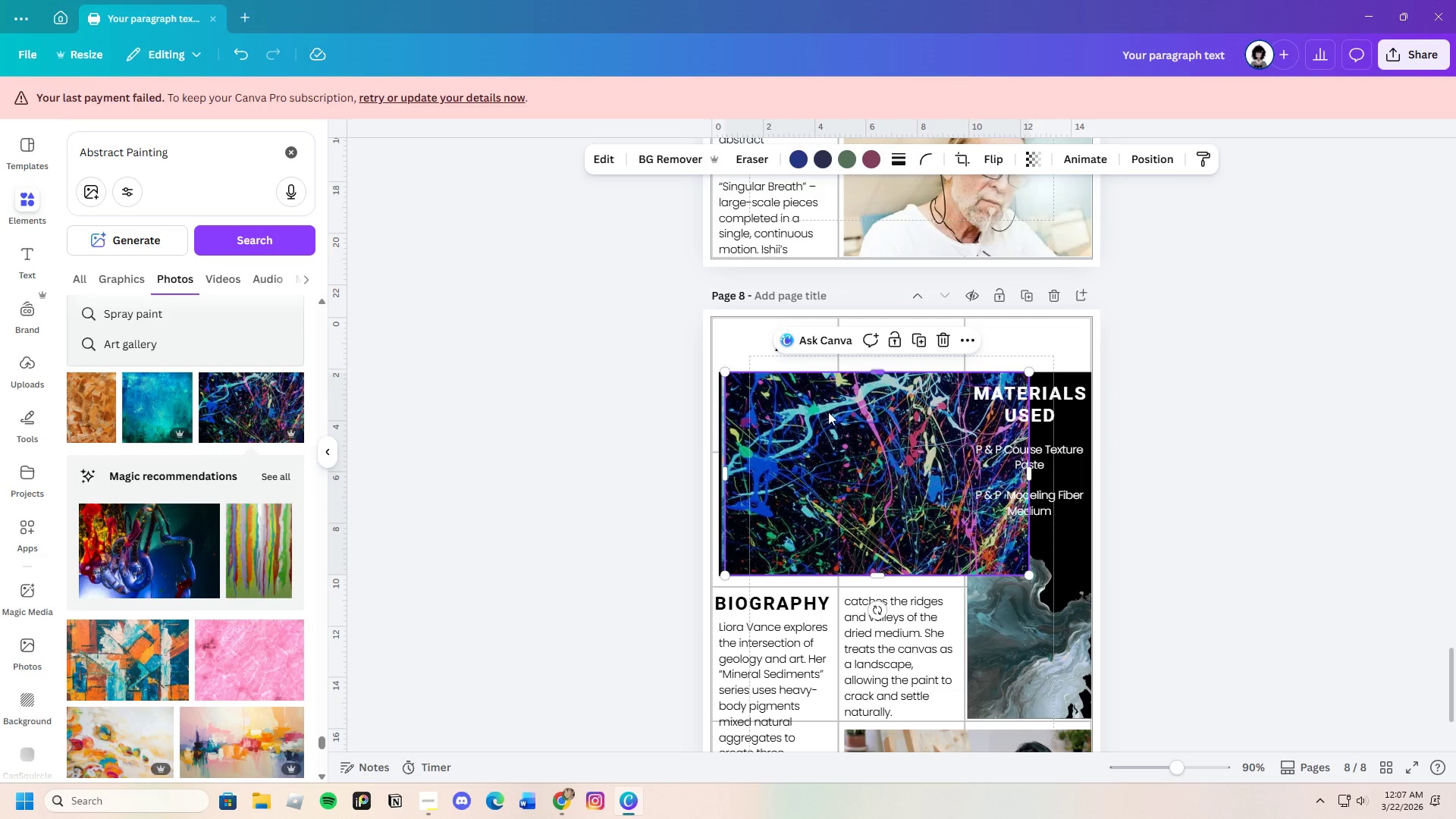 
left_click_drag(start_coordinate=[725, 473], to_coordinate=[720, 472])
 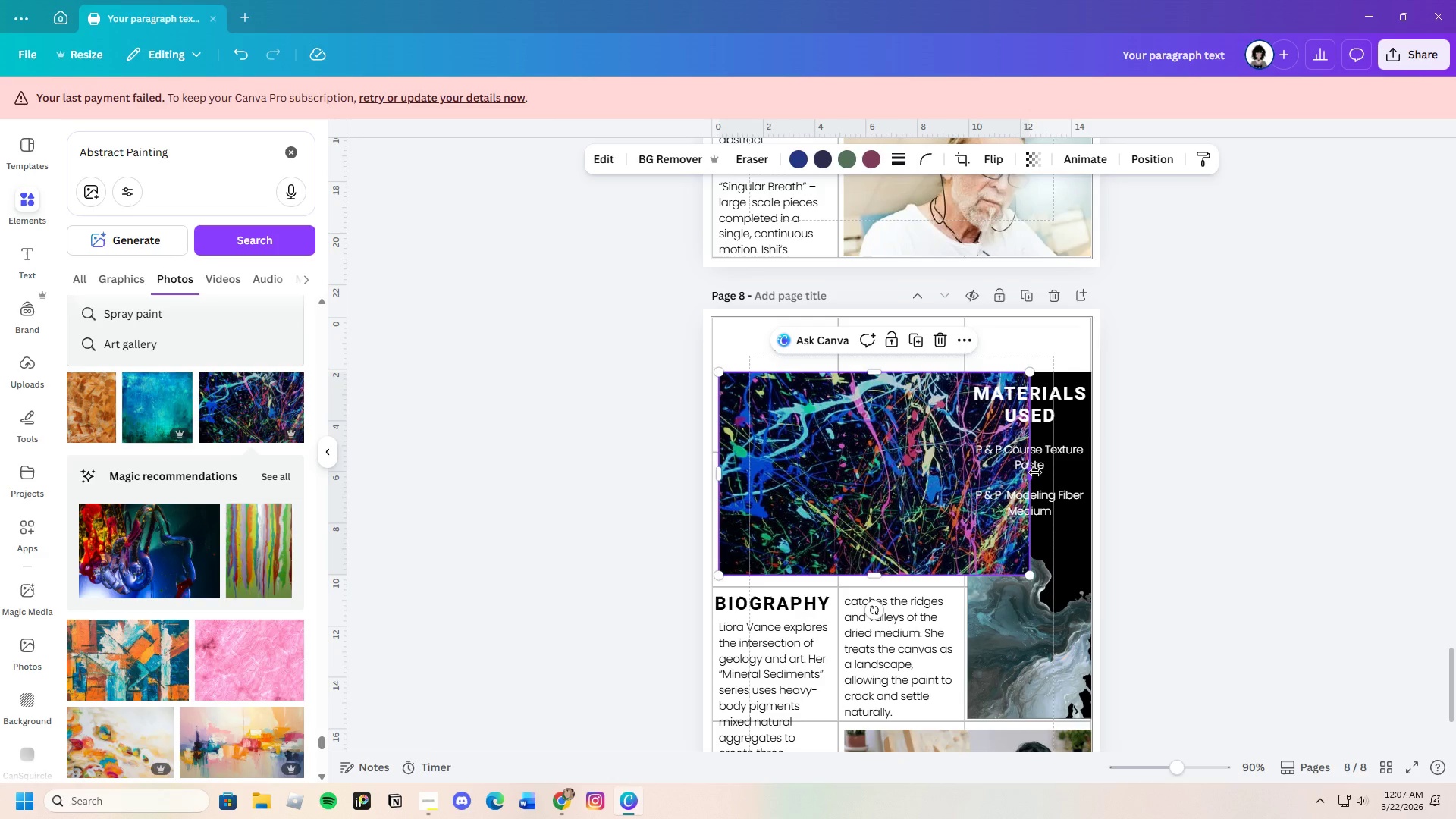 
left_click_drag(start_coordinate=[1035, 472], to_coordinate=[961, 482])
 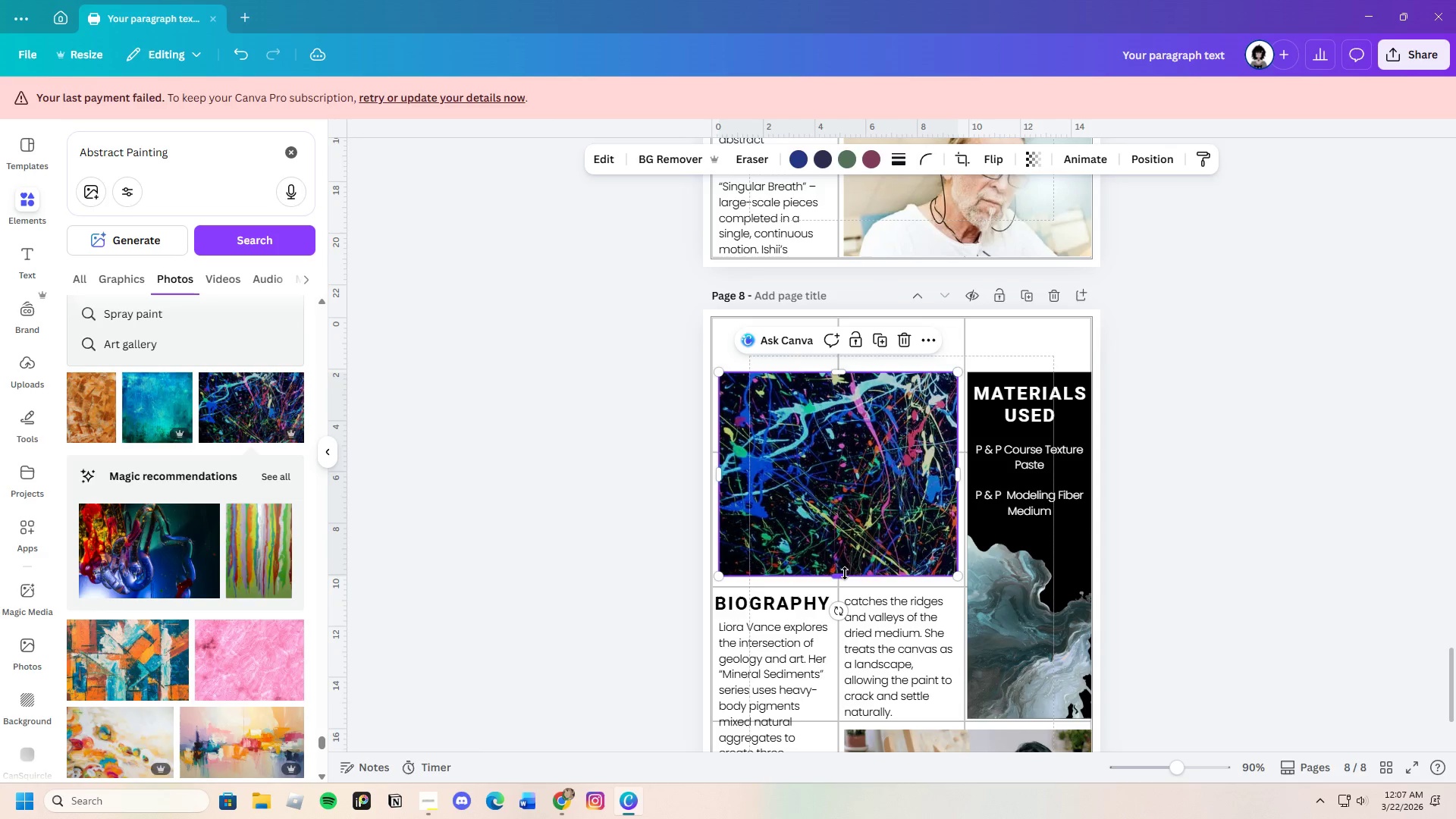 
wait(7.81)
 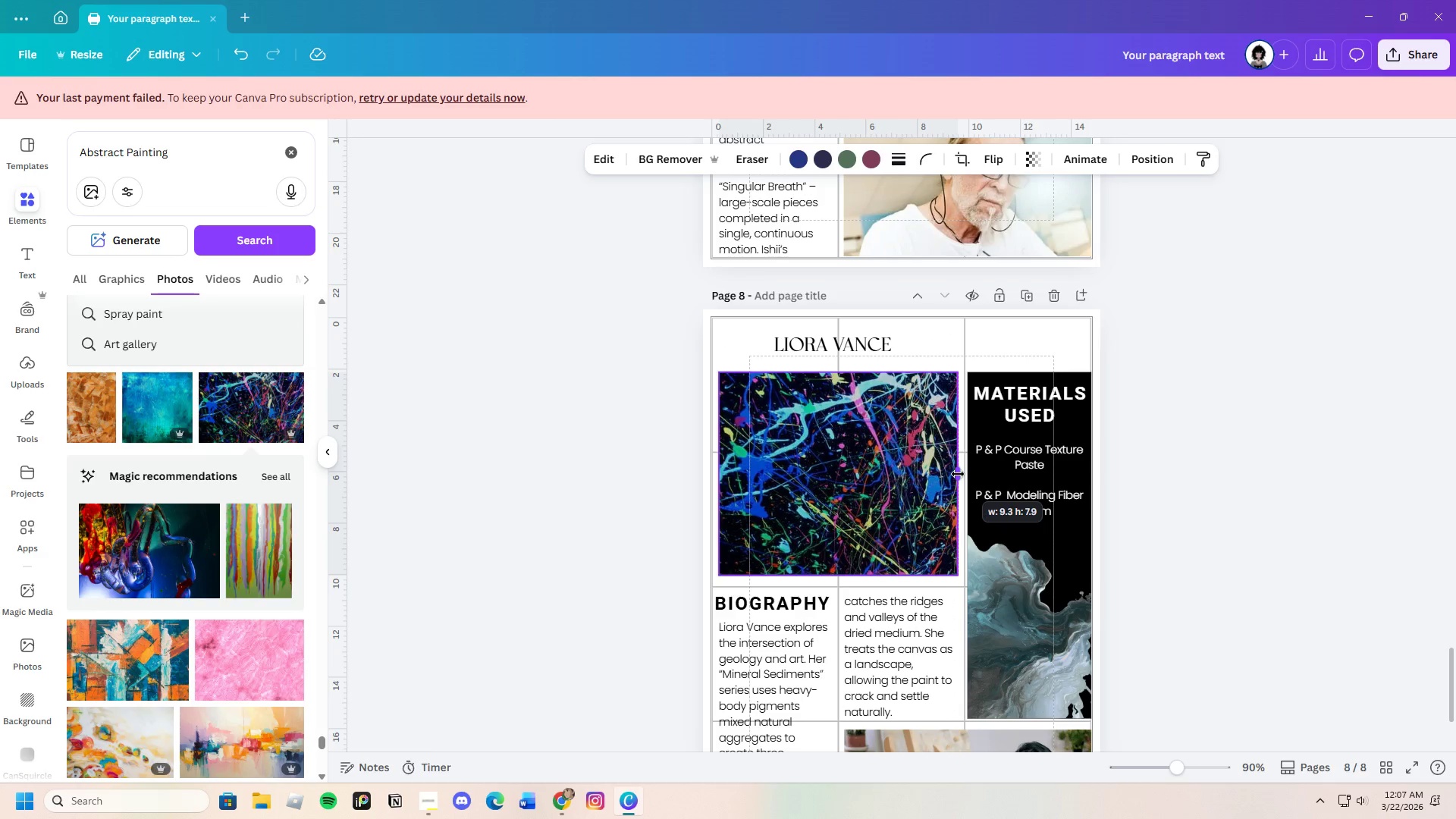 
left_click([839, 422])
 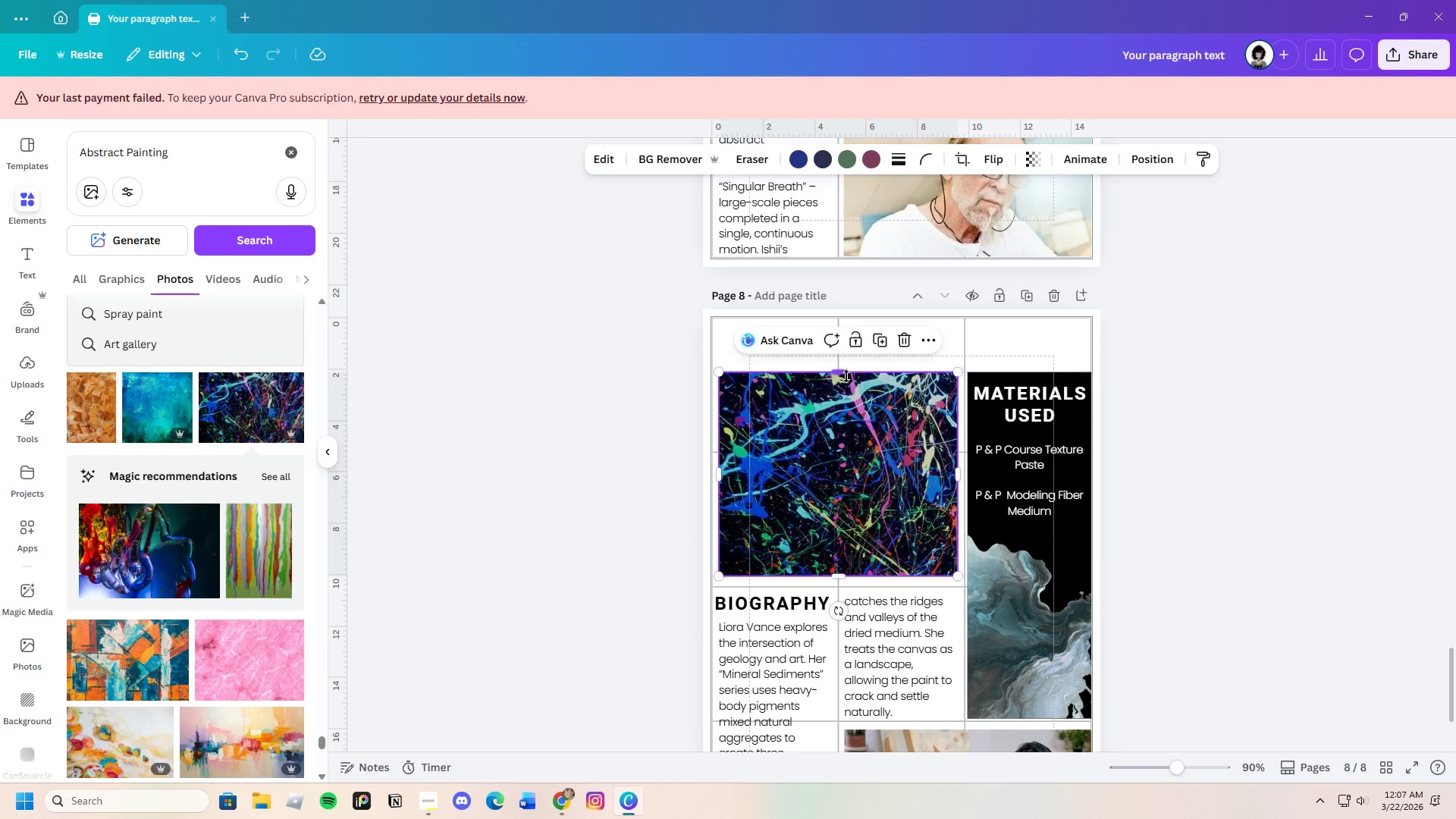 
left_click([1187, 406])
 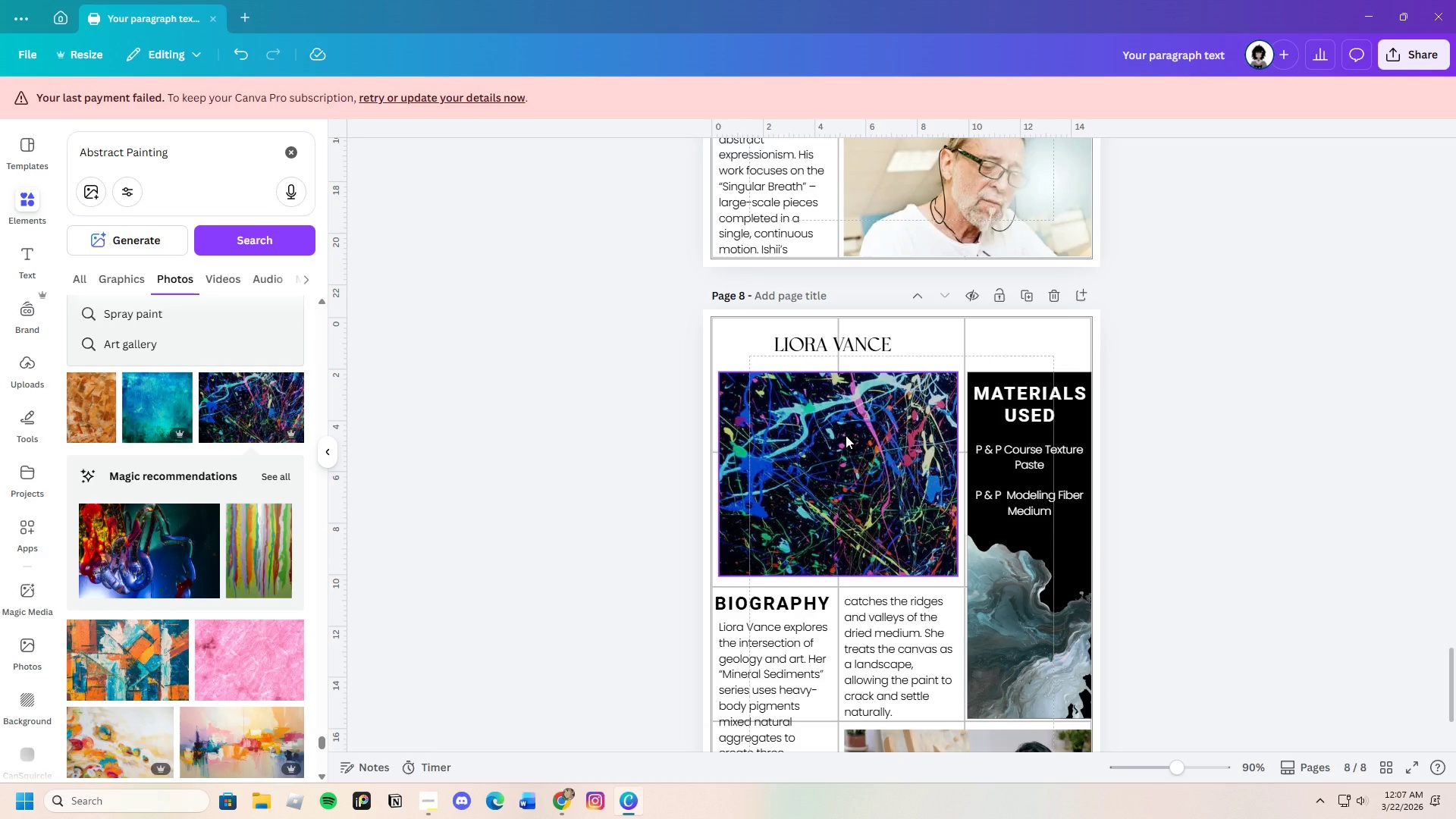 
left_click_drag(start_coordinate=[846, 435], to_coordinate=[899, 435])
 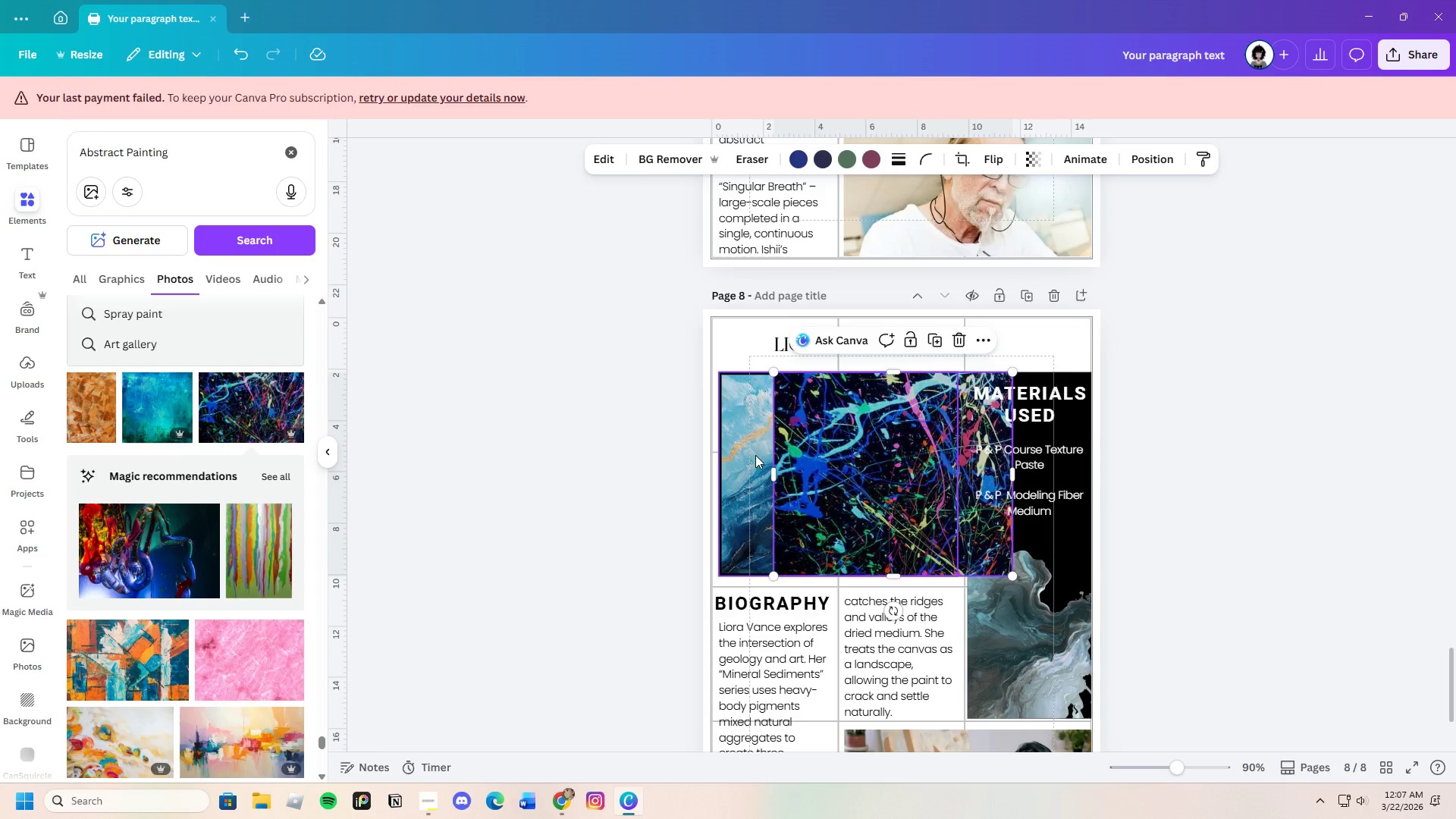 
left_click([752, 455])
 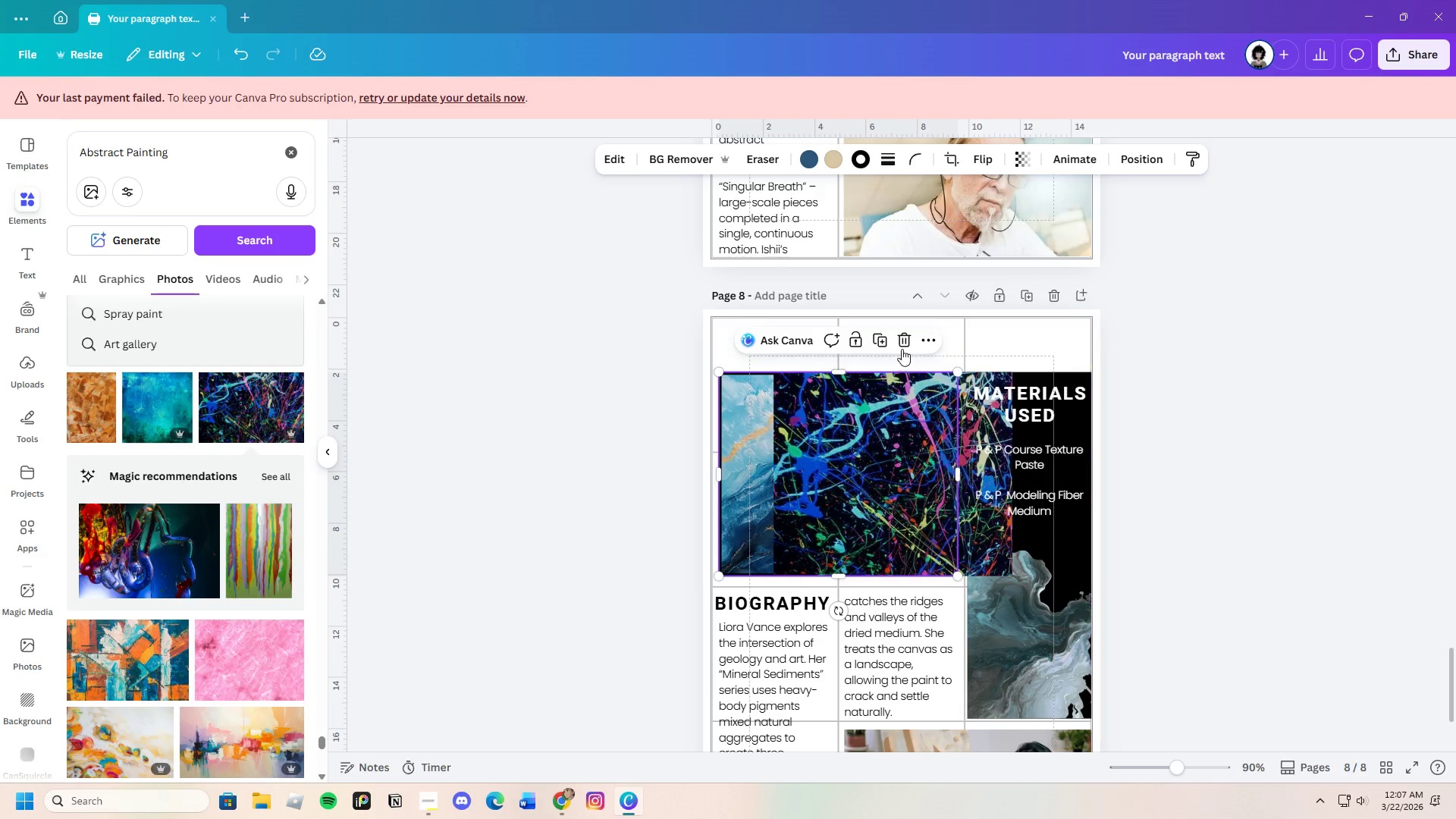 
left_click([904, 341])
 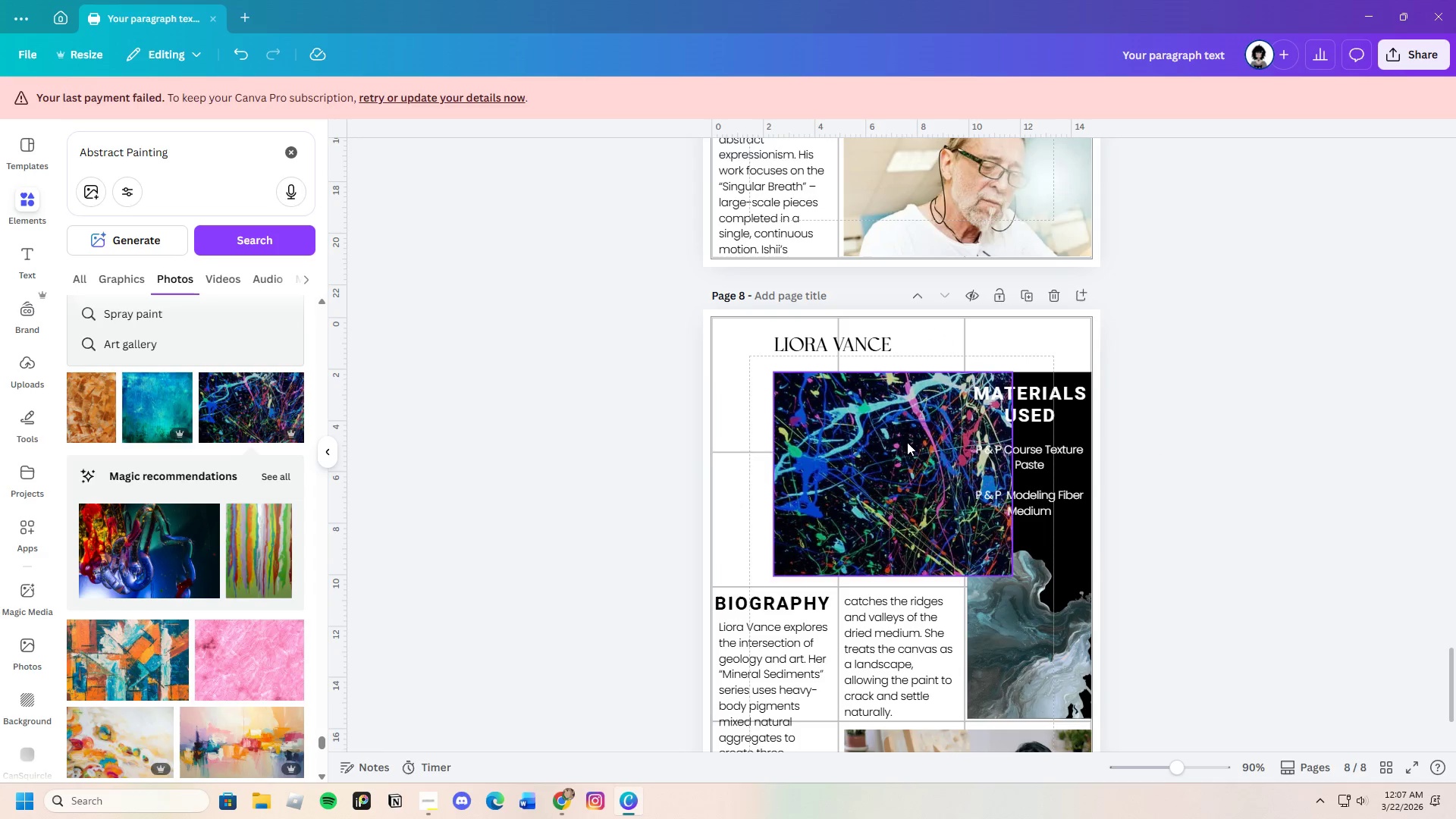 
left_click_drag(start_coordinate=[903, 444], to_coordinate=[848, 444])
 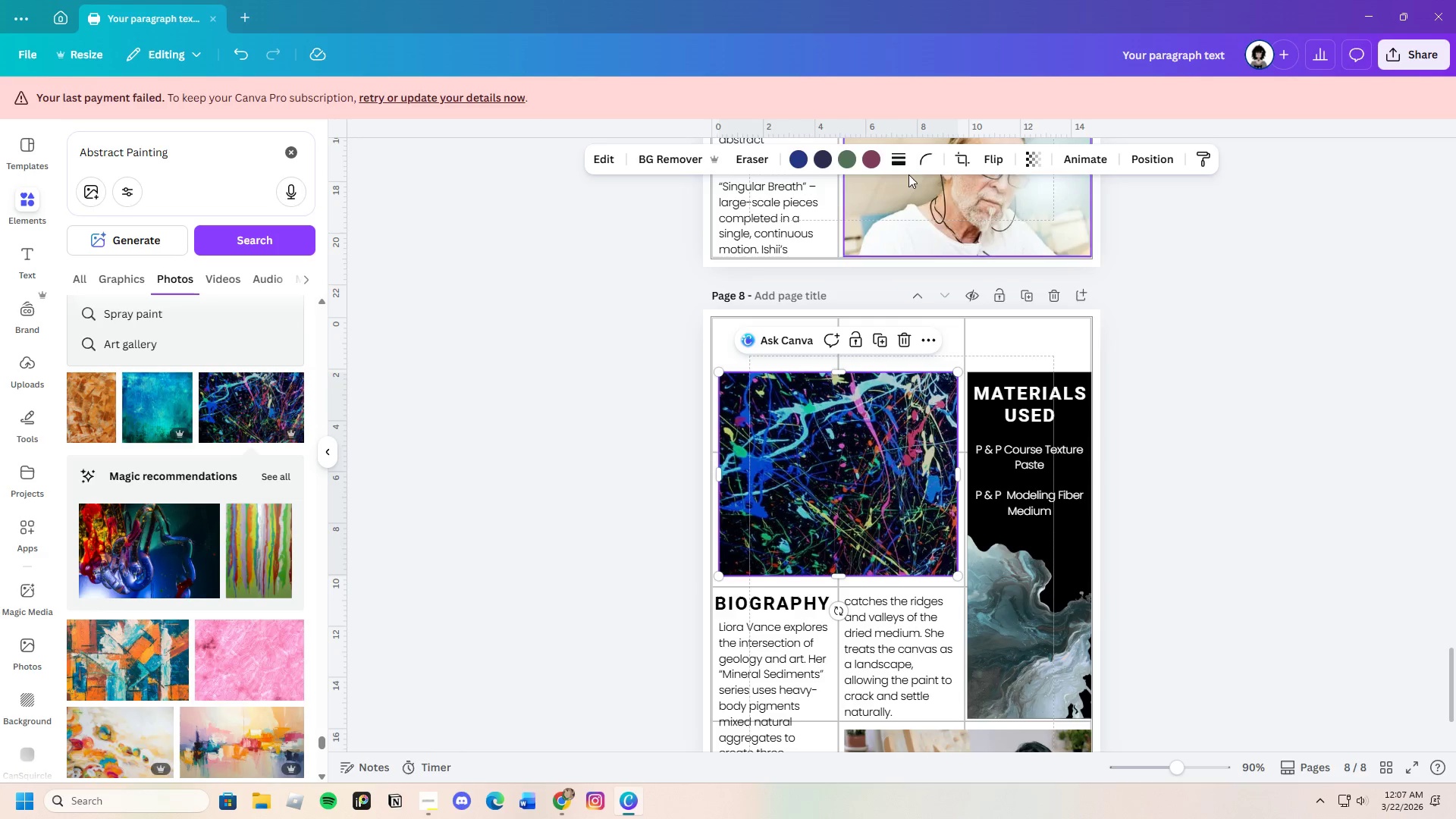 
left_click([892, 158])
 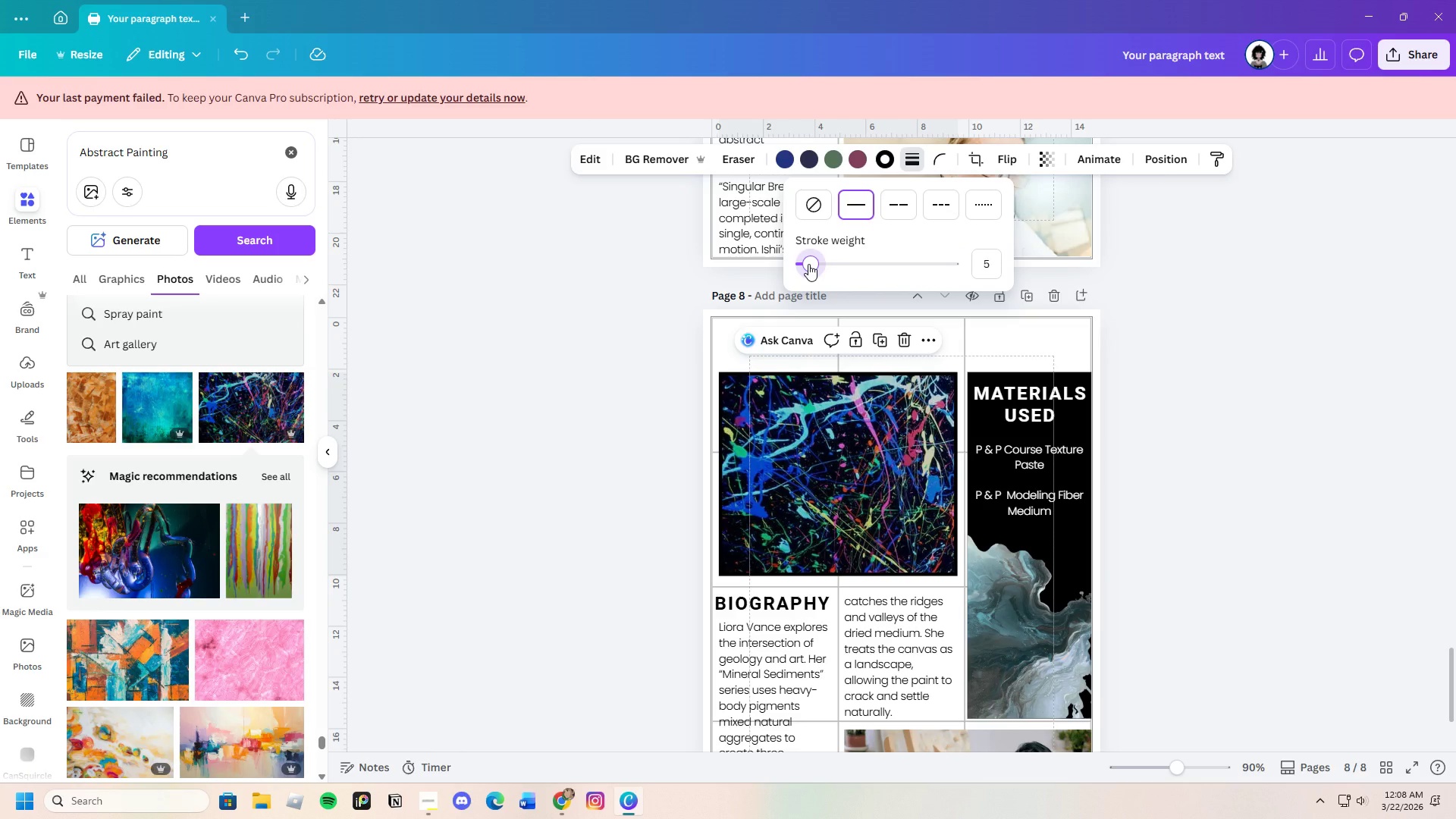 
wait(6.03)
 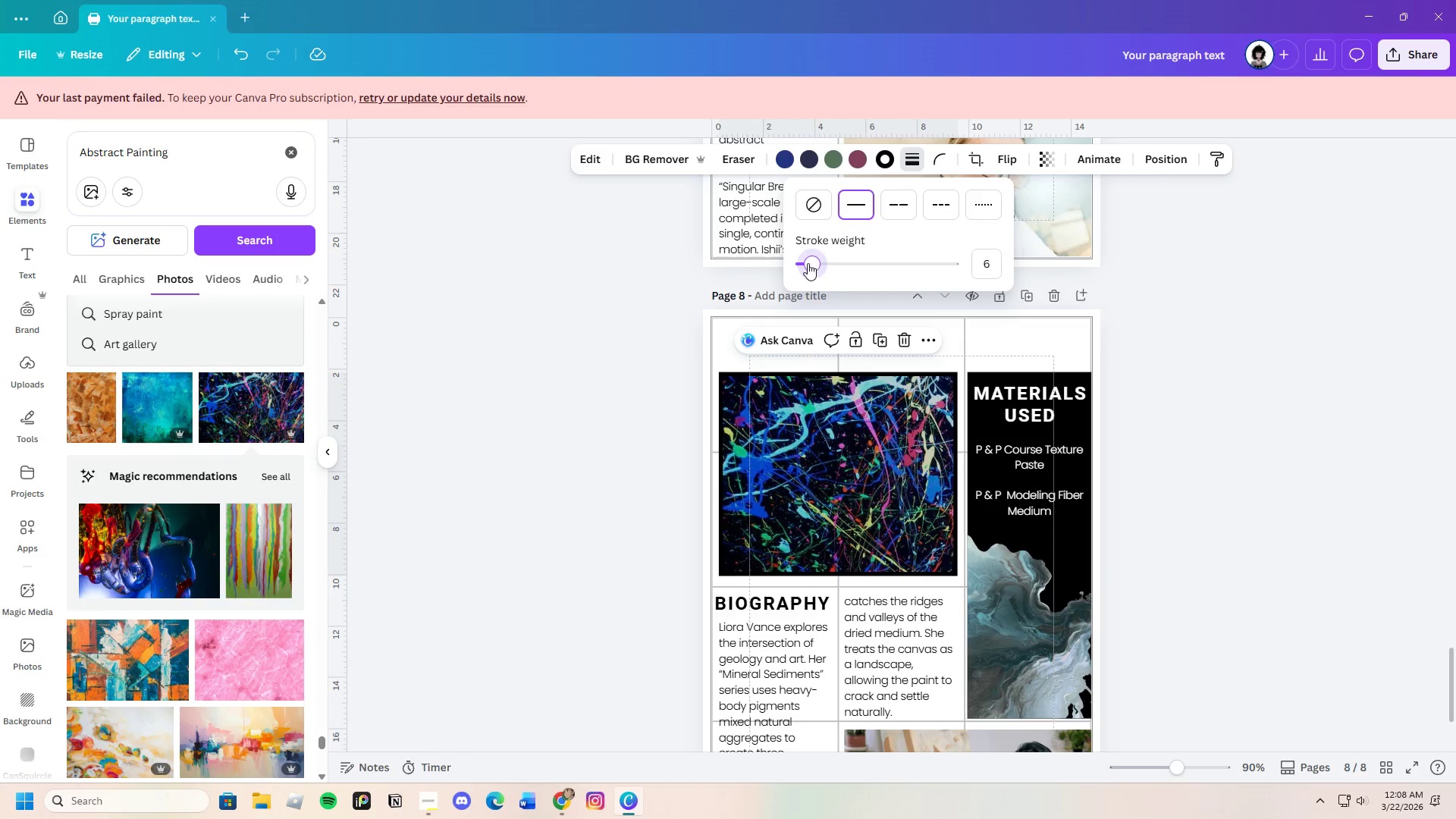 
double_click([1268, 426])
 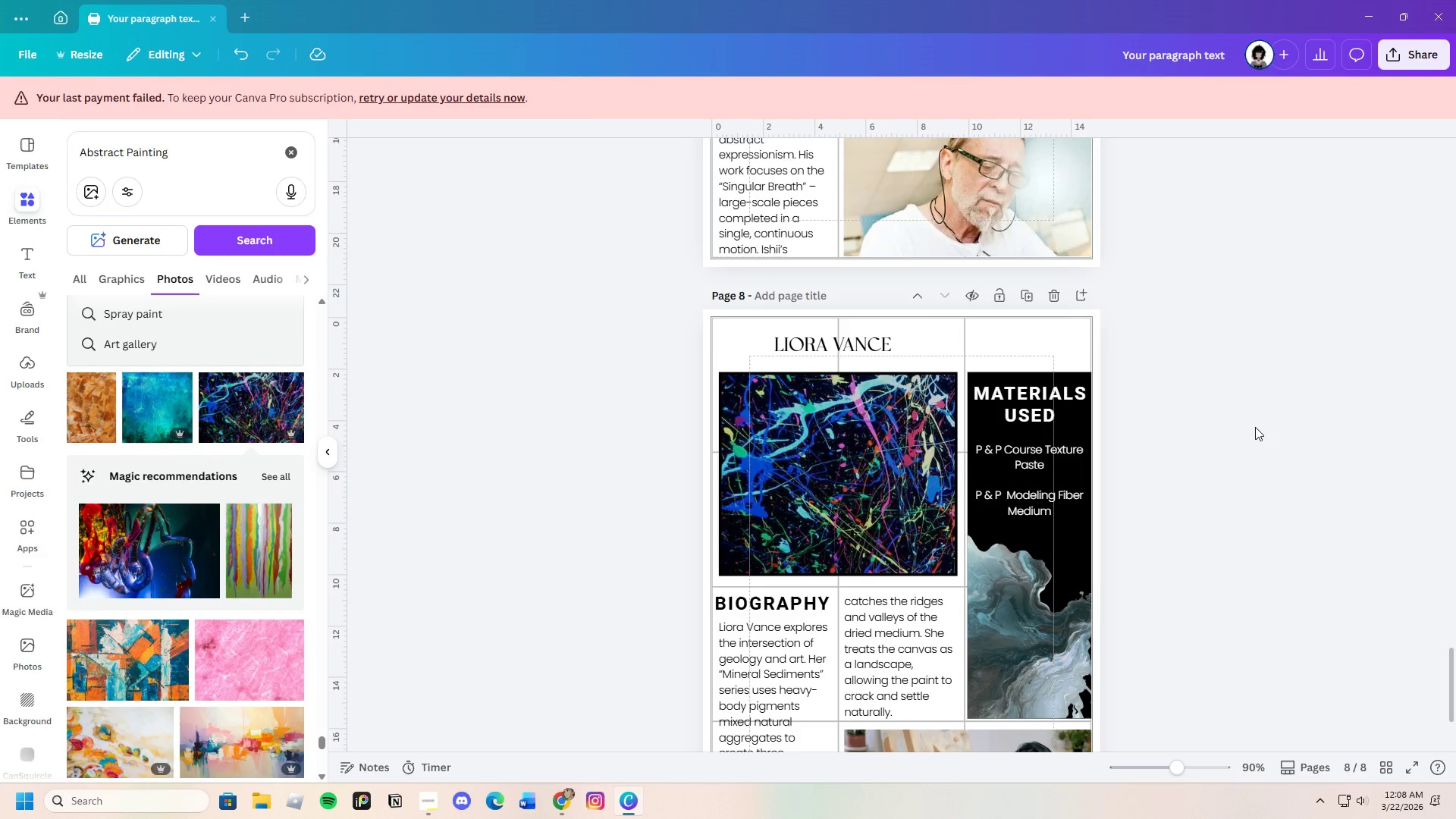 
scroll: coordinate [1233, 446], scroll_direction: down, amount: 2.0
 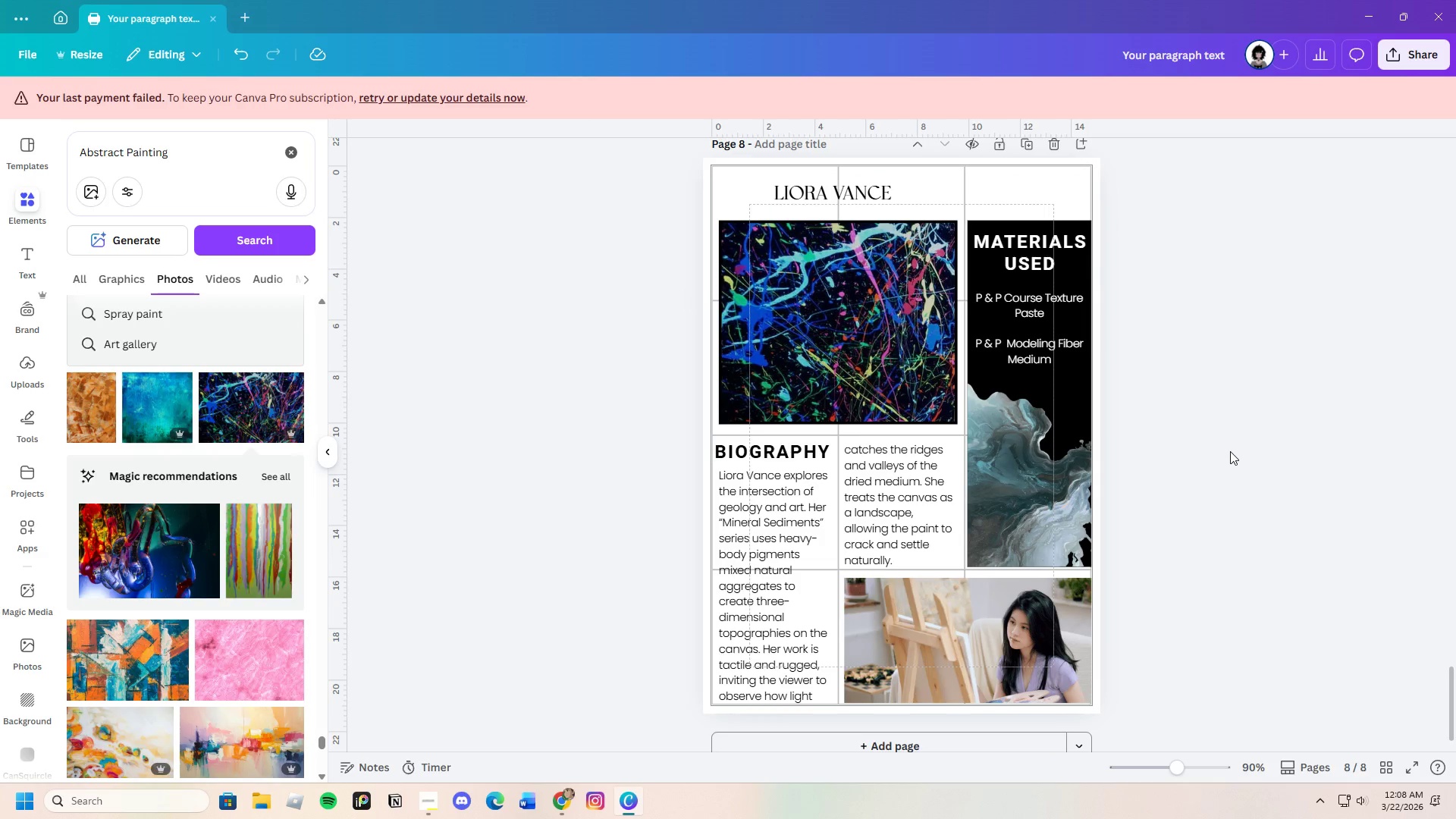 
scroll: coordinate [1229, 451], scroll_direction: up, amount: 2.0
 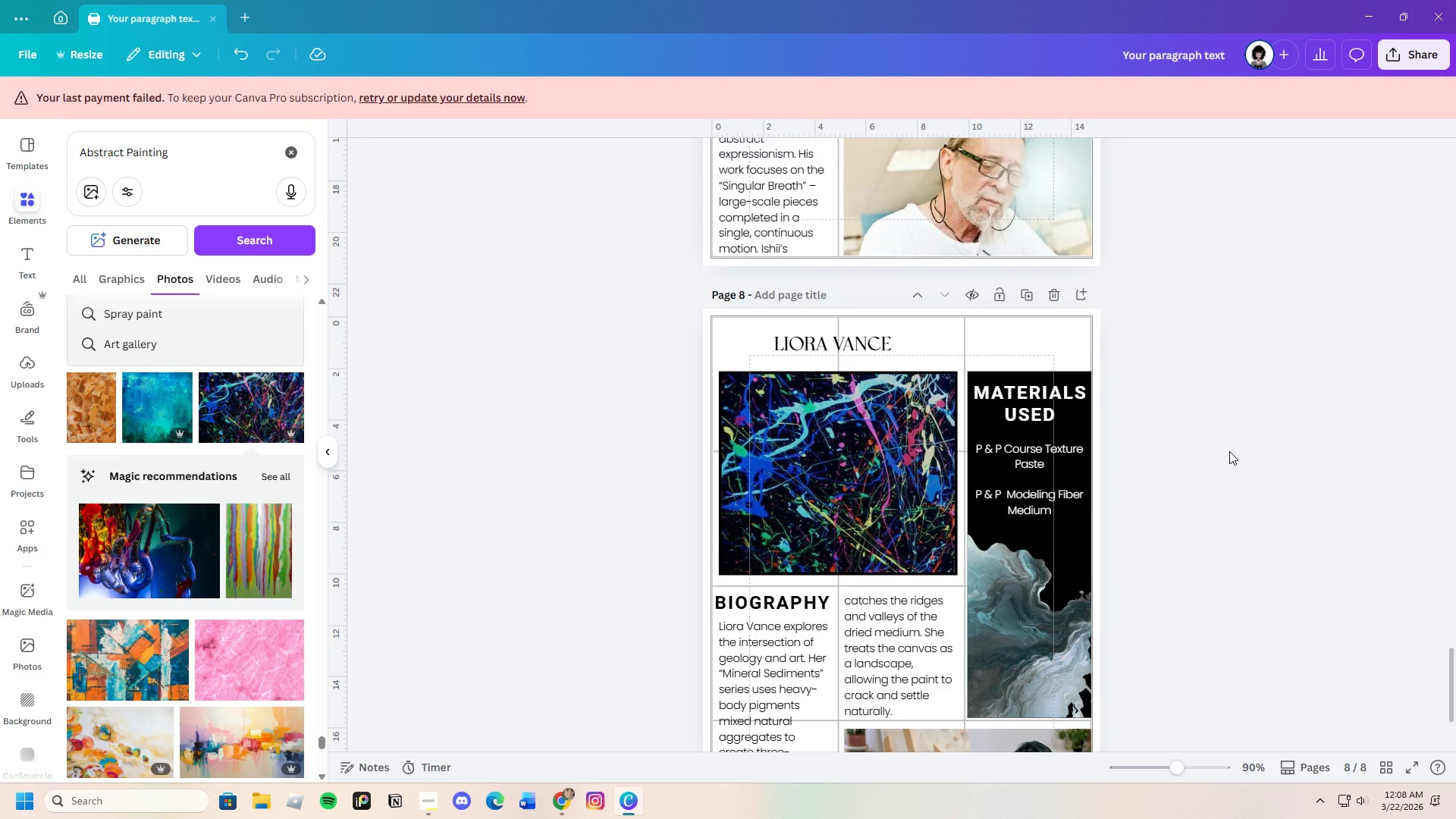 
scroll: coordinate [1229, 451], scroll_direction: down, amount: 1.0
 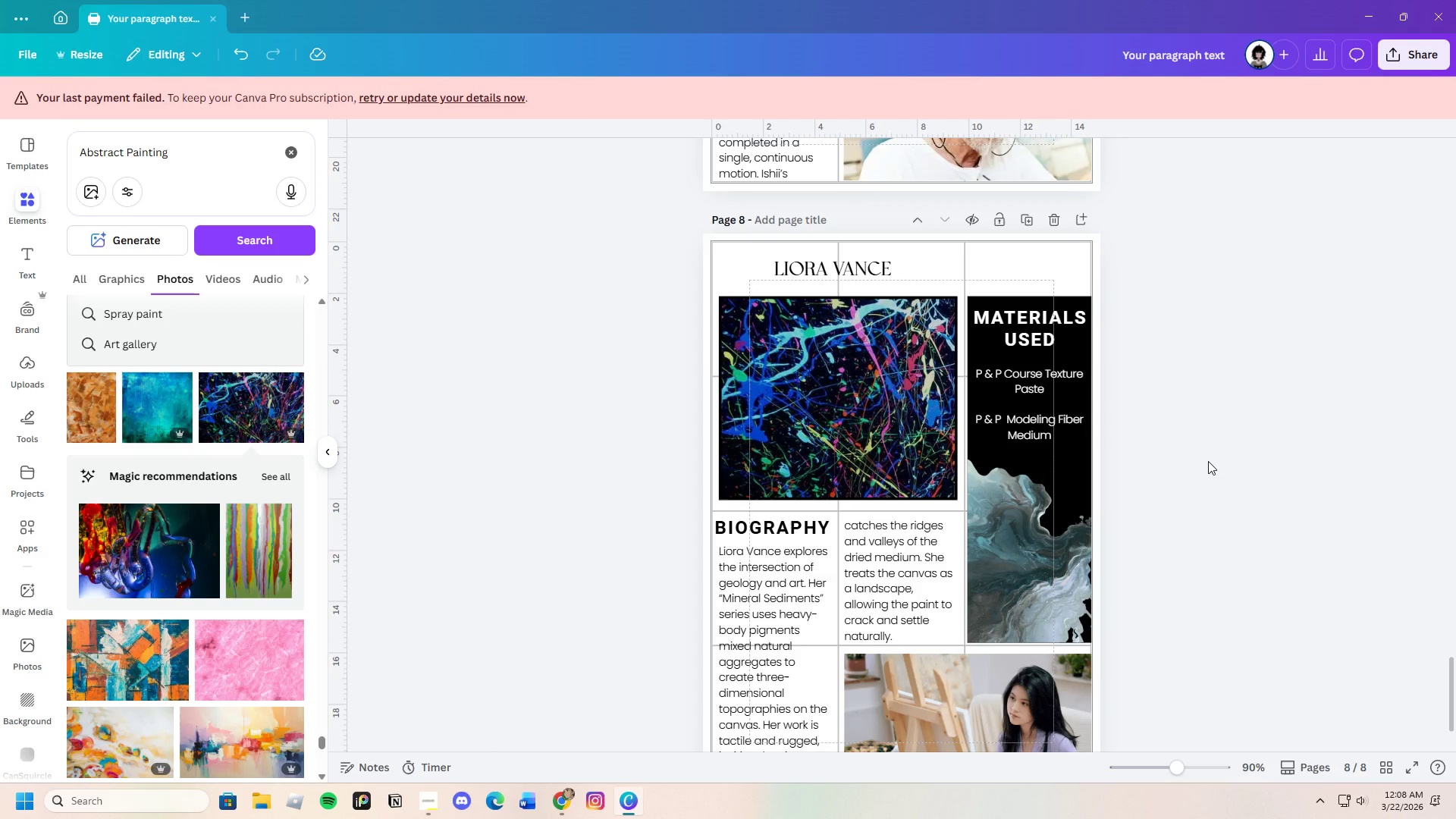 
scroll: coordinate [1147, 482], scroll_direction: none, amount: 0.0
 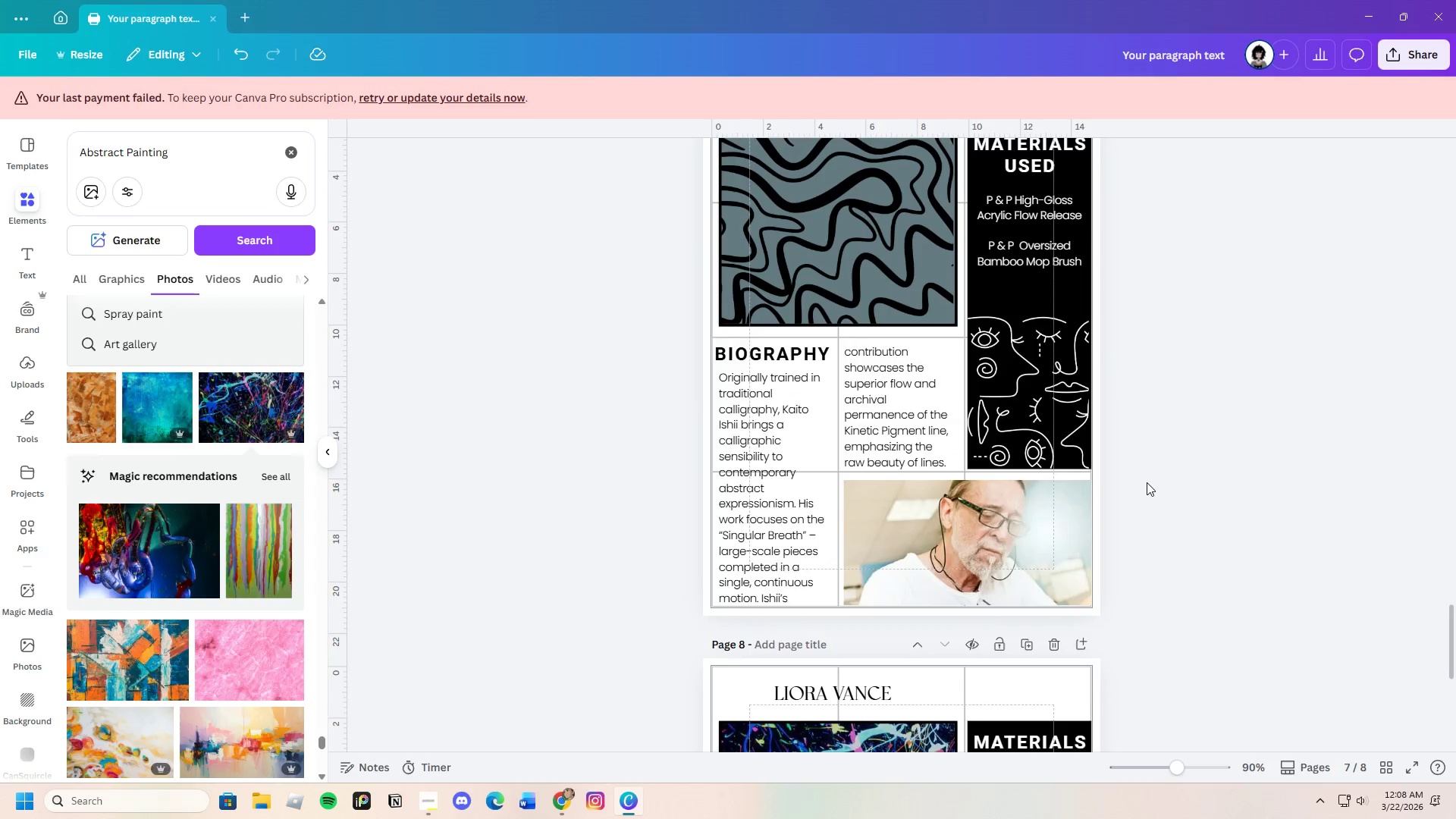 
scroll: coordinate [1147, 482], scroll_direction: up, amount: 4.0
 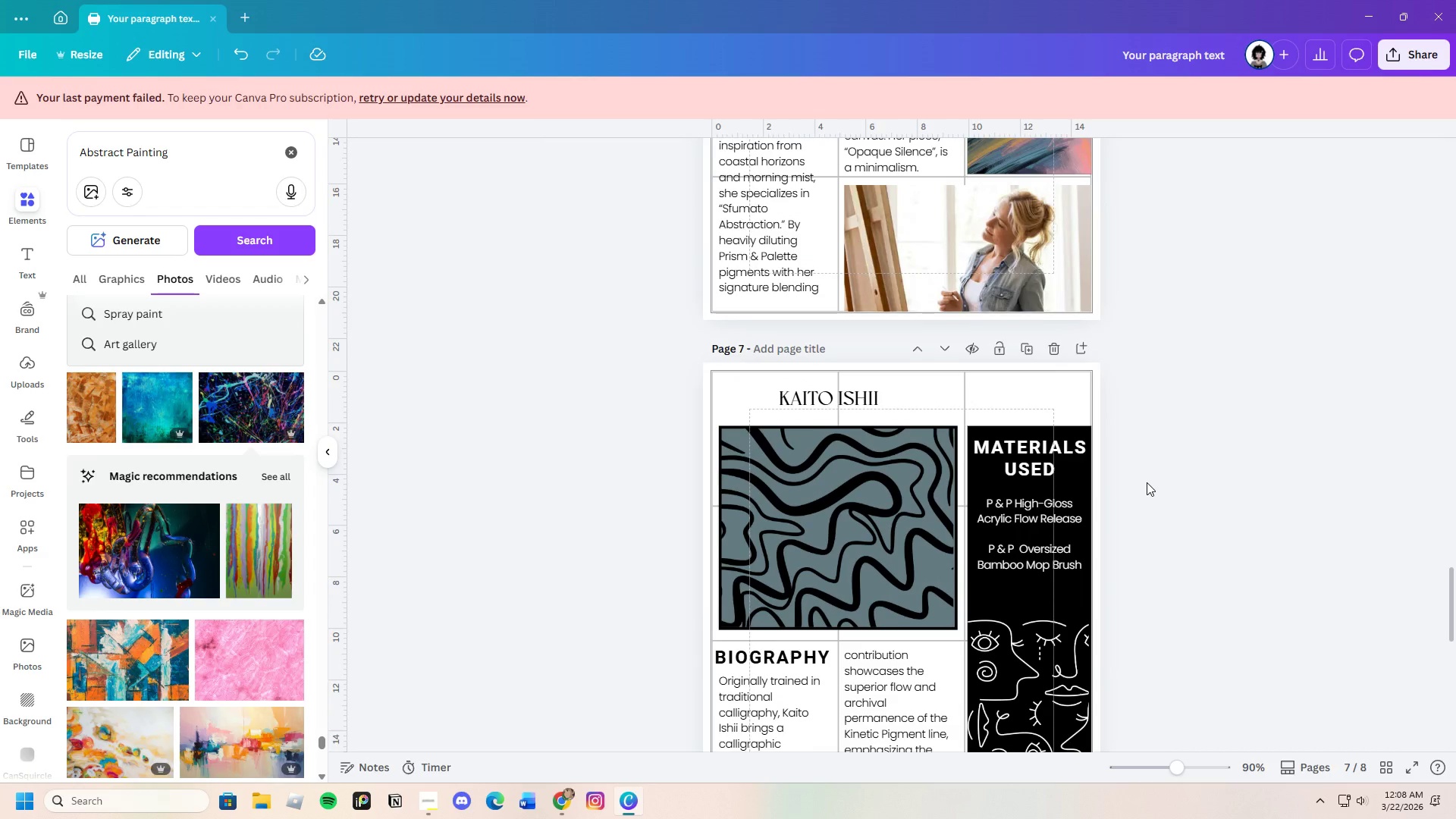 
scroll: coordinate [1147, 482], scroll_direction: down, amount: 11.0
 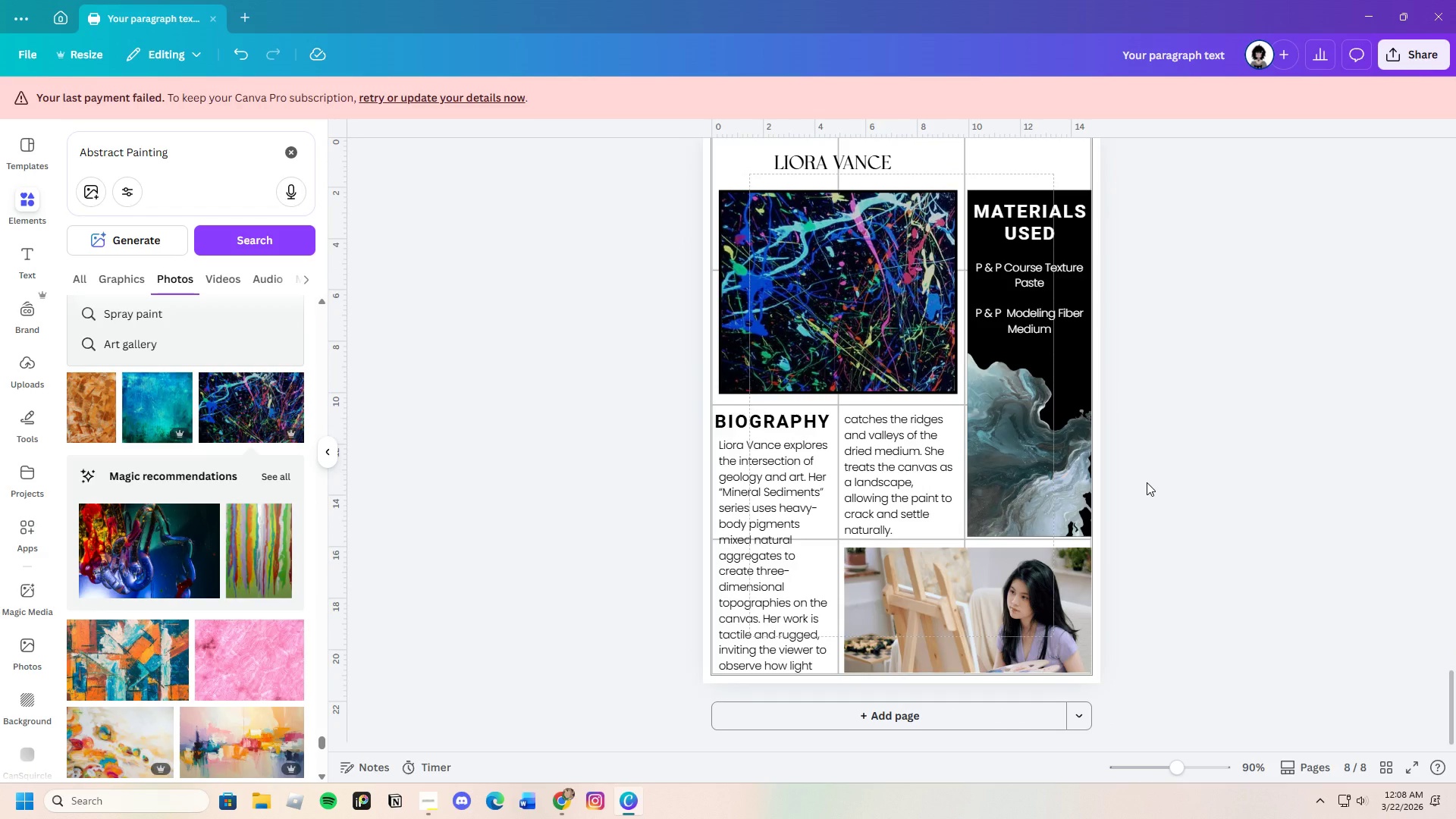 
scroll: coordinate [1147, 482], scroll_direction: up, amount: 6.0
 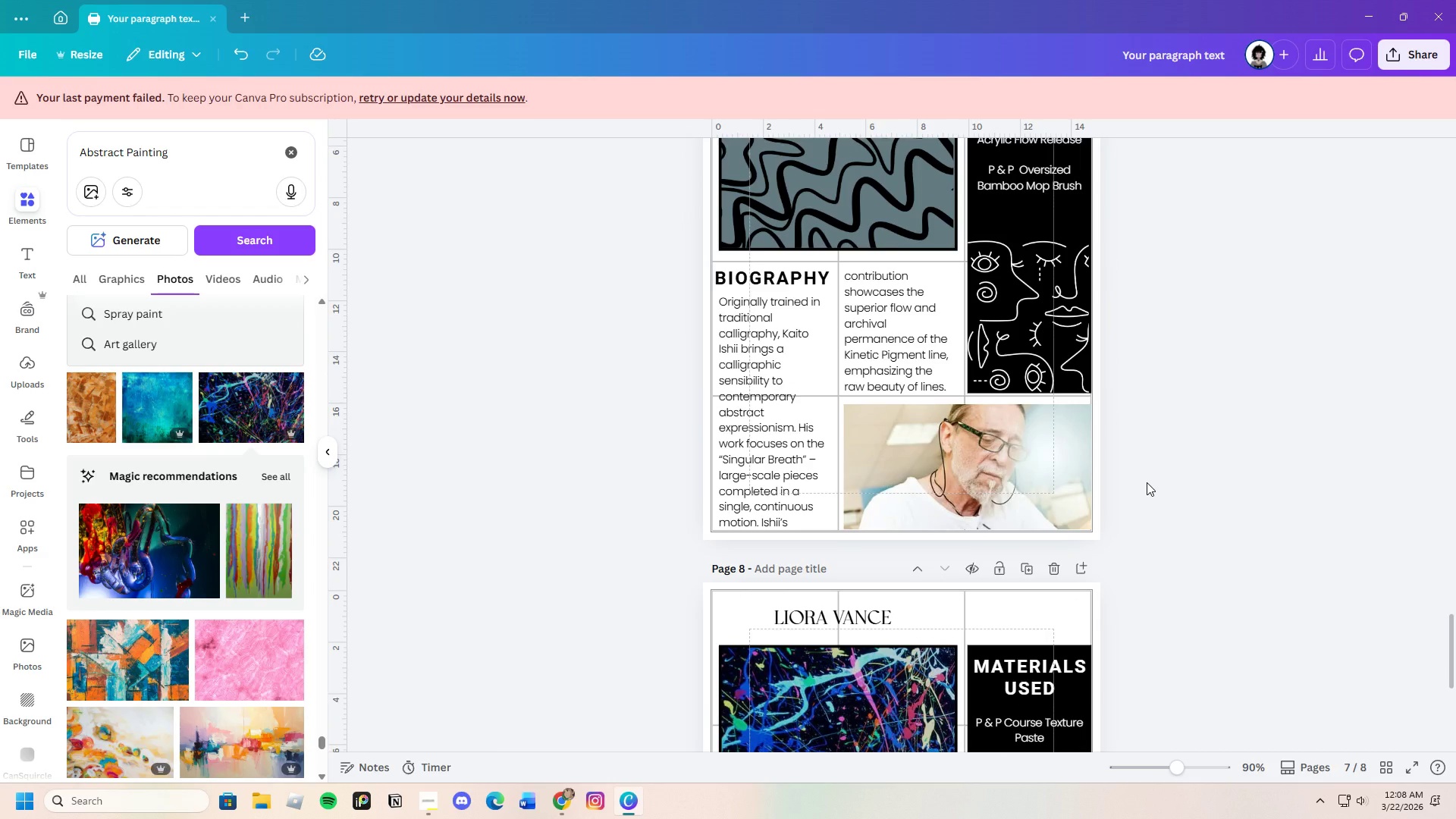 
scroll: coordinate [965, 583], scroll_direction: down, amount: 11.0
 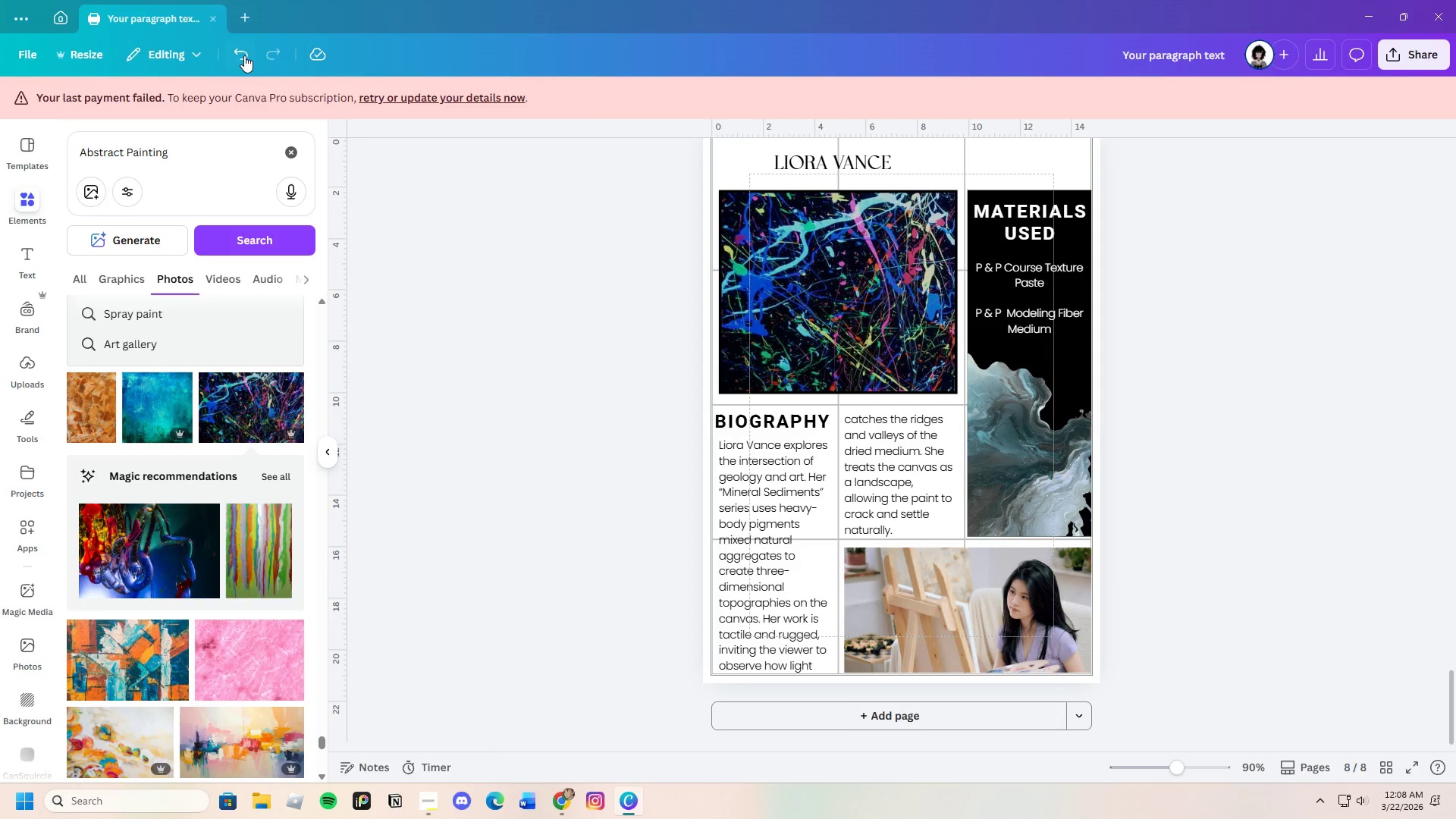 
double_click([243, 55])
 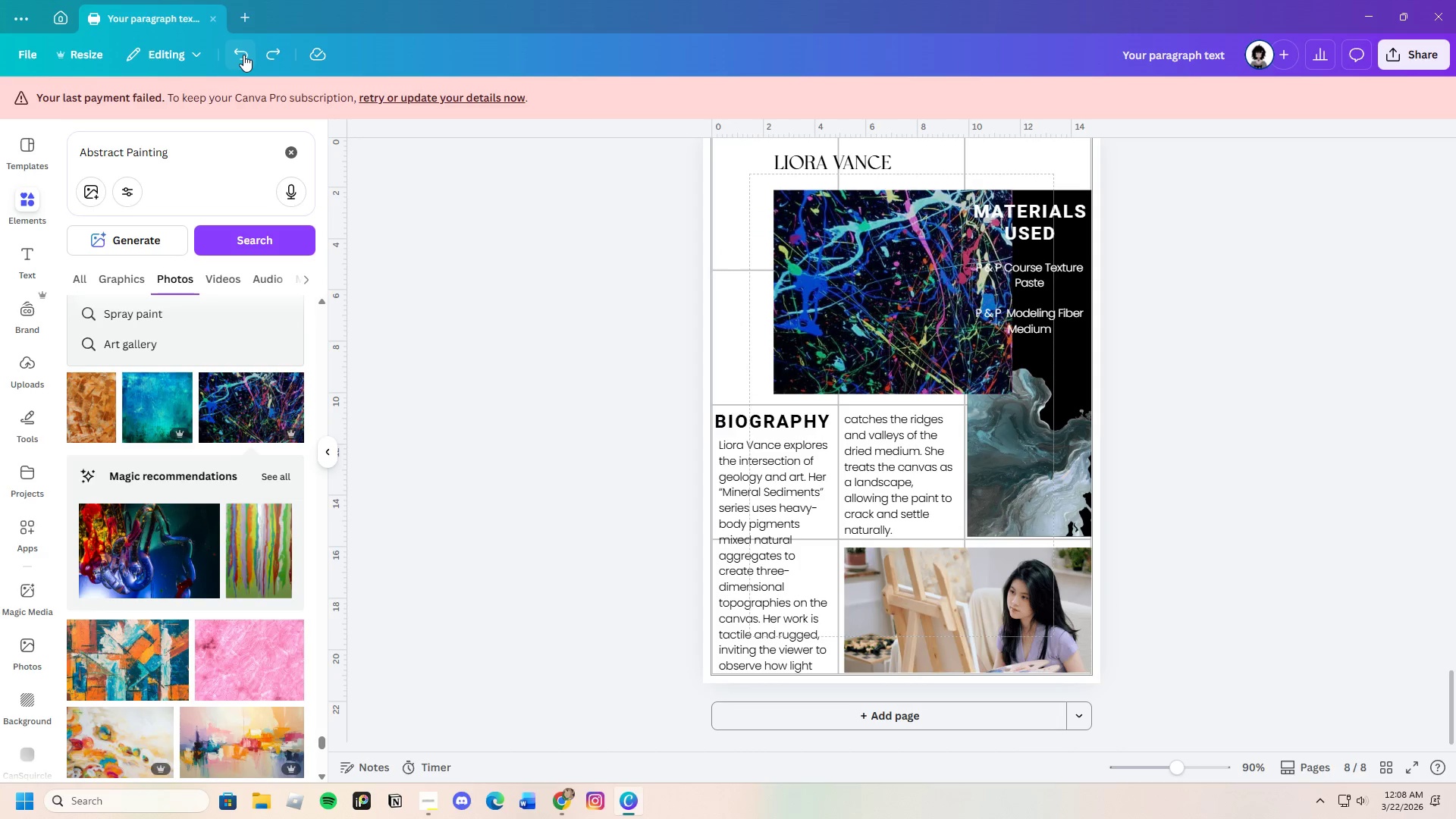 
left_click([243, 55])
 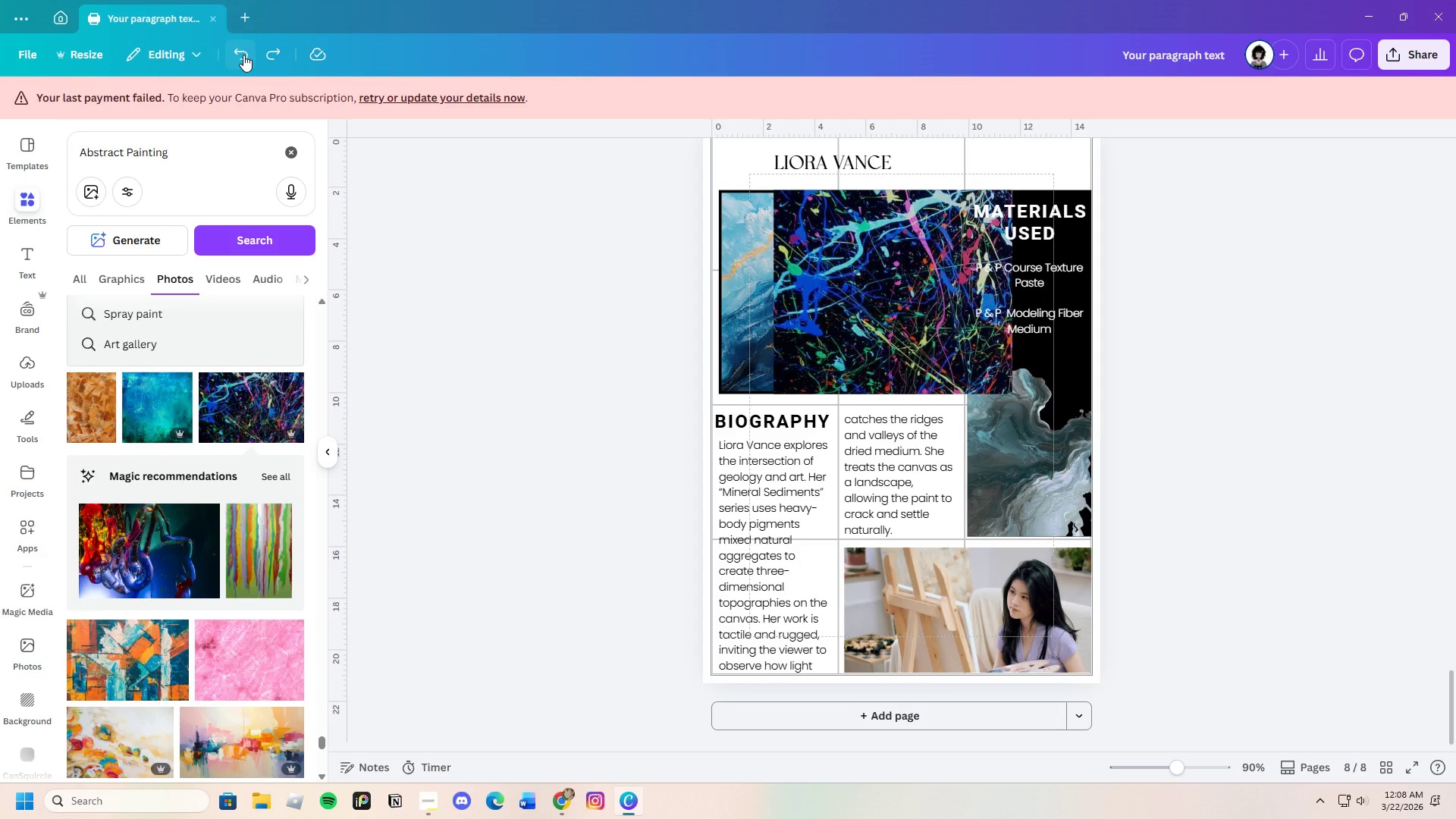 
left_click([243, 55])
 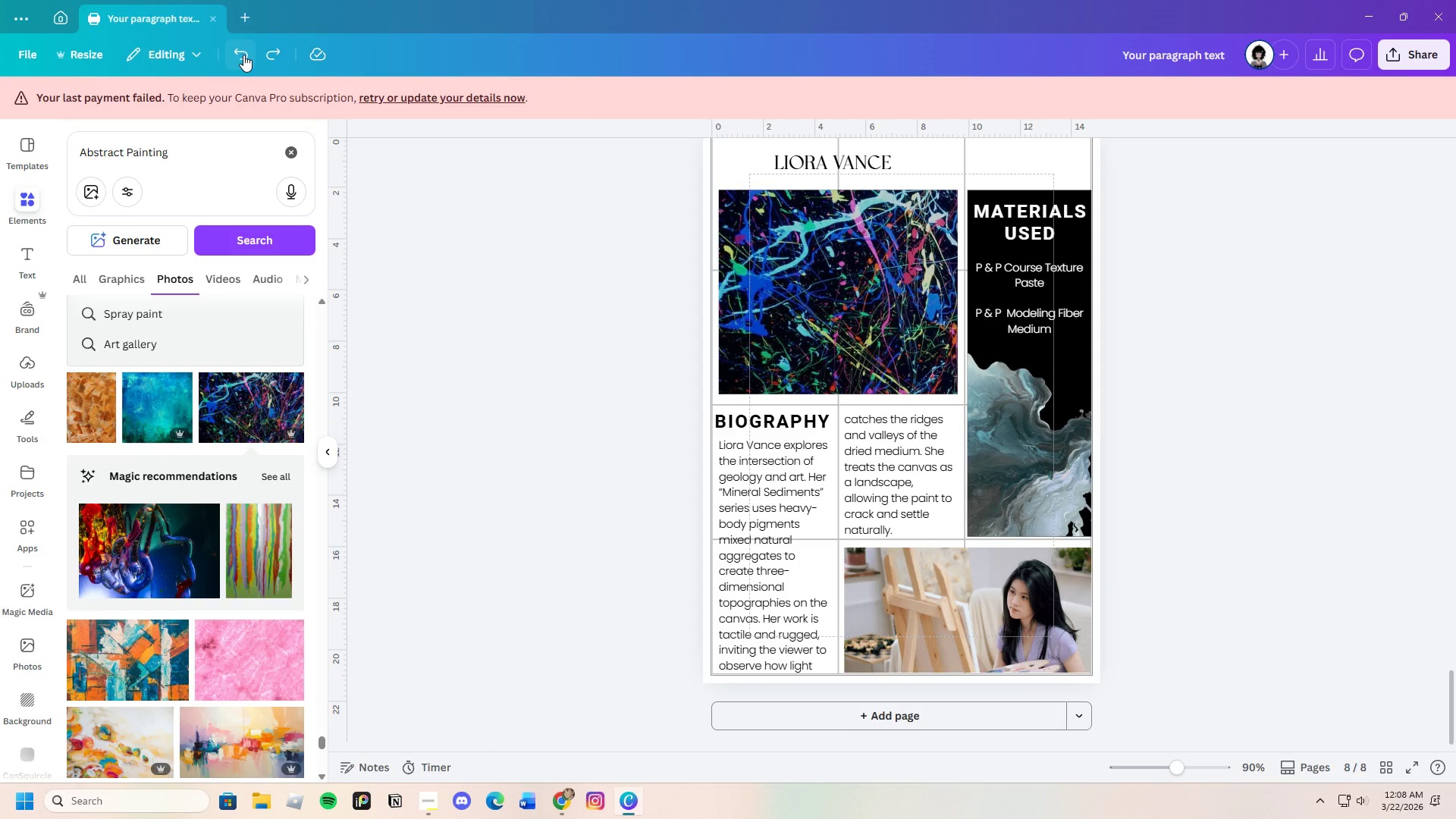 
left_click([243, 55])
 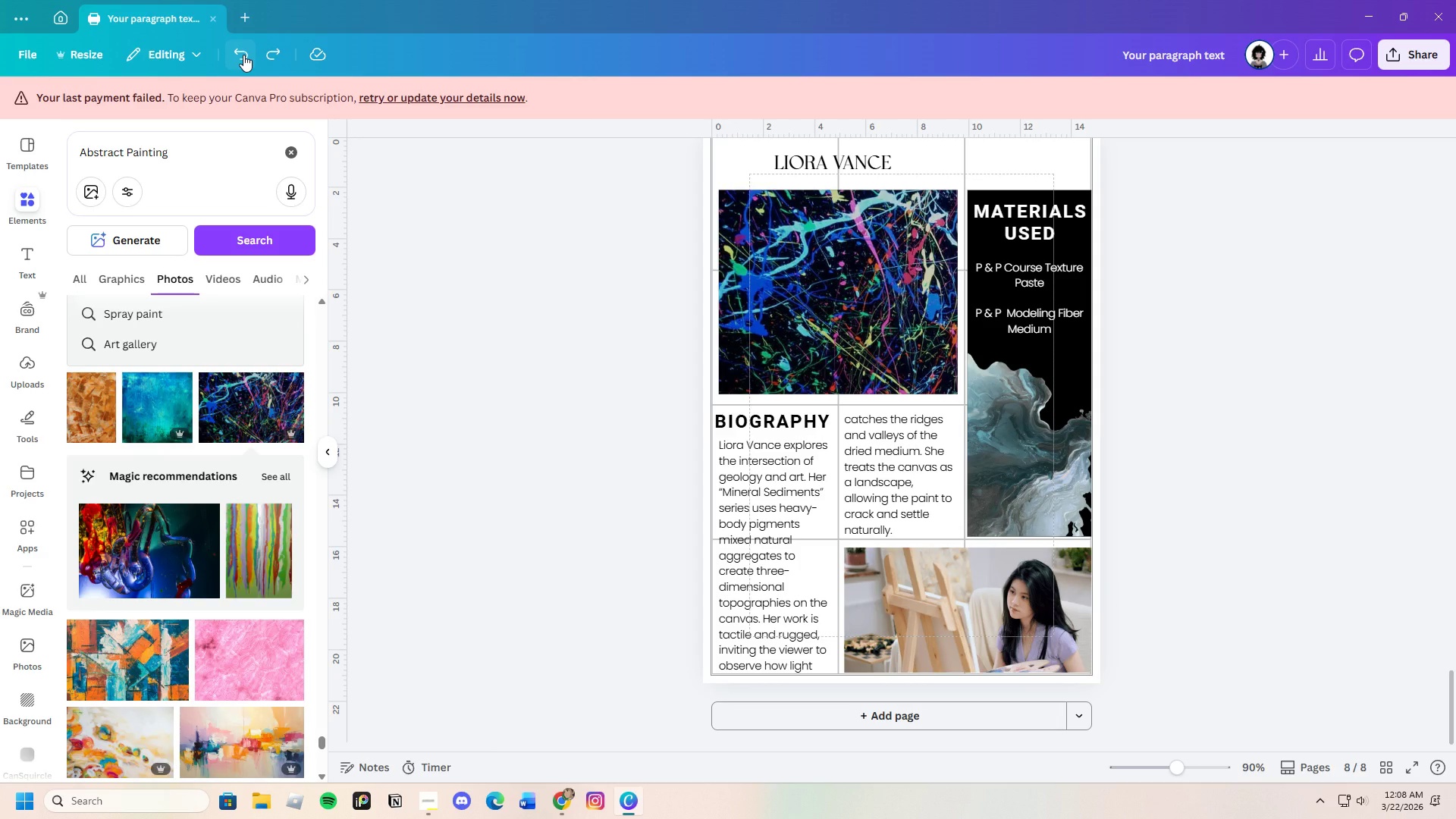 
left_click([243, 55])
 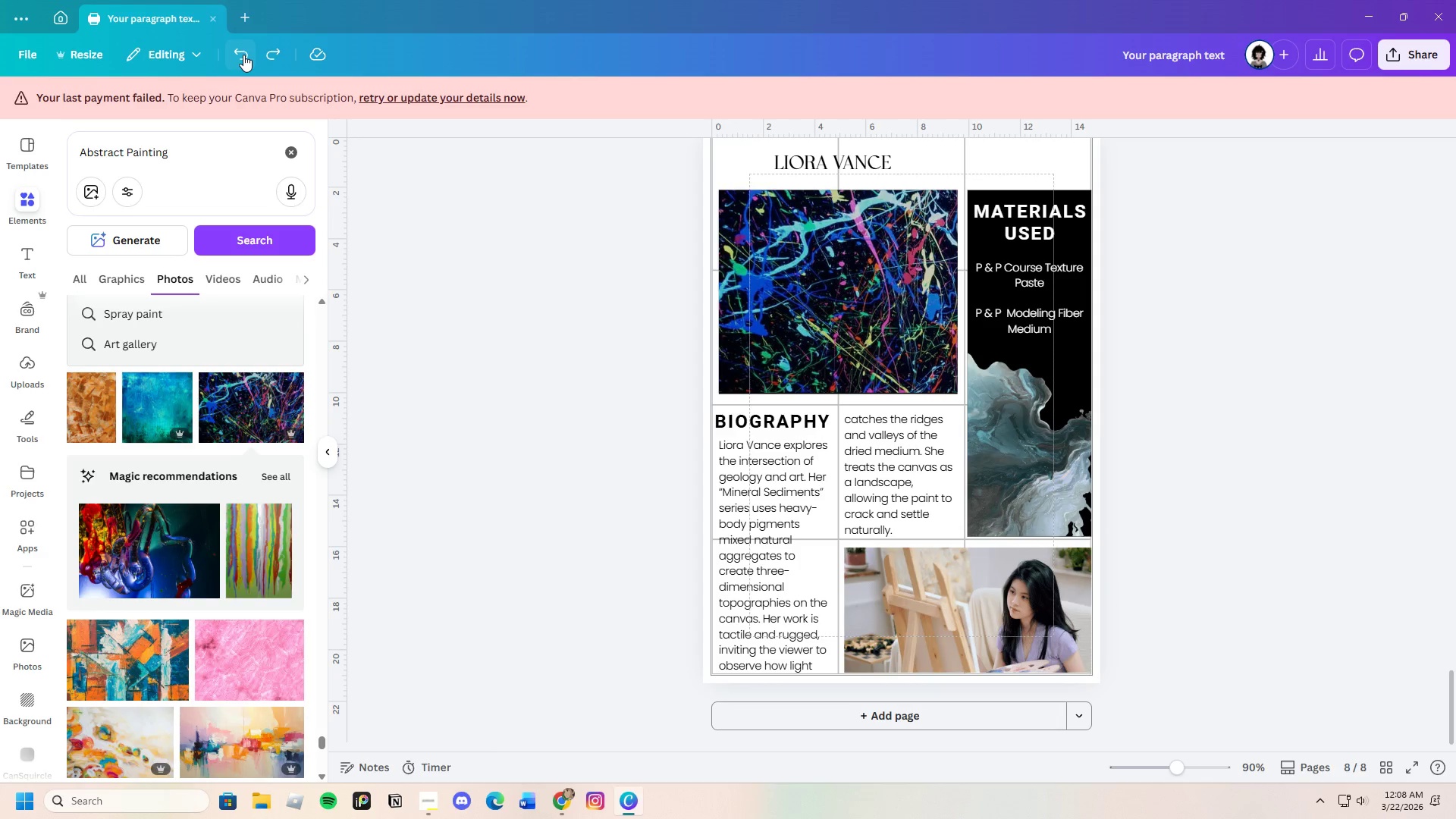 
left_click([243, 55])
 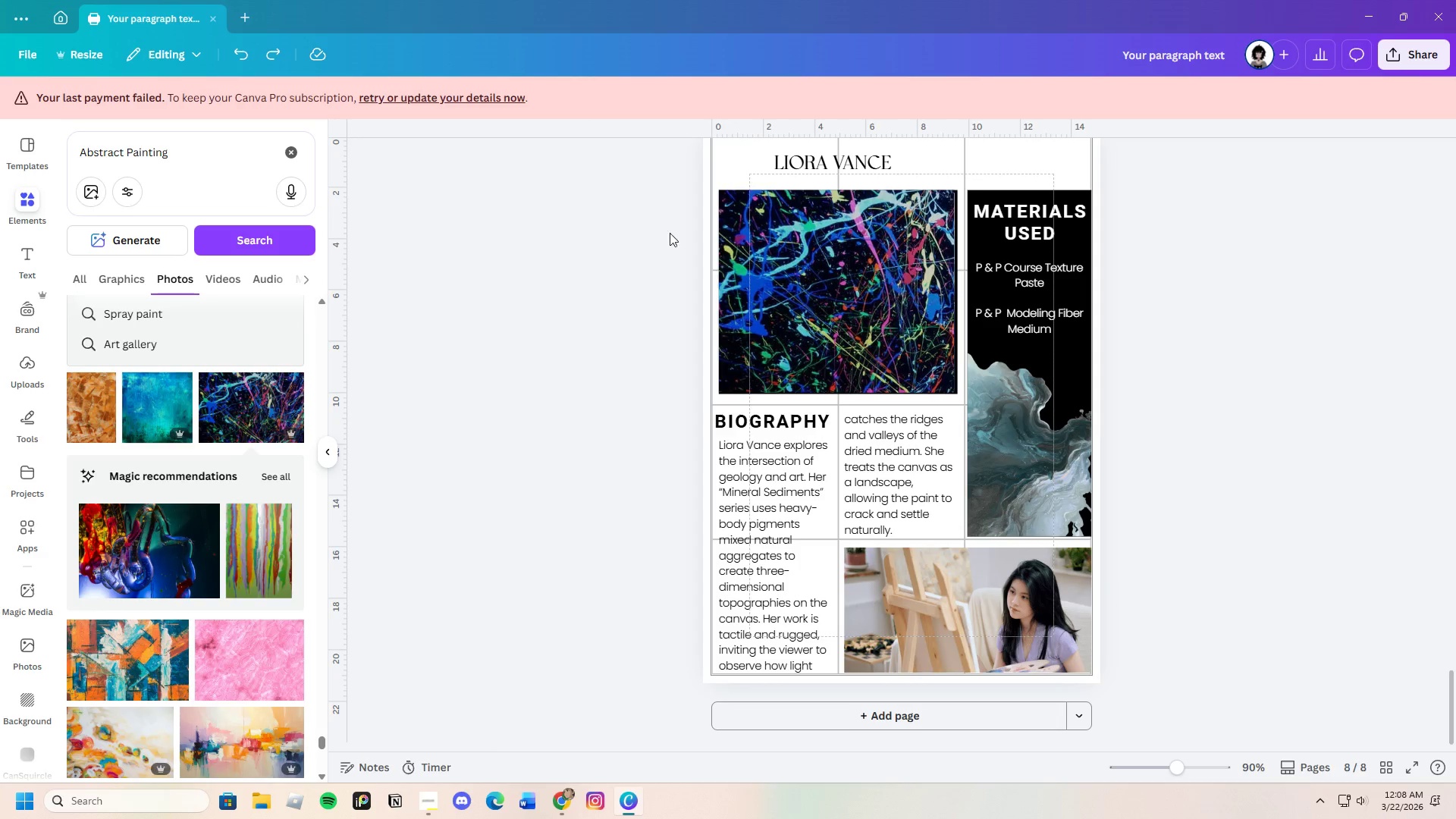 
left_click([817, 296])
 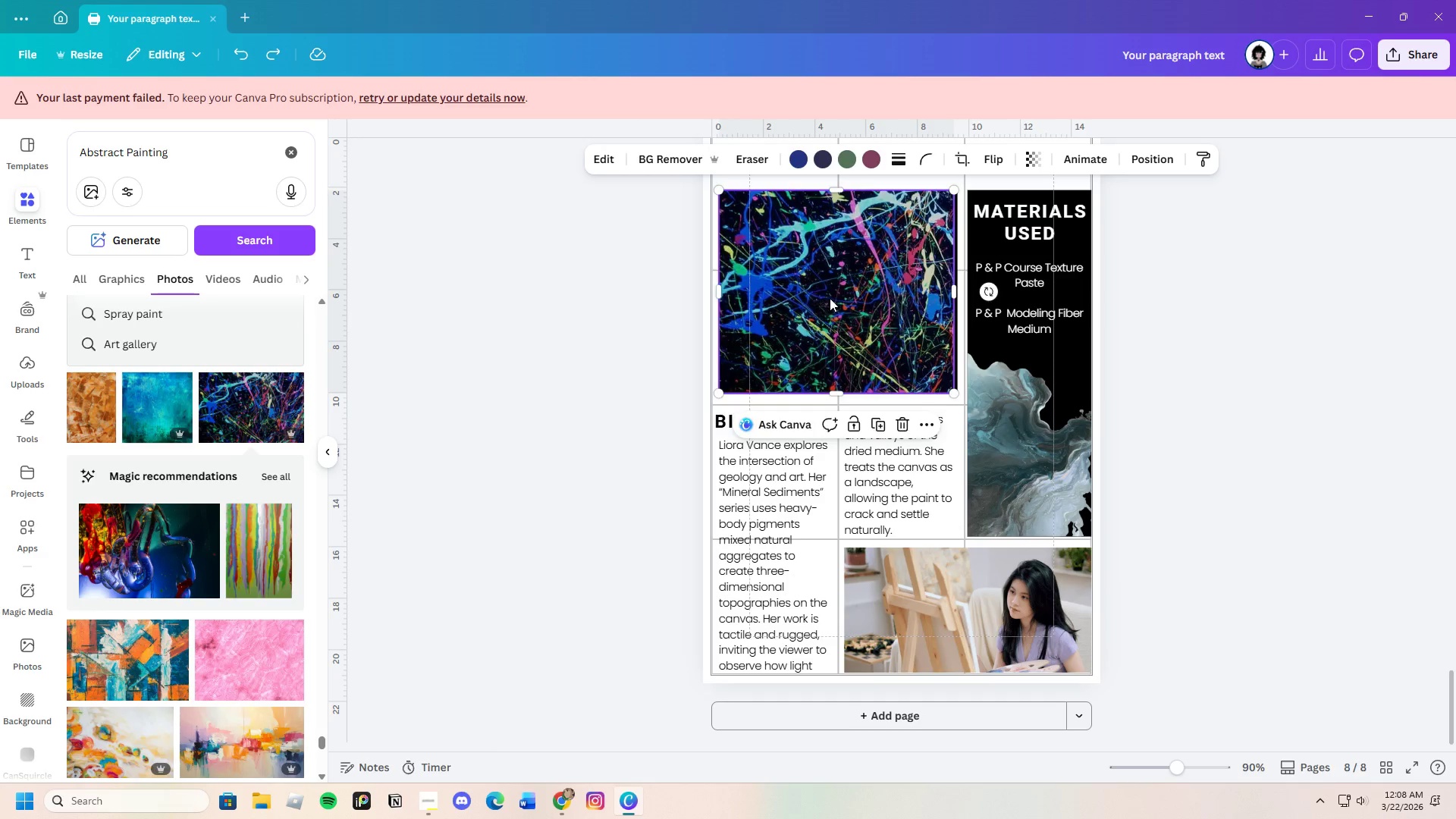 
left_click_drag(start_coordinate=[817, 296], to_coordinate=[965, 494])
 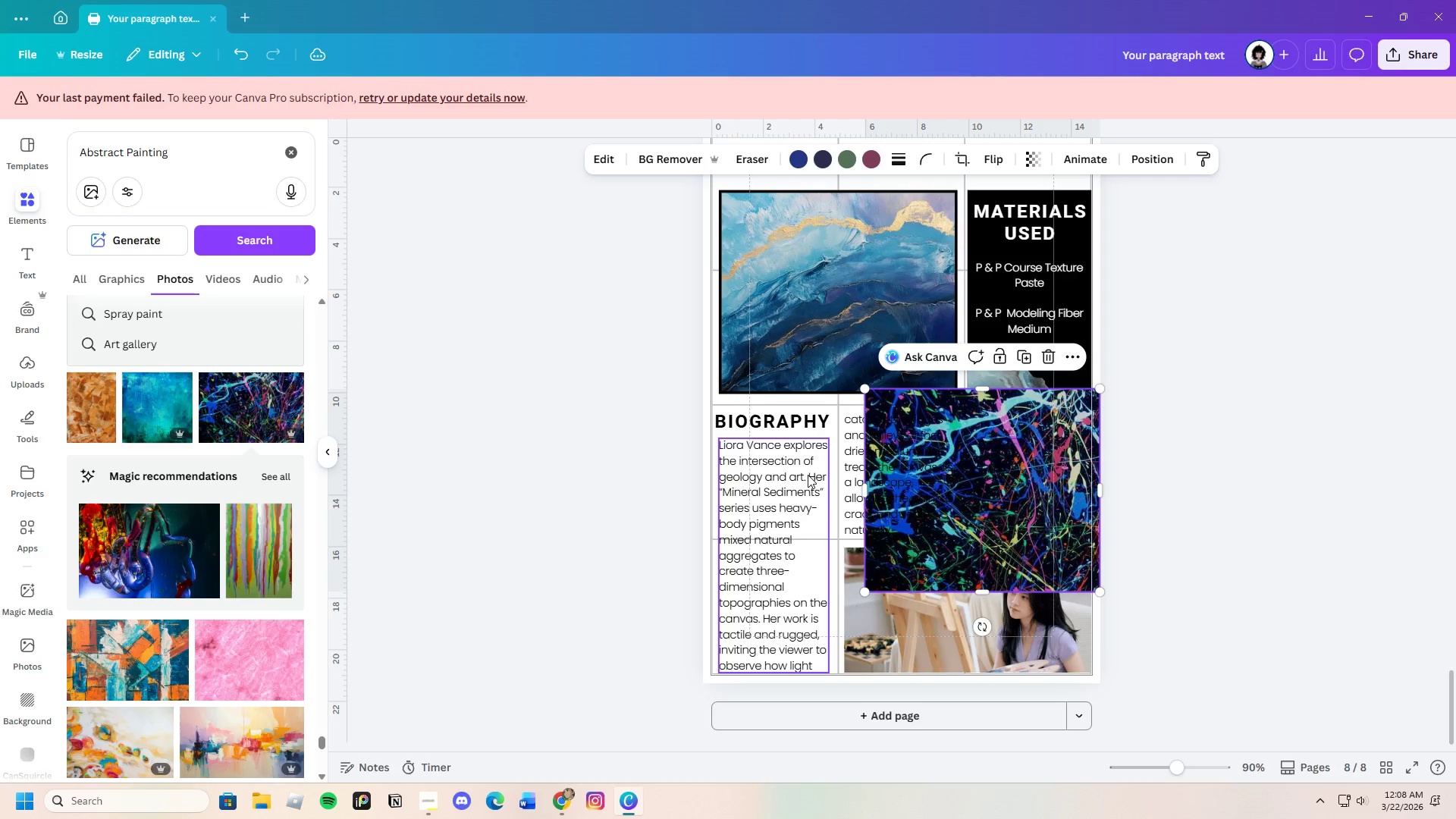 
scroll: coordinate [926, 679], scroll_direction: down, amount: 6.0
 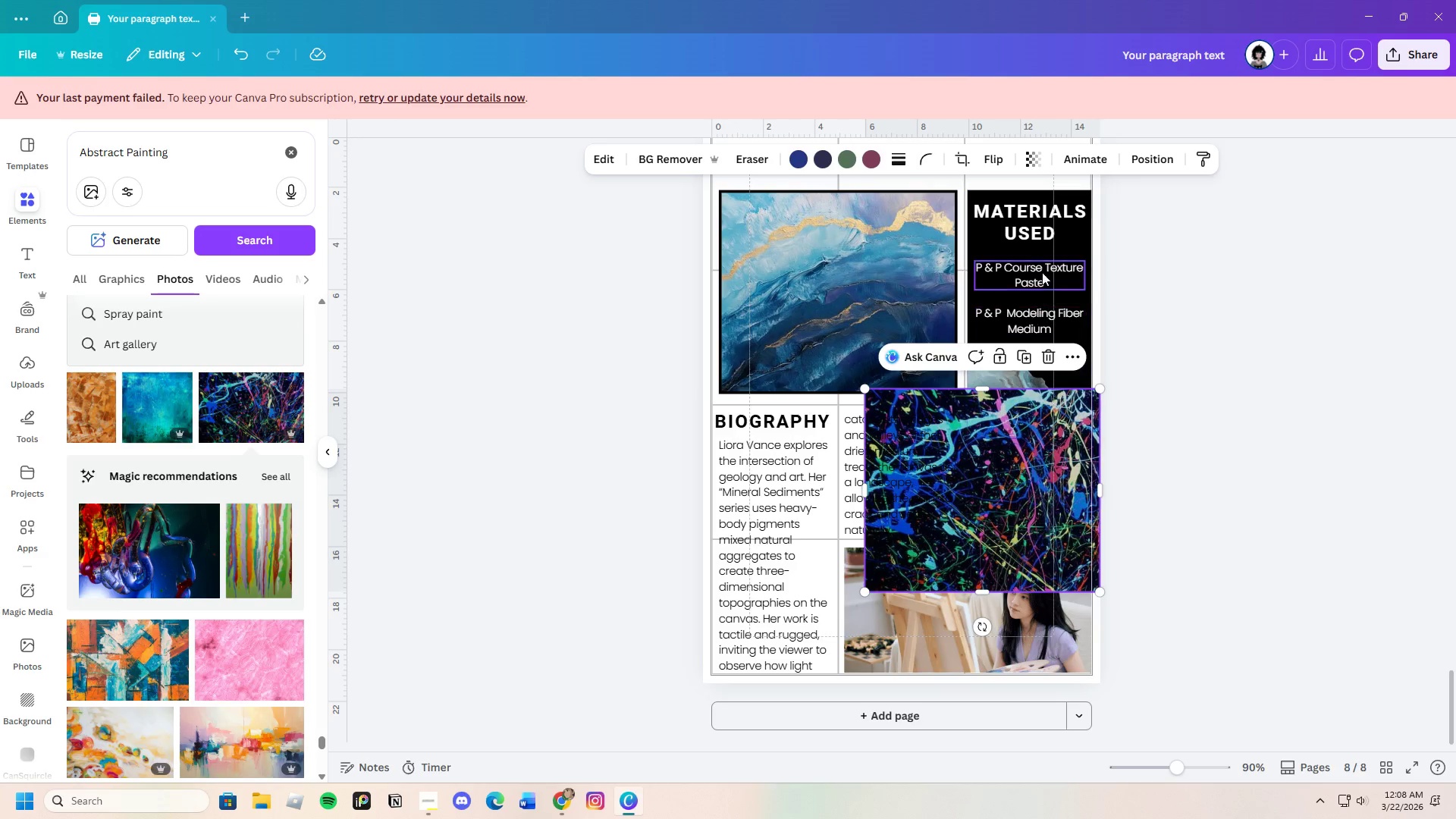 
scroll: coordinate [962, 310], scroll_direction: up, amount: 1.0
 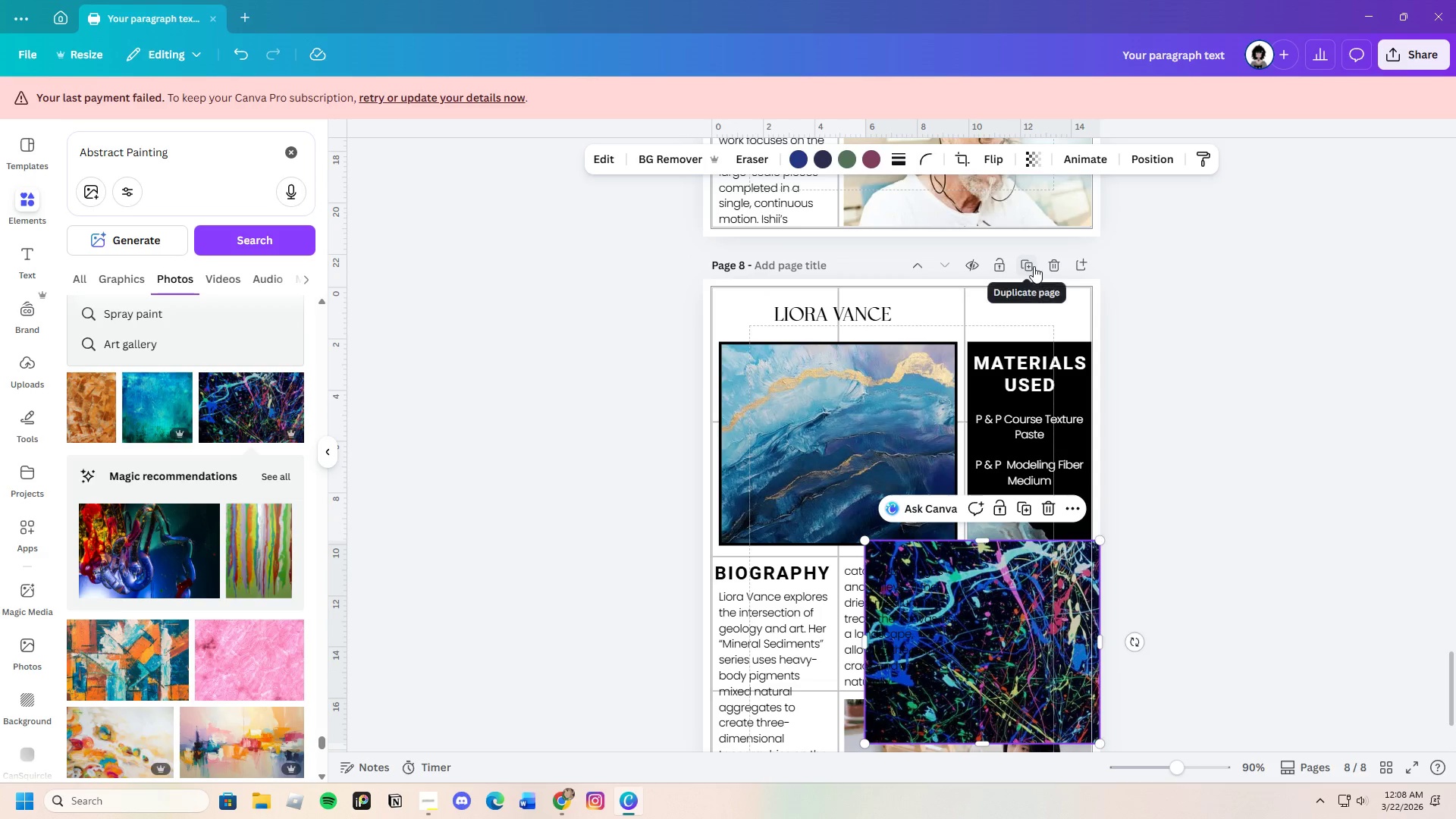 
left_click([1034, 266])
 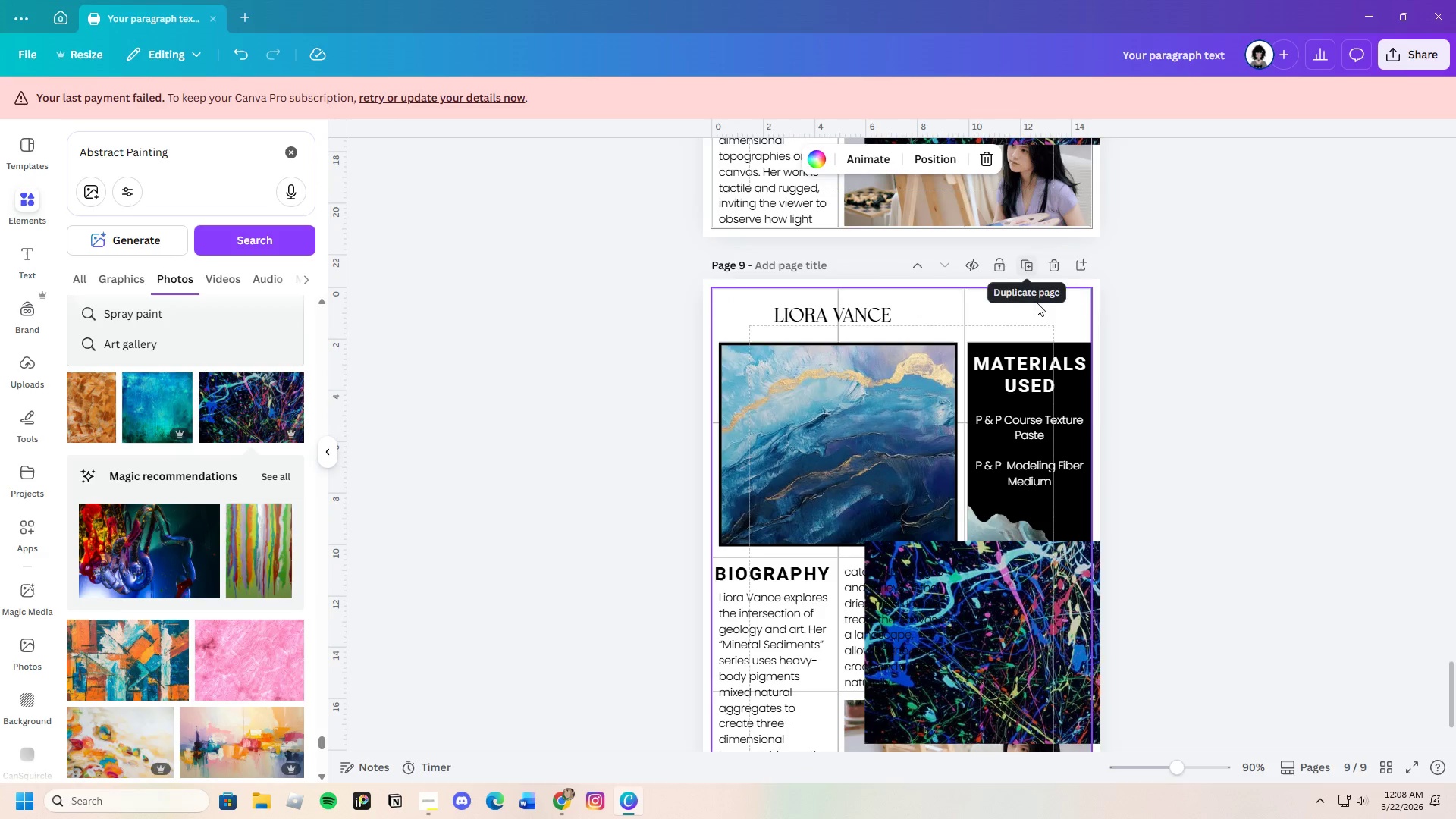 
scroll: coordinate [1078, 489], scroll_direction: up, amount: 2.0
 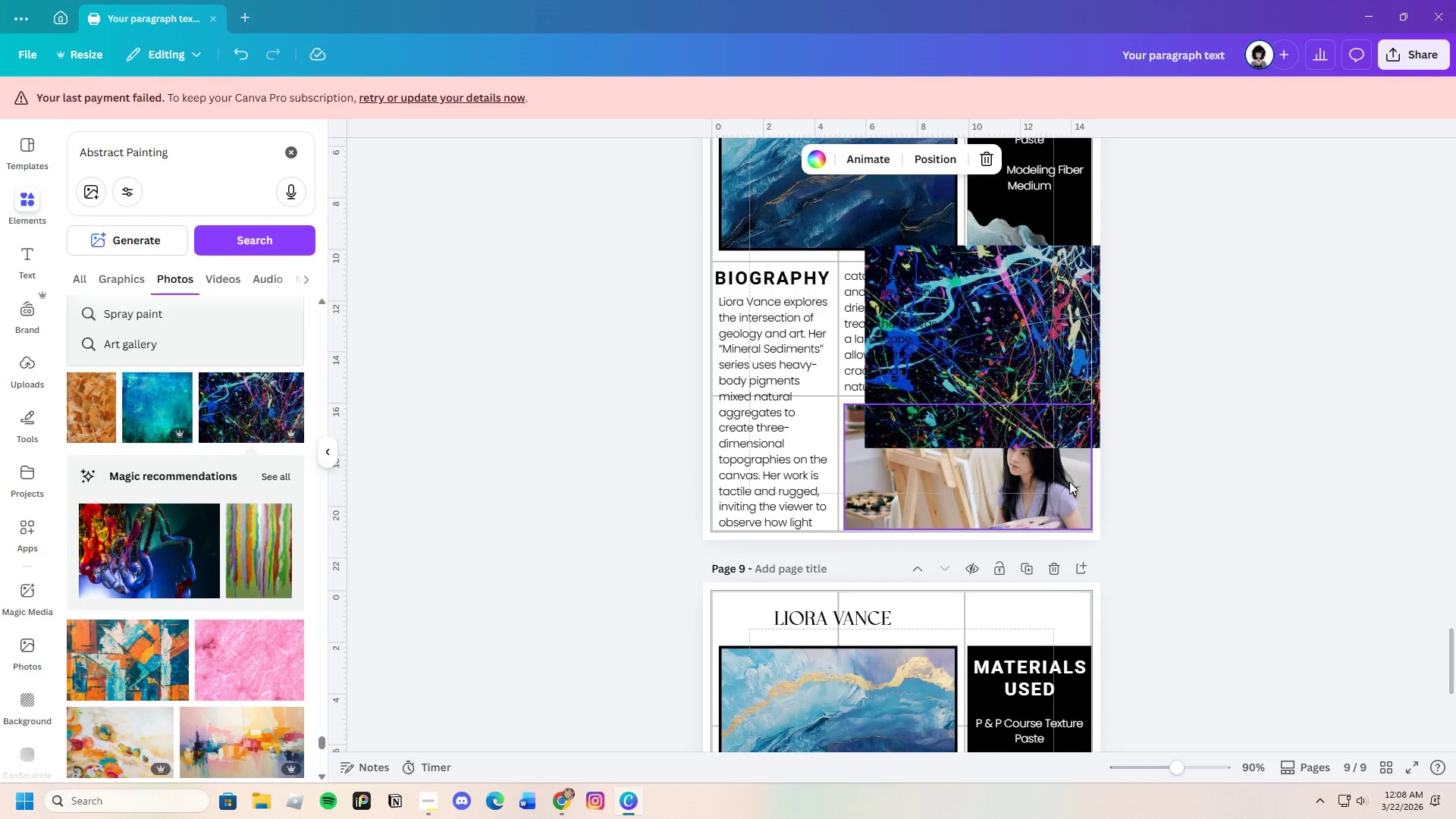 
left_click([974, 363])
 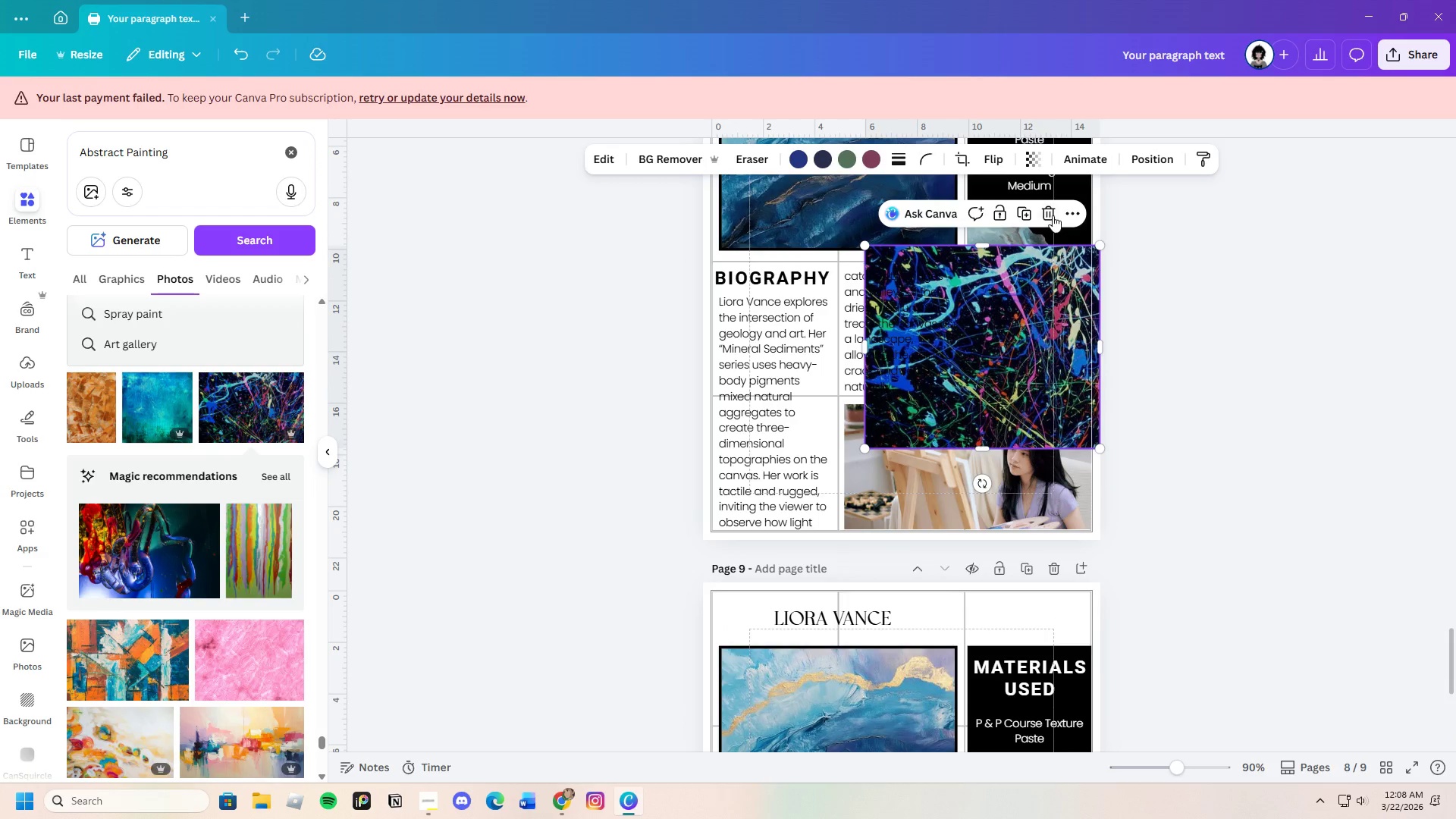 
scroll: coordinate [1043, 494], scroll_direction: down, amount: 1.0
 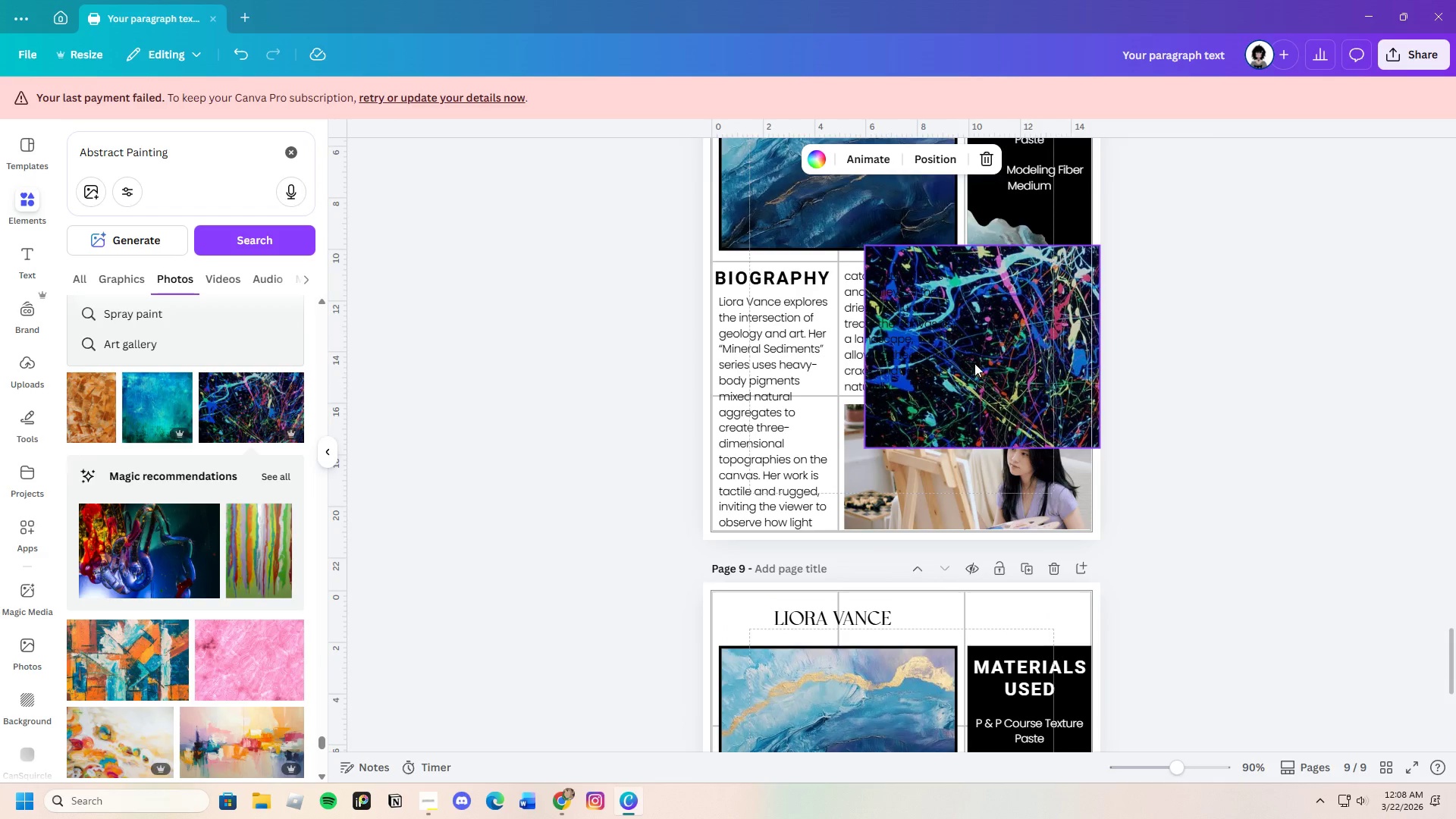 
left_click([1053, 215])
 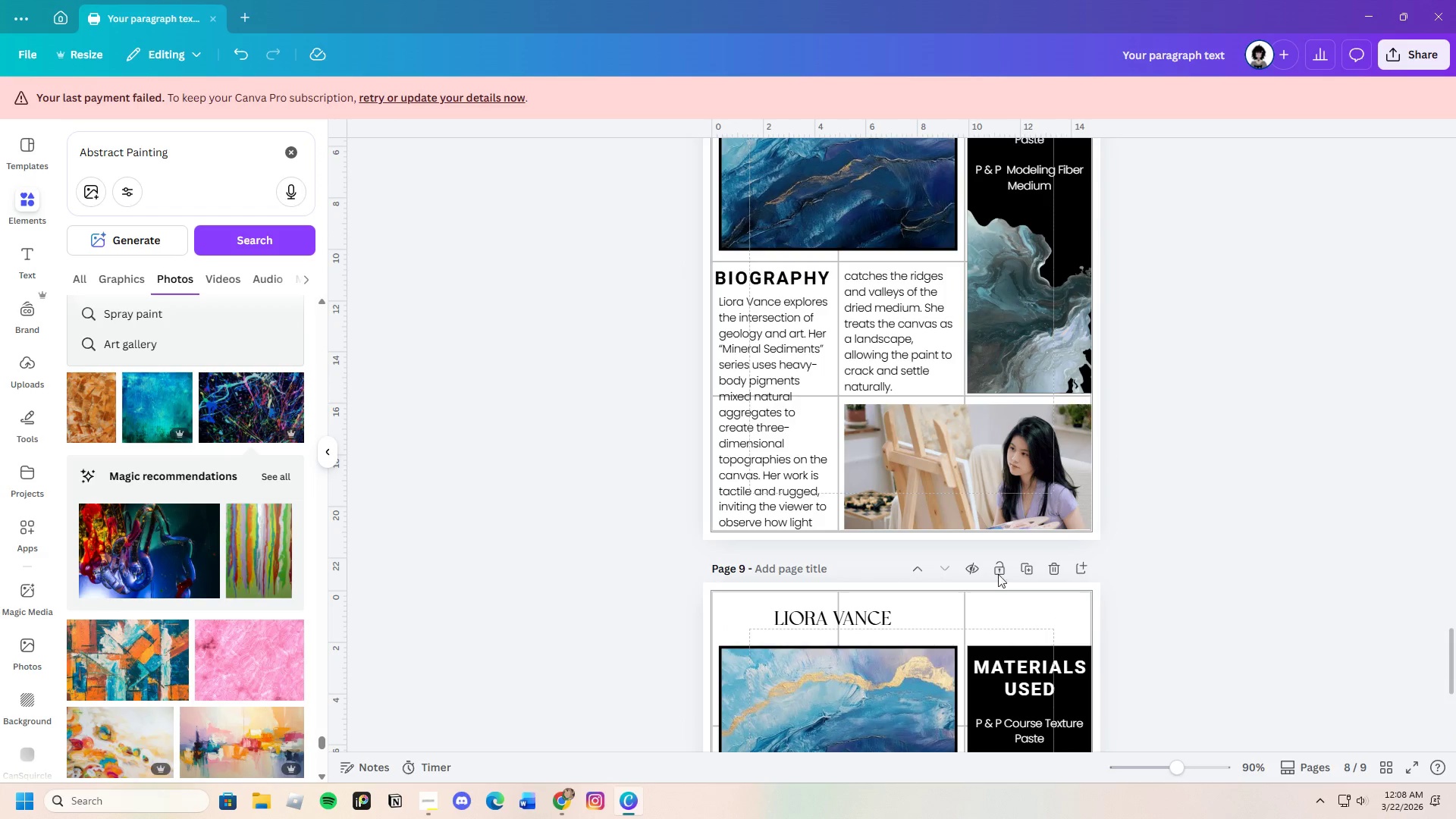 
scroll: coordinate [963, 624], scroll_direction: down, amount: 6.0
 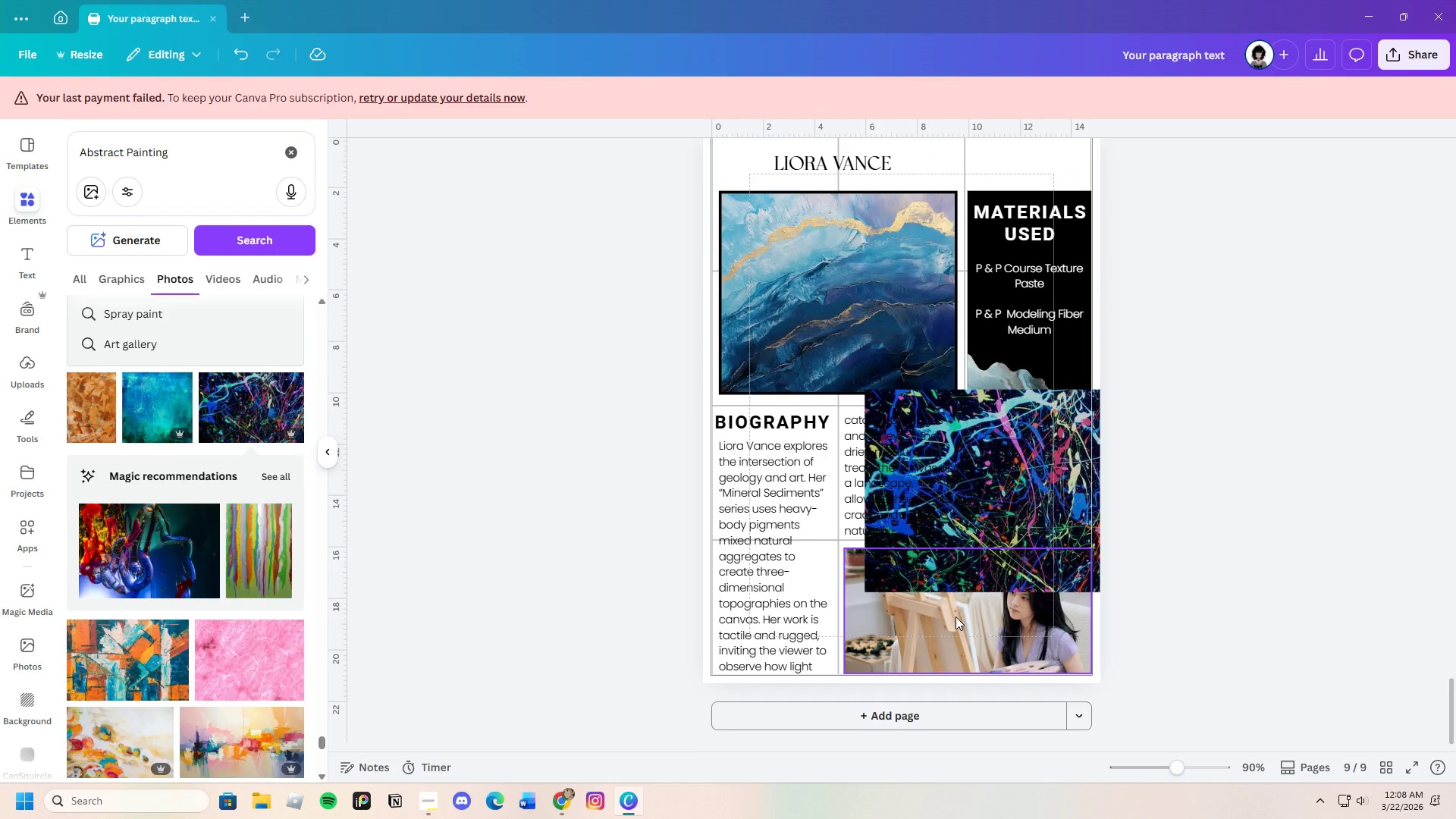 
scroll: coordinate [928, 606], scroll_direction: up, amount: 14.0
 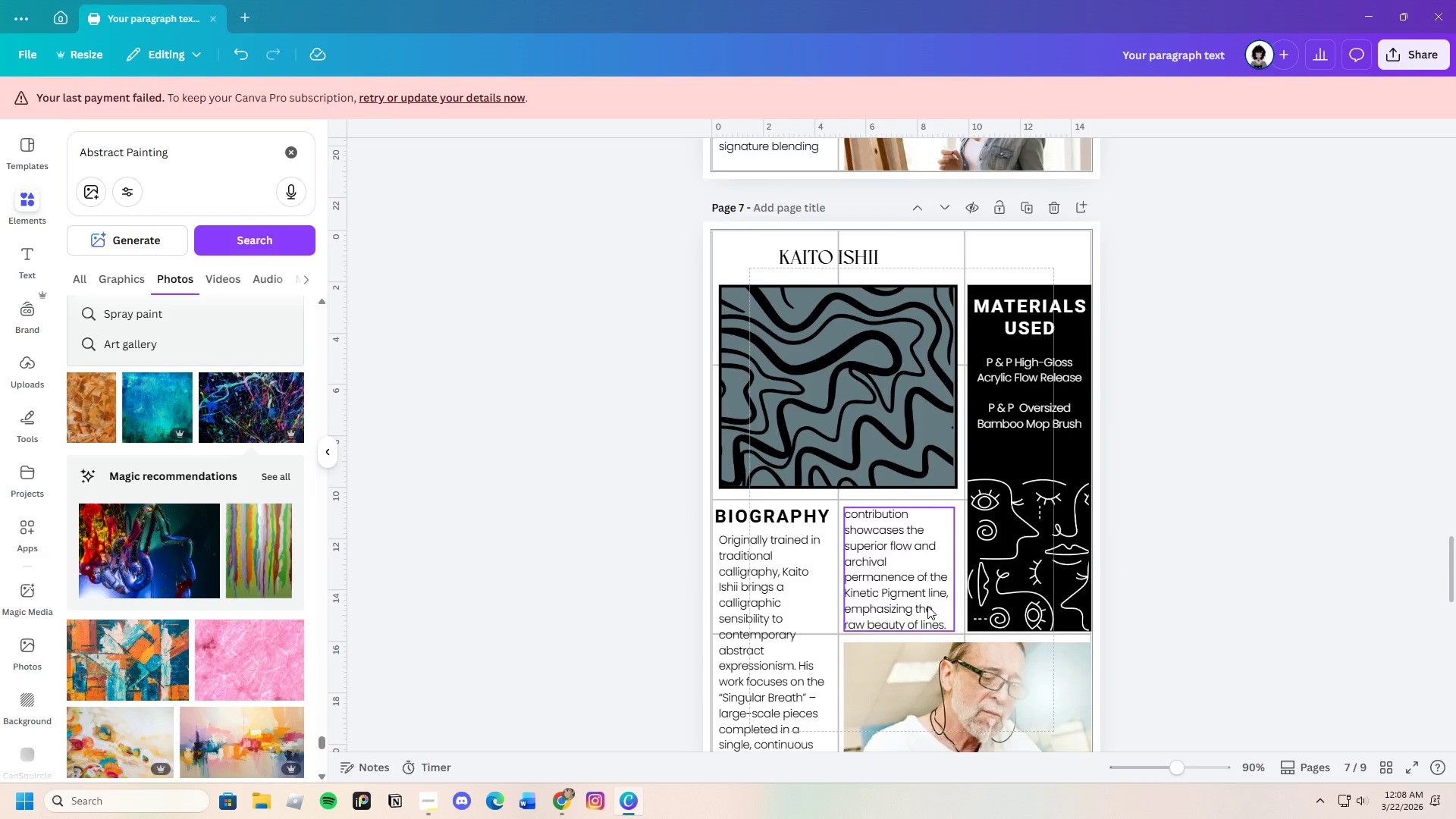 
left_click([1023, 503])
 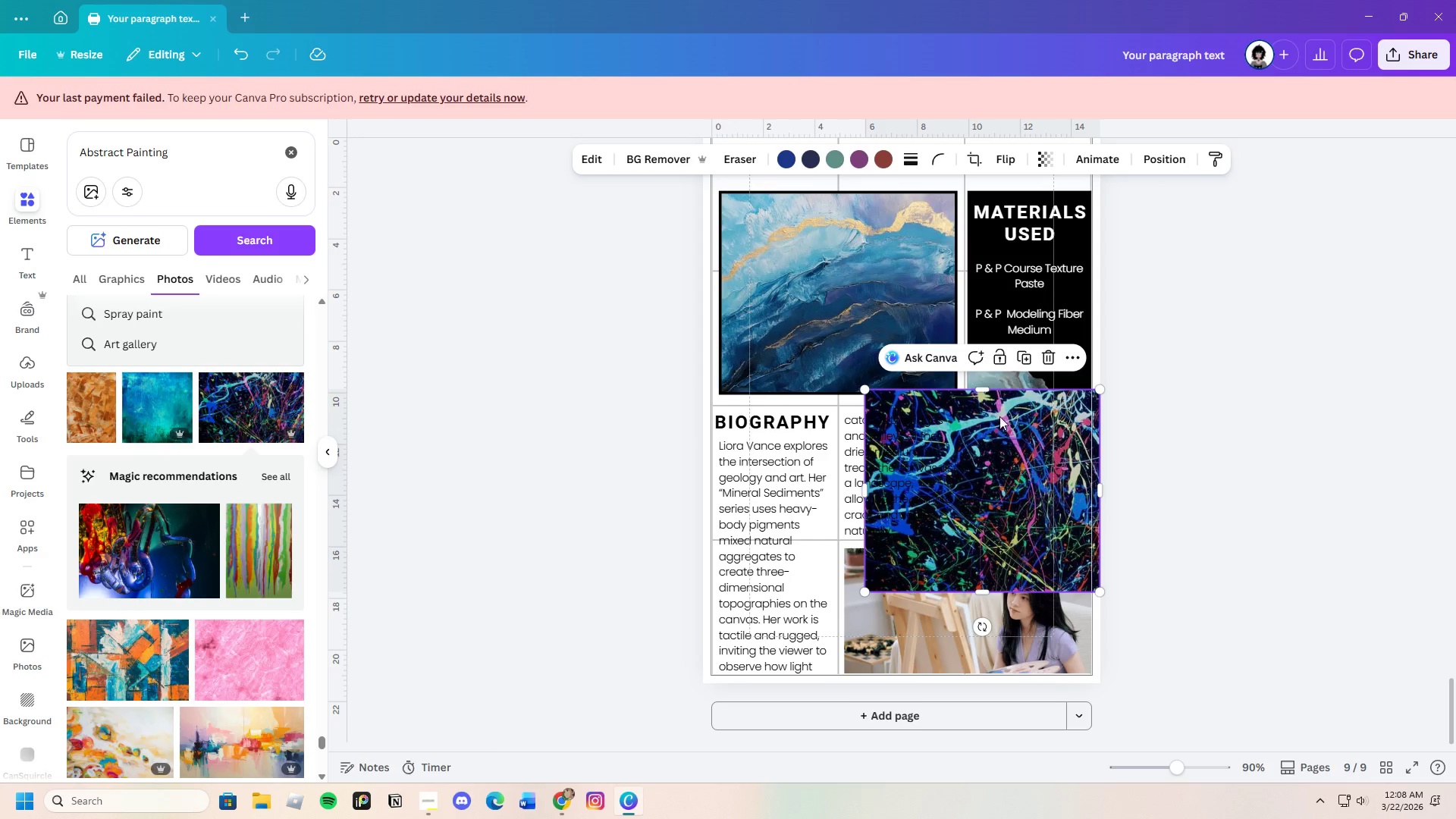 
scroll: coordinate [924, 640], scroll_direction: down, amount: 12.0
 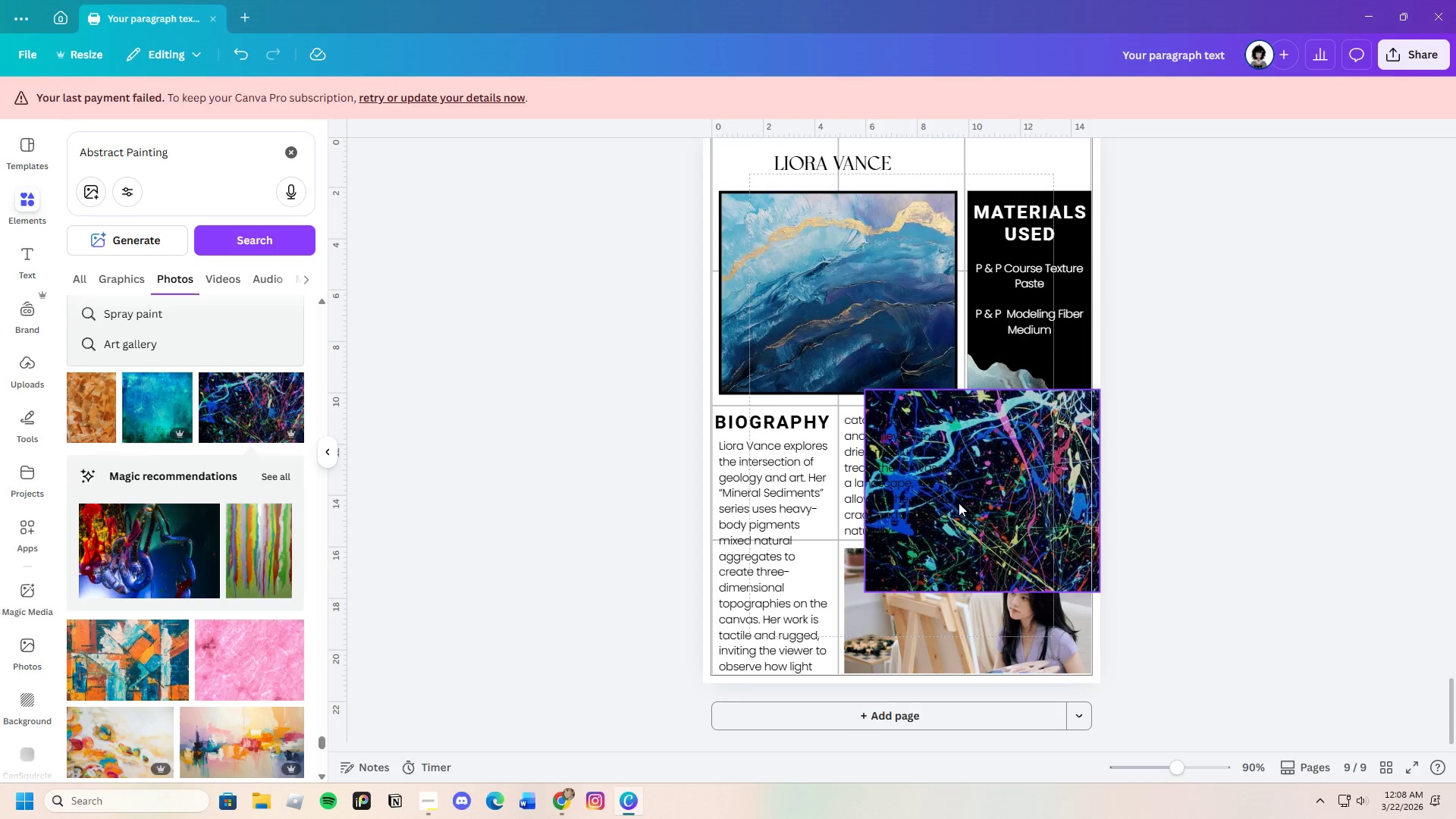 
left_click_drag(start_coordinate=[999, 415], to_coordinate=[849, 248])
 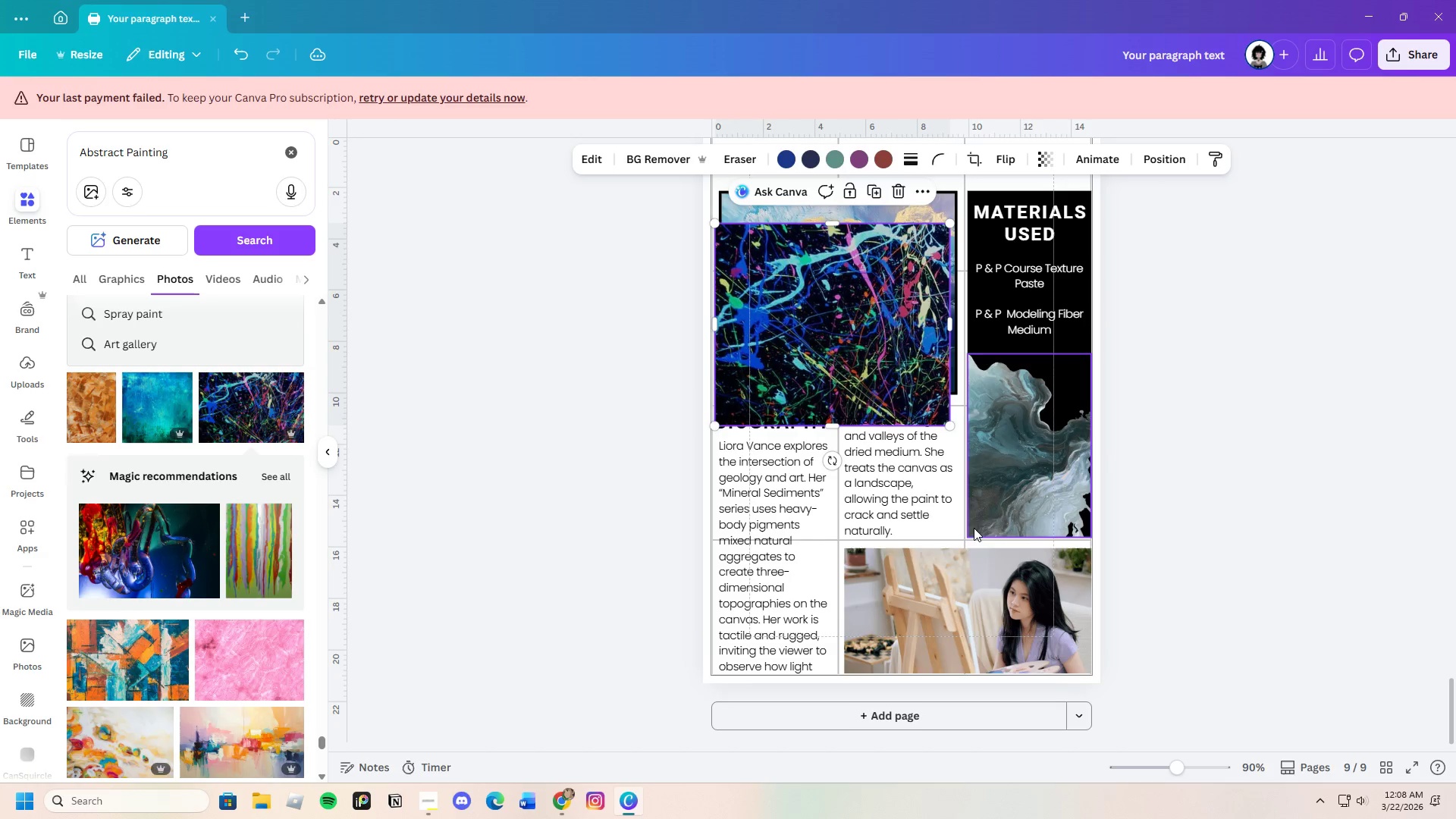 
scroll: coordinate [990, 543], scroll_direction: down, amount: 1.0
 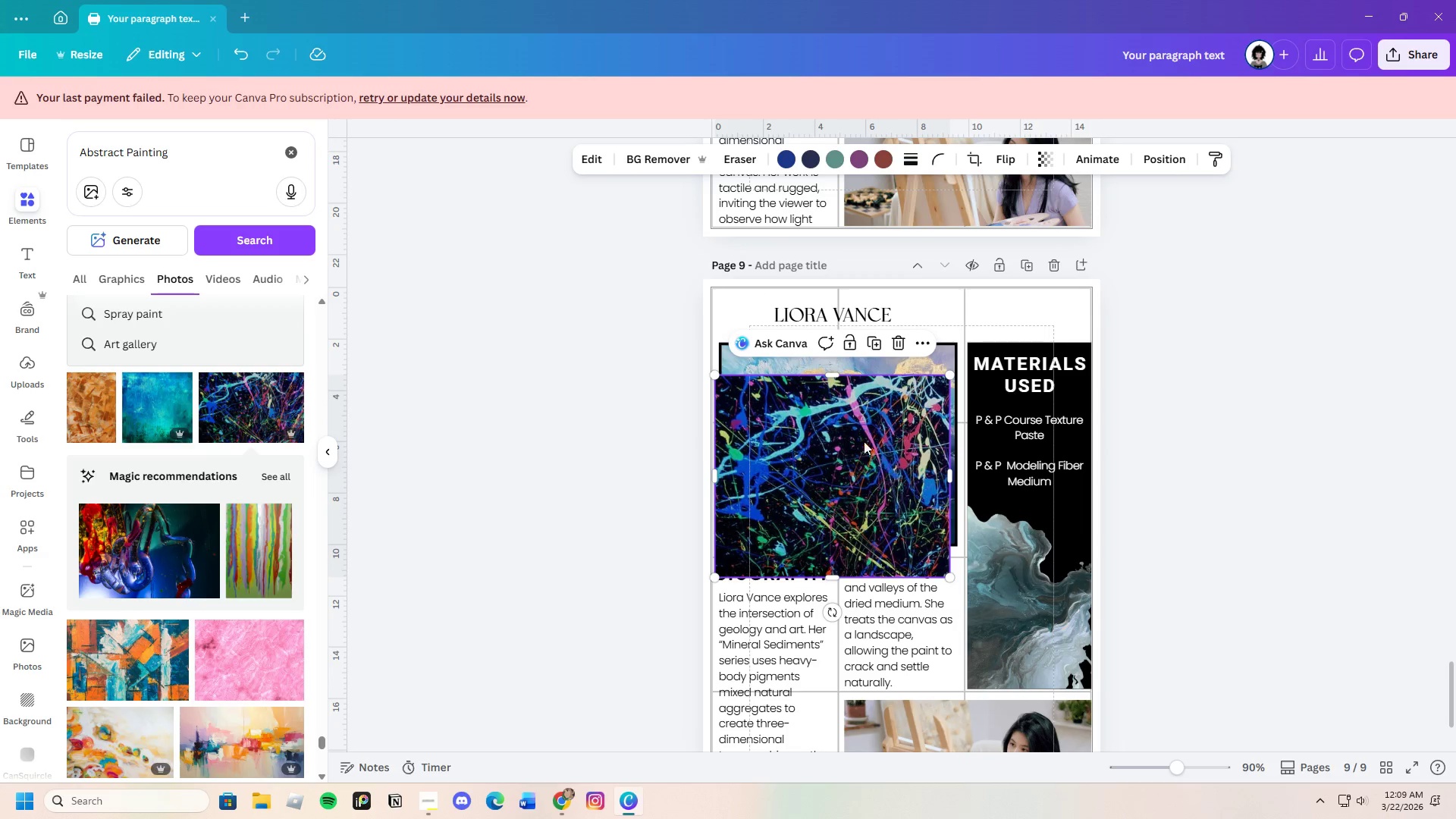 
left_click_drag(start_coordinate=[822, 418], to_coordinate=[850, 411])
 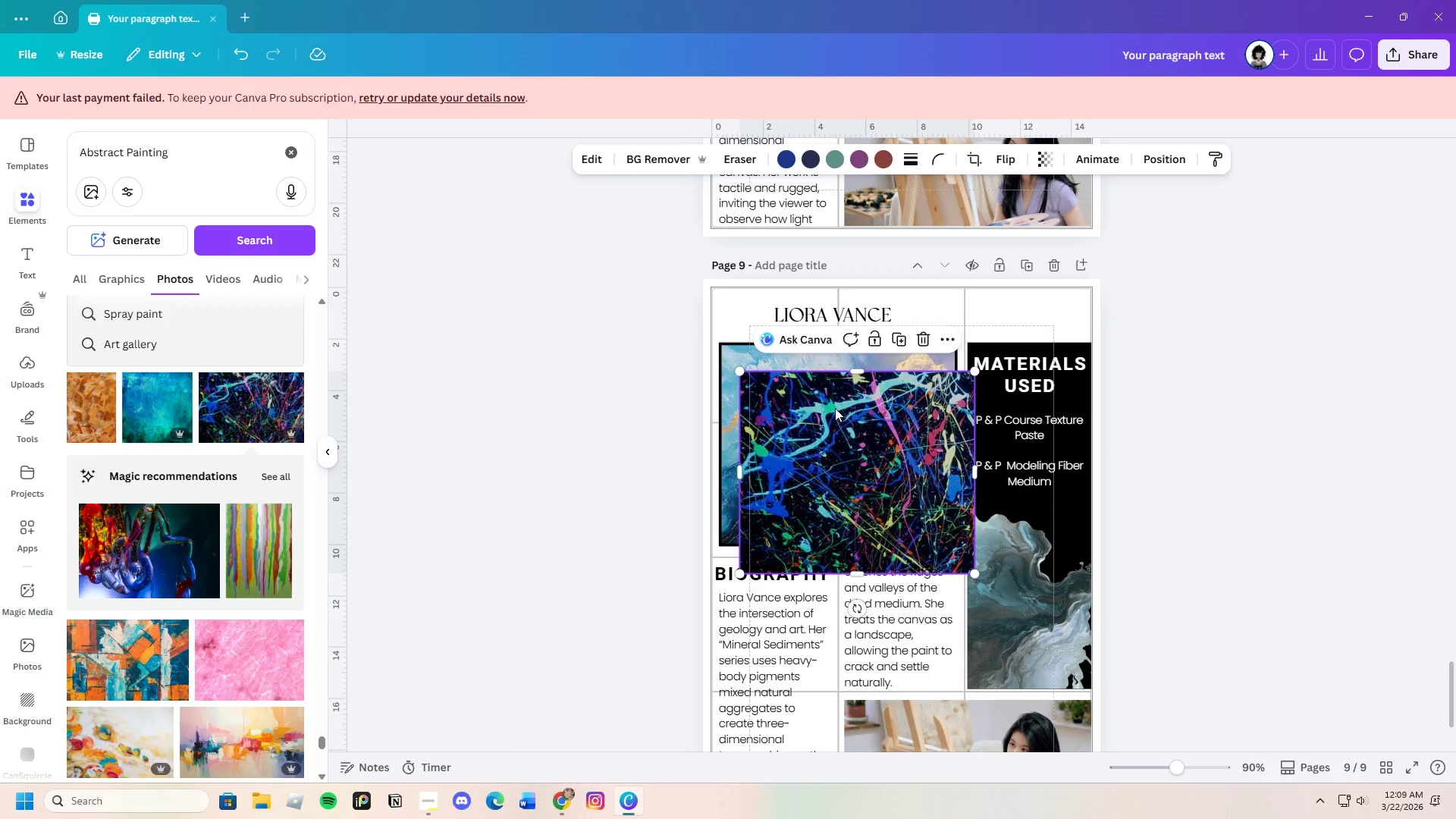 
left_click_drag(start_coordinate=[835, 408], to_coordinate=[817, 383])
 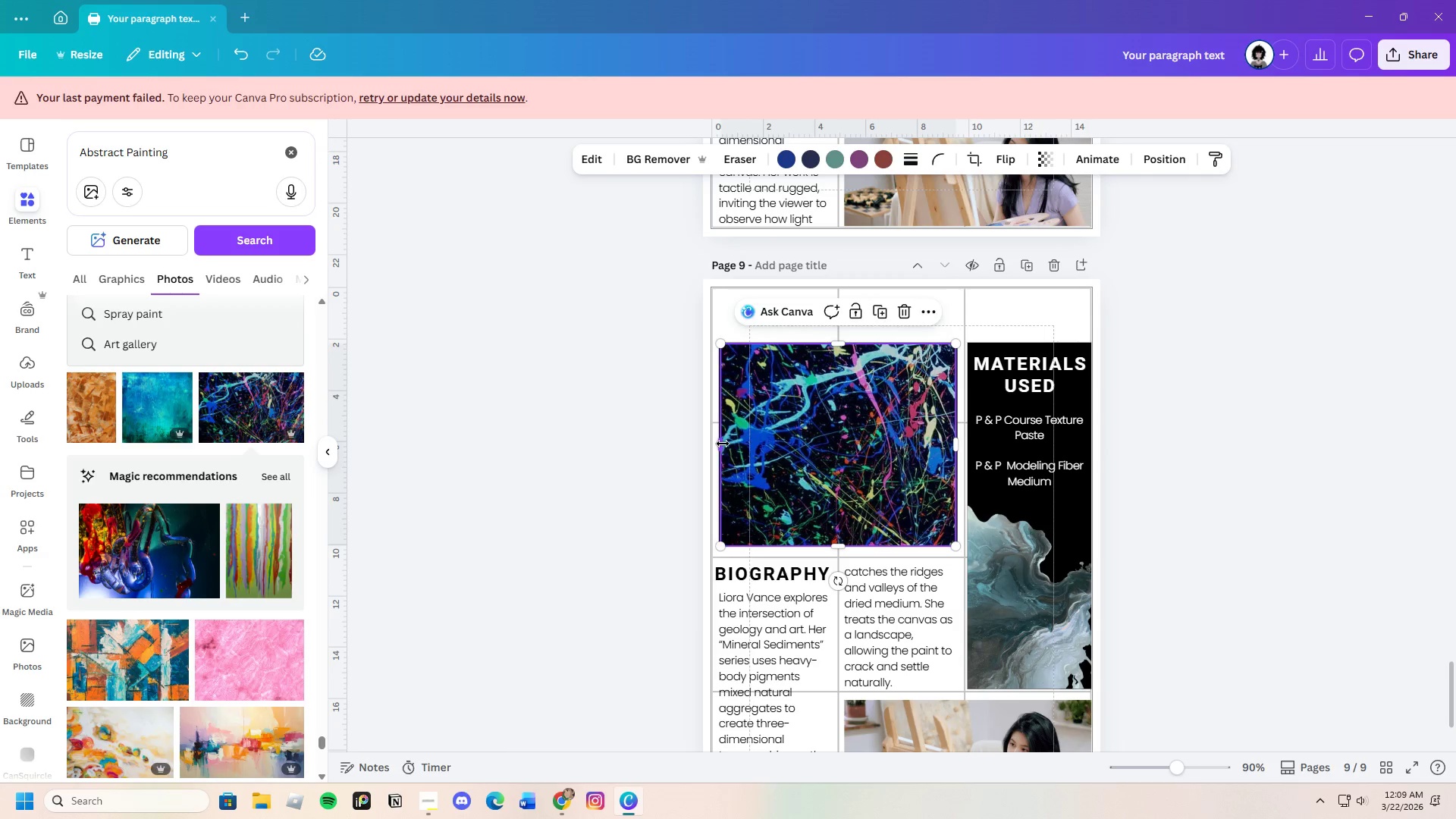 
mouse_move([746, 428])
 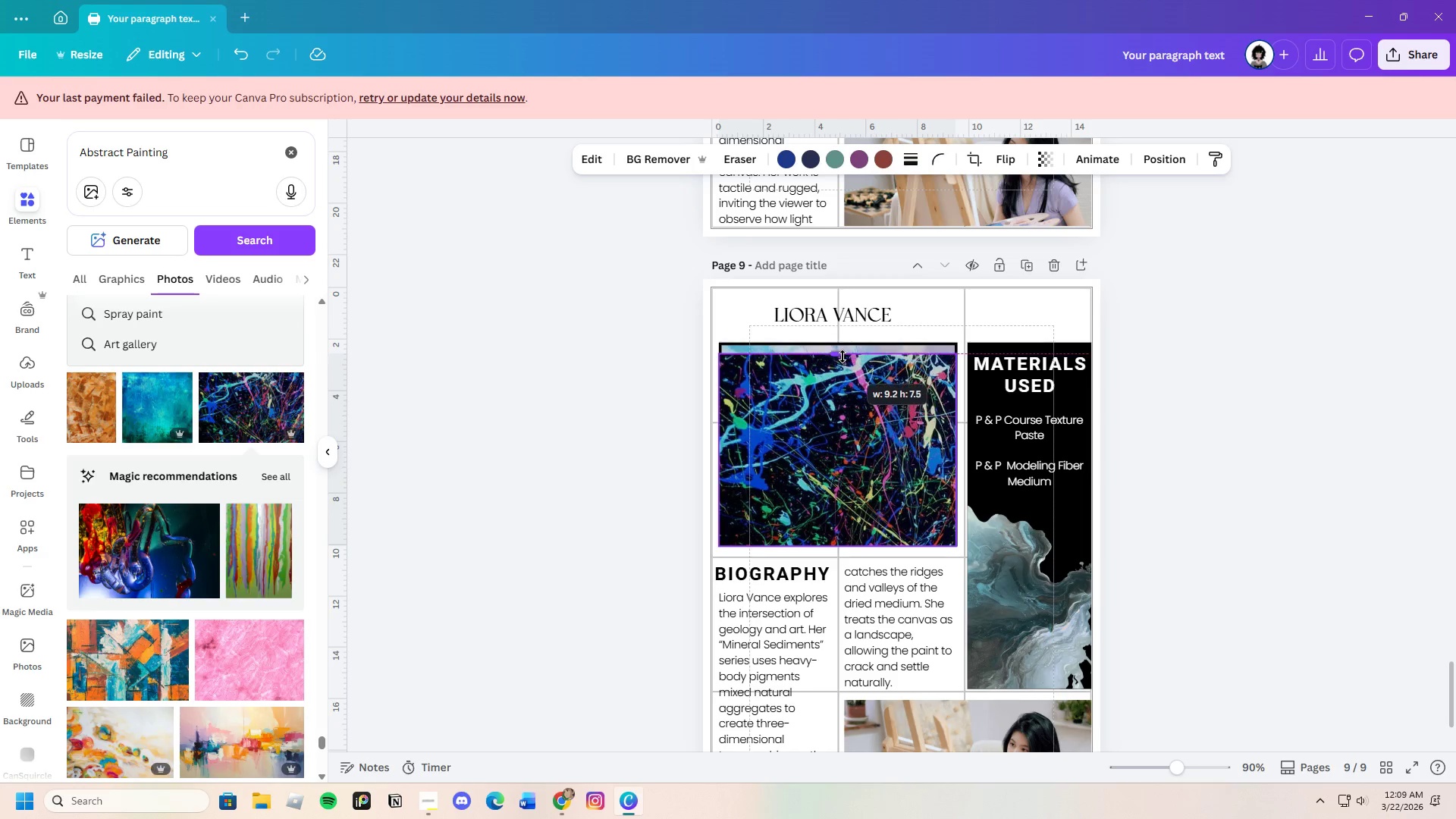 
mouse_move([858, 363])
 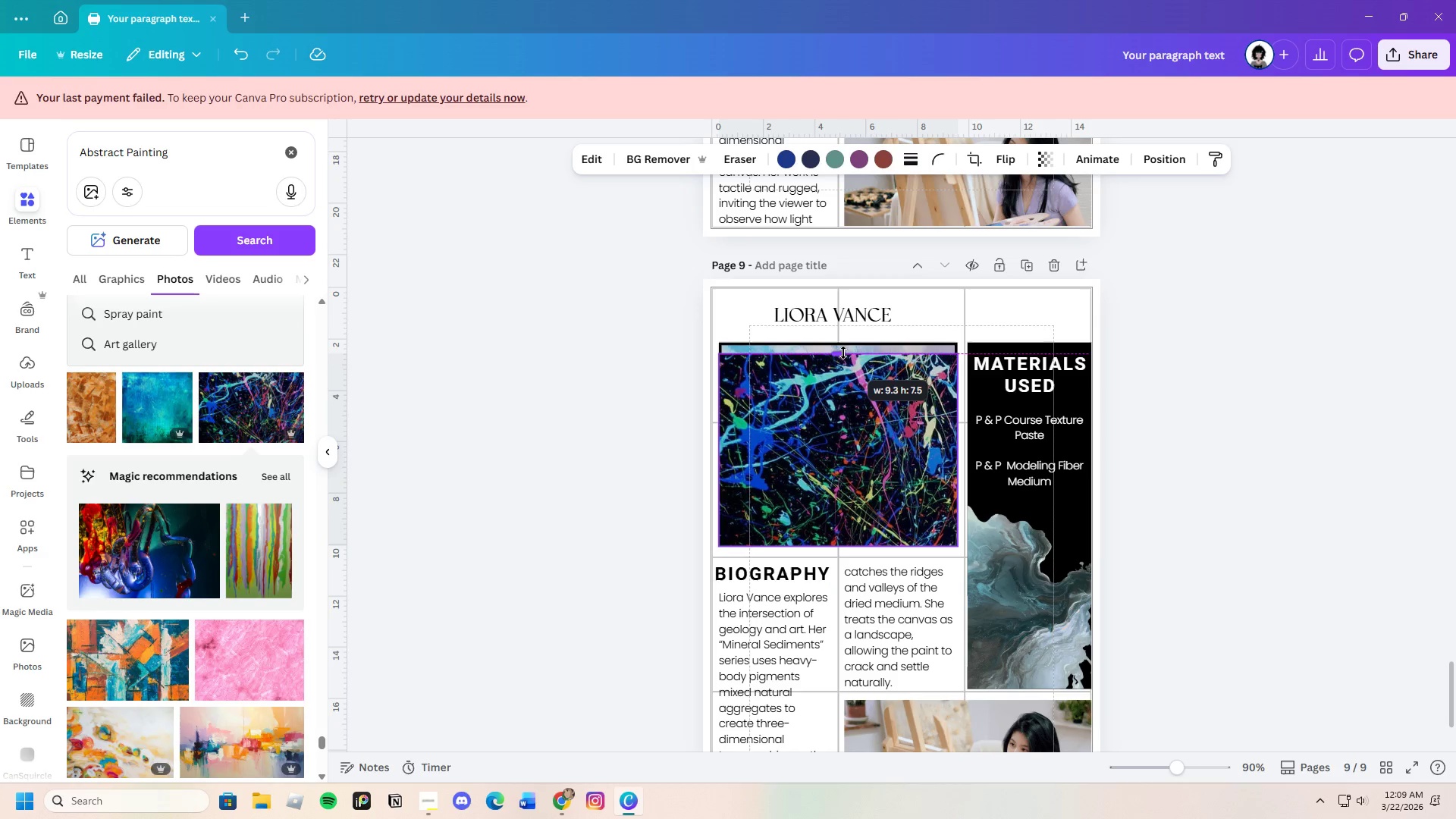 
wait(7.11)
 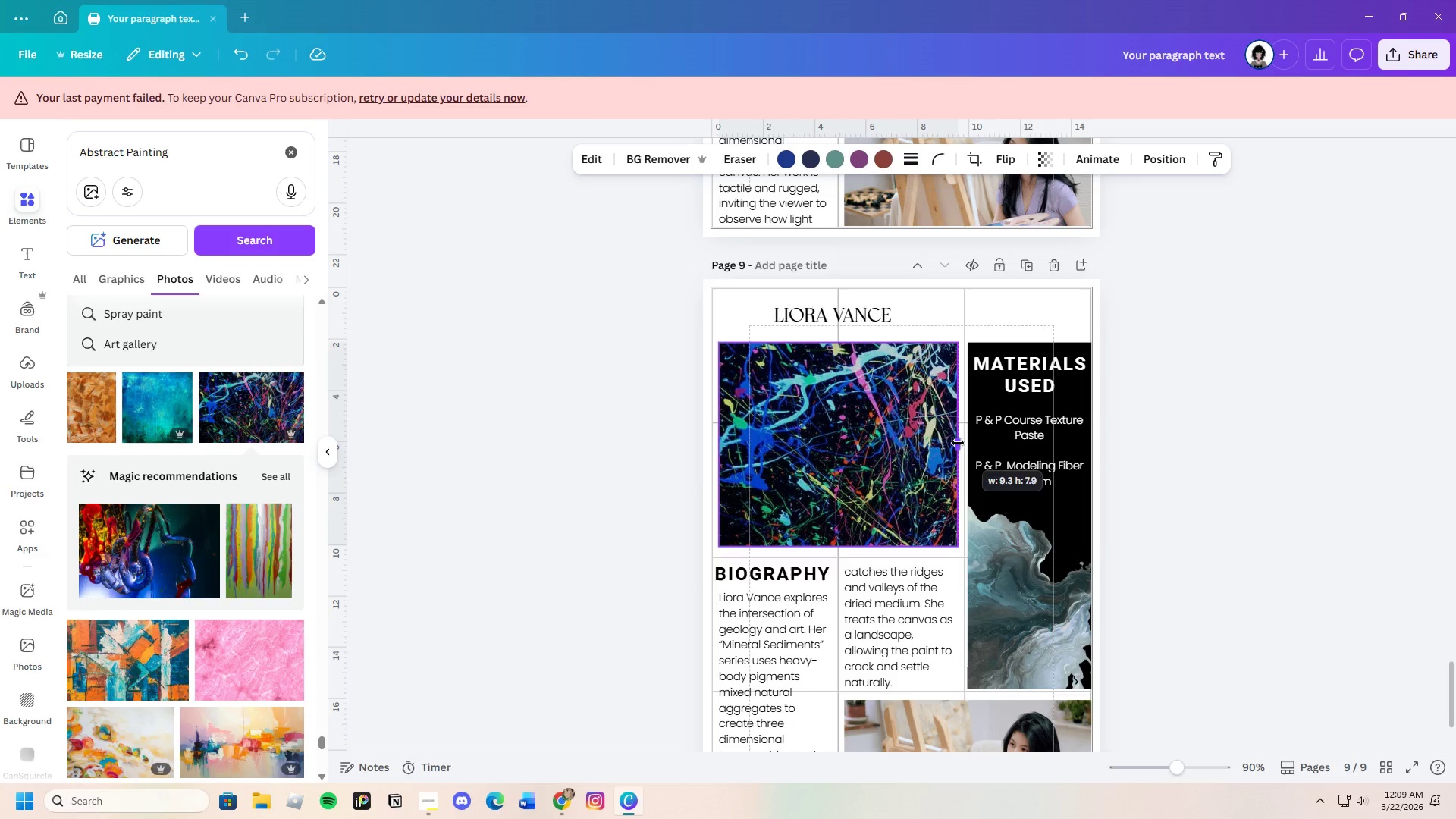 
left_click([1259, 441])
 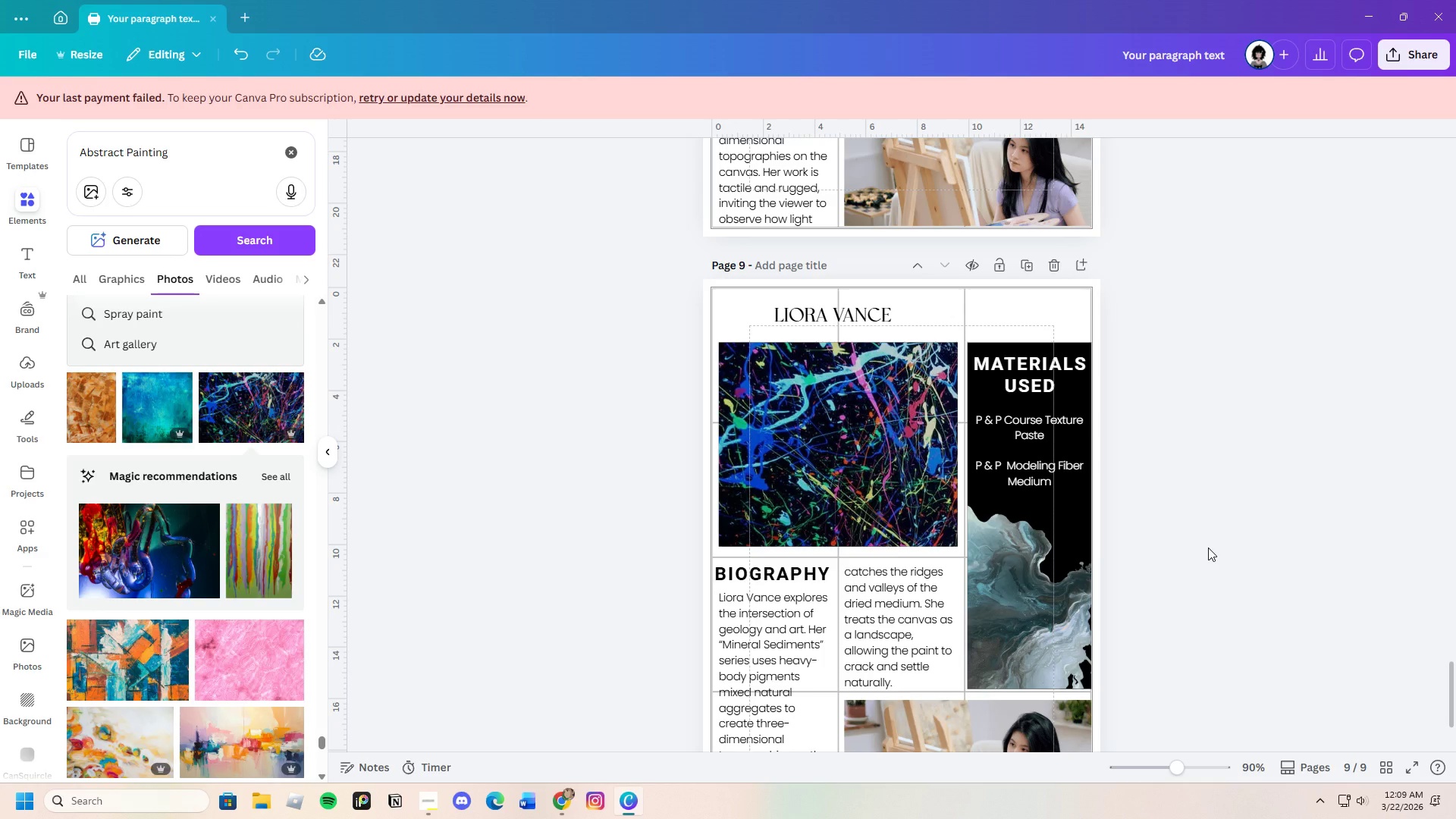 
scroll: coordinate [1199, 549], scroll_direction: down, amount: 2.0
 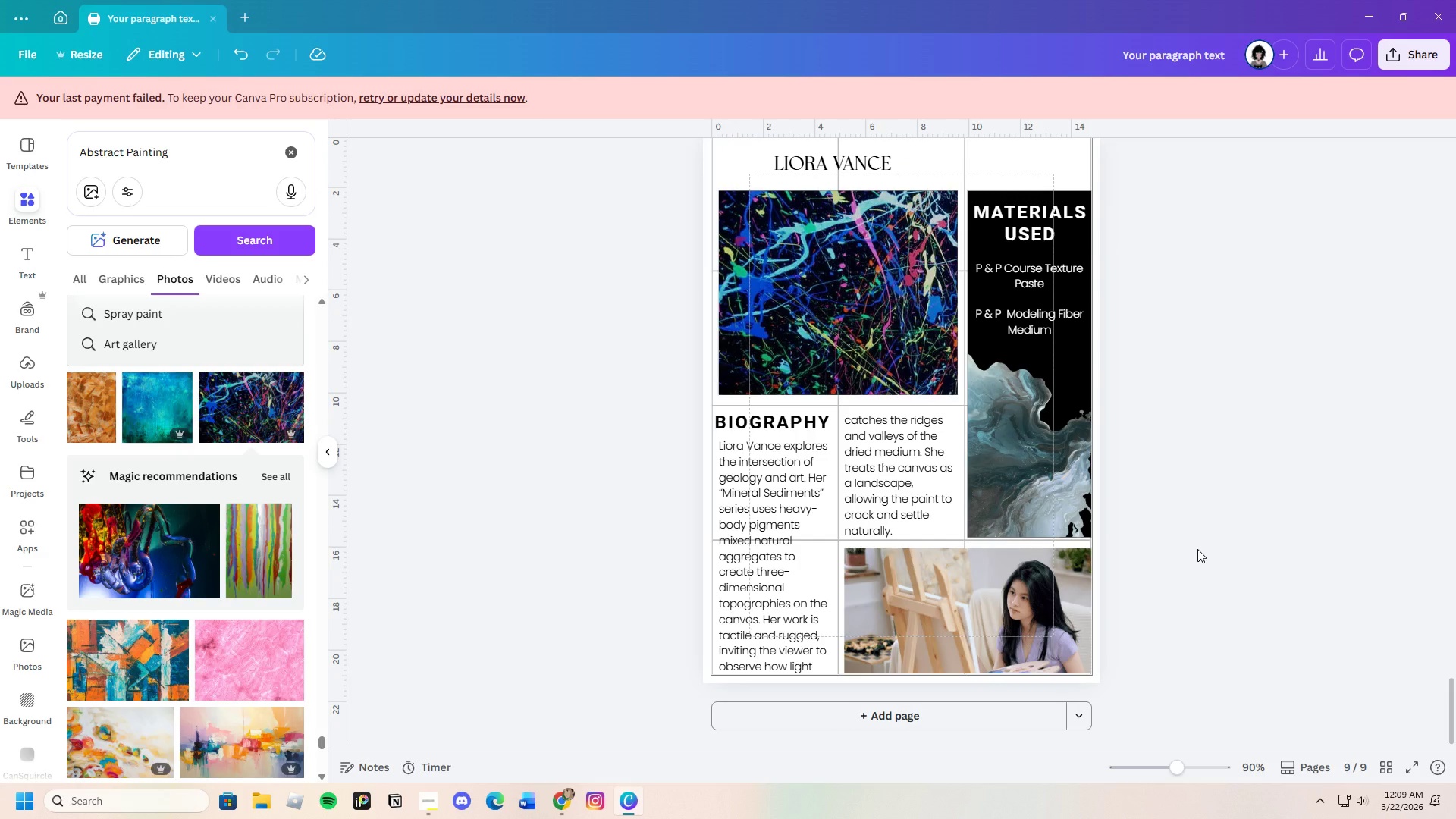 
scroll: coordinate [1155, 564], scroll_direction: up, amount: 49.0
 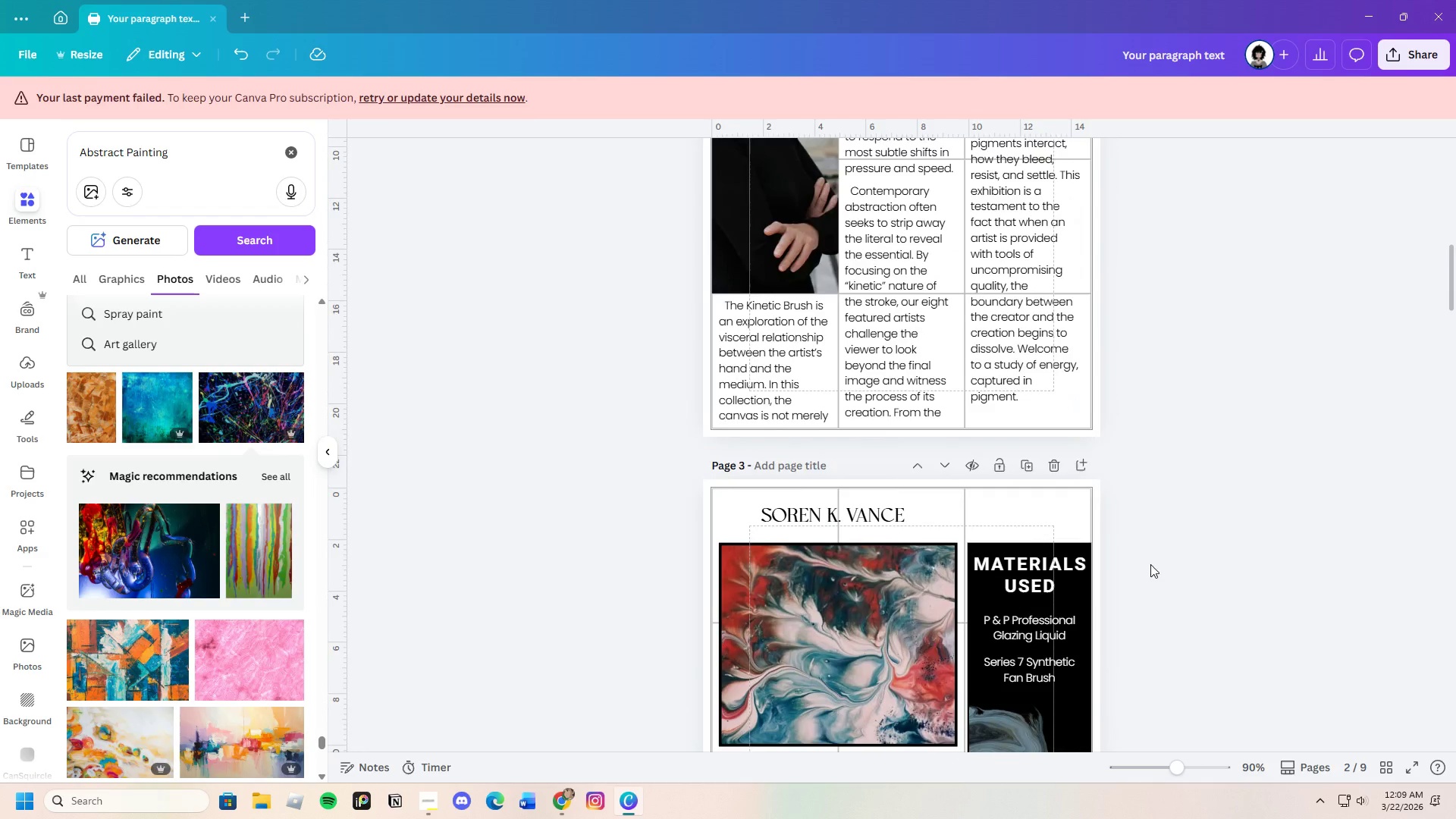 
scroll: coordinate [871, 538], scroll_direction: down, amount: 36.0
 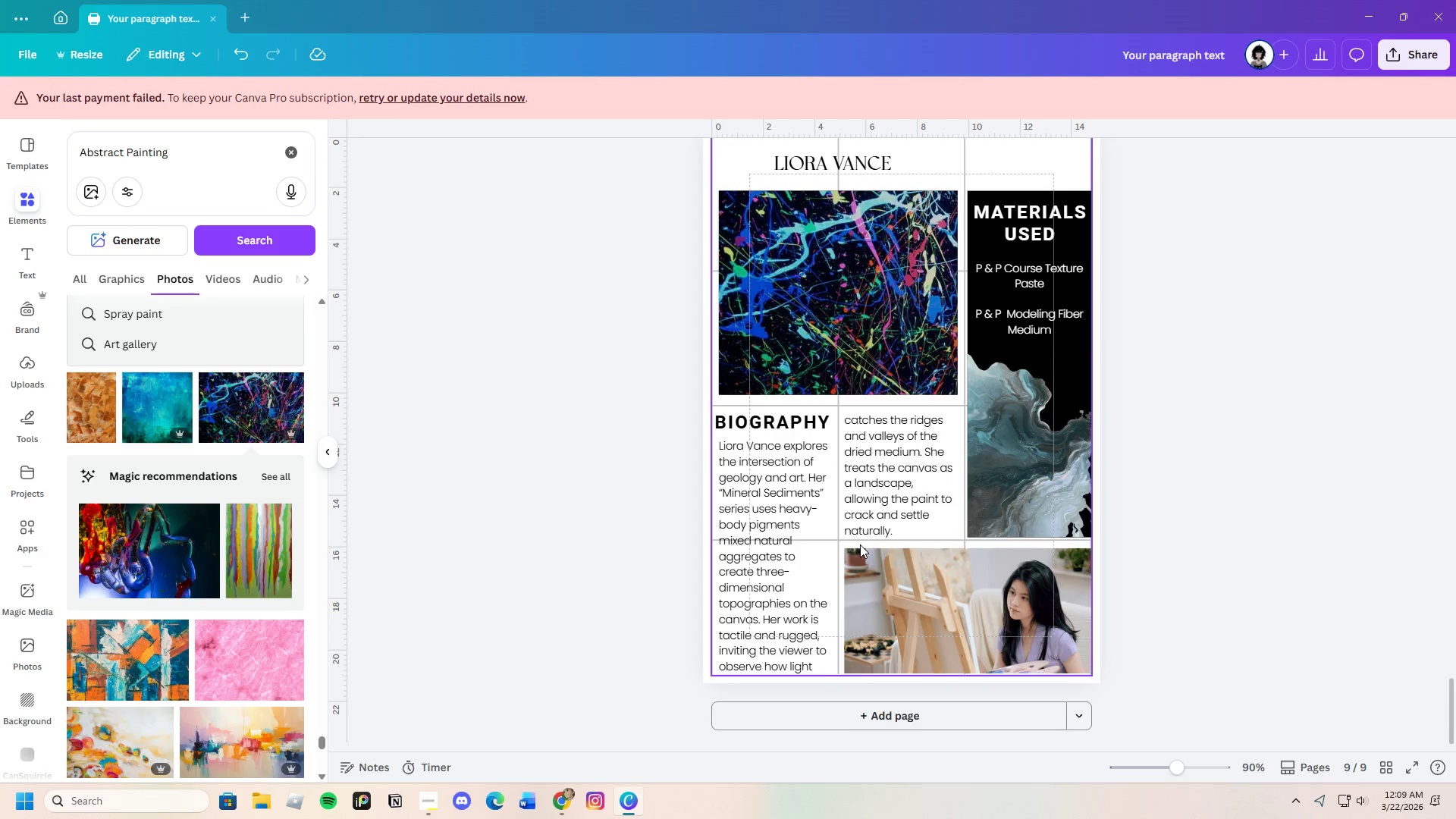 
scroll: coordinate [871, 553], scroll_direction: up, amount: 1.0
 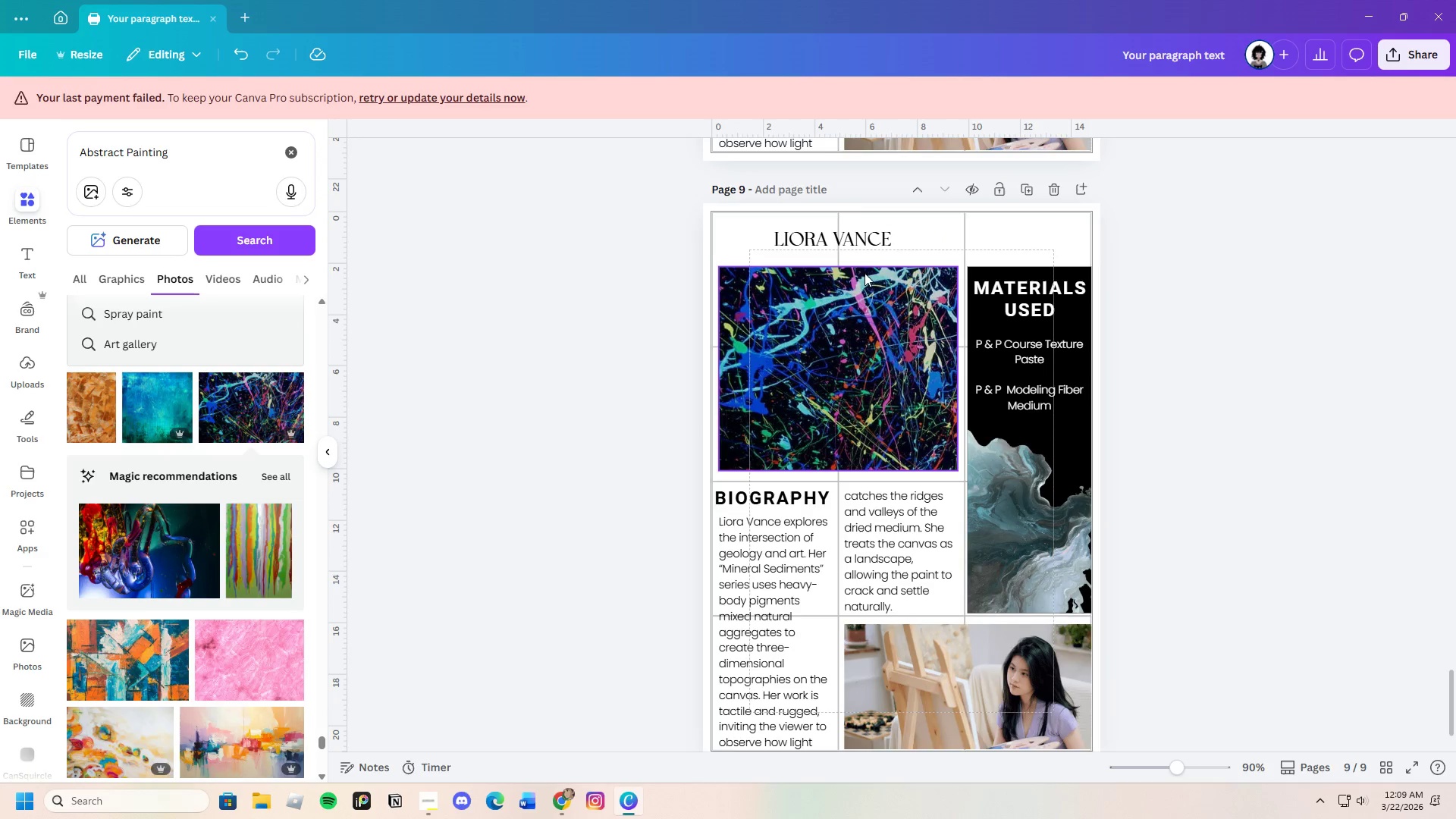 
left_click([843, 237])
 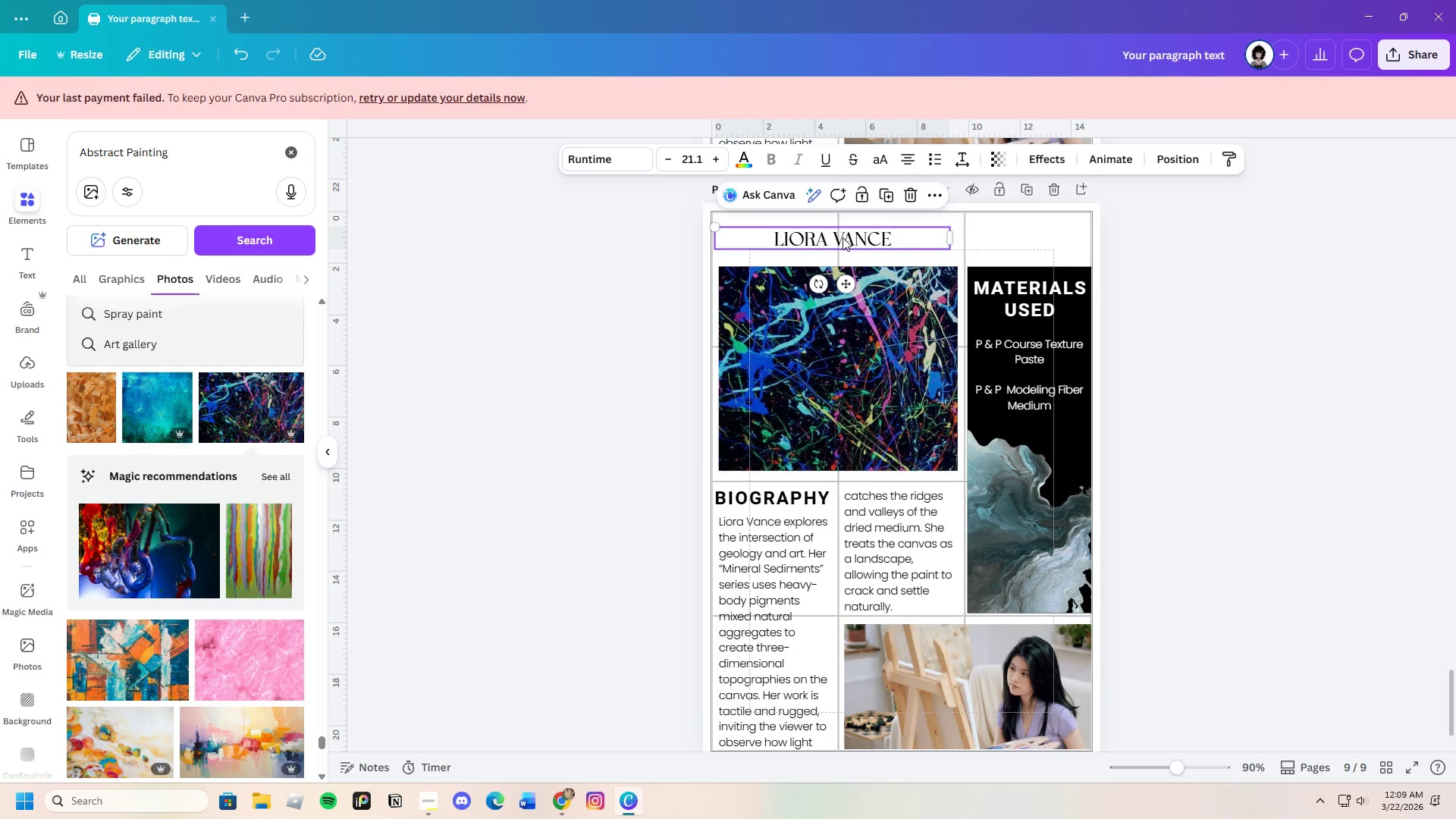 
double_click([843, 237])
 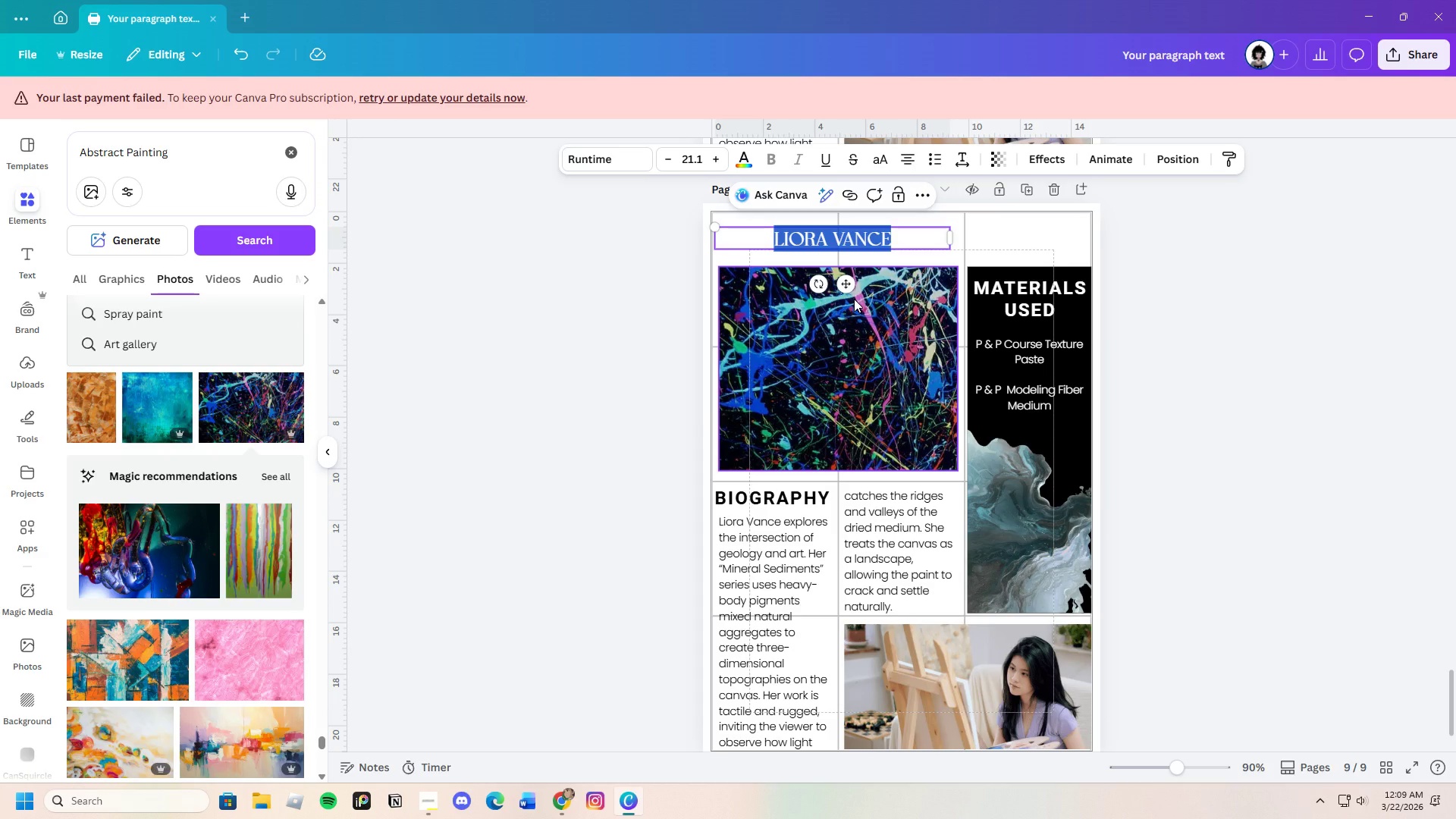 
key(Backspace)
type(Ma)
key(Backspace)
type(ARCUS THORNE)
 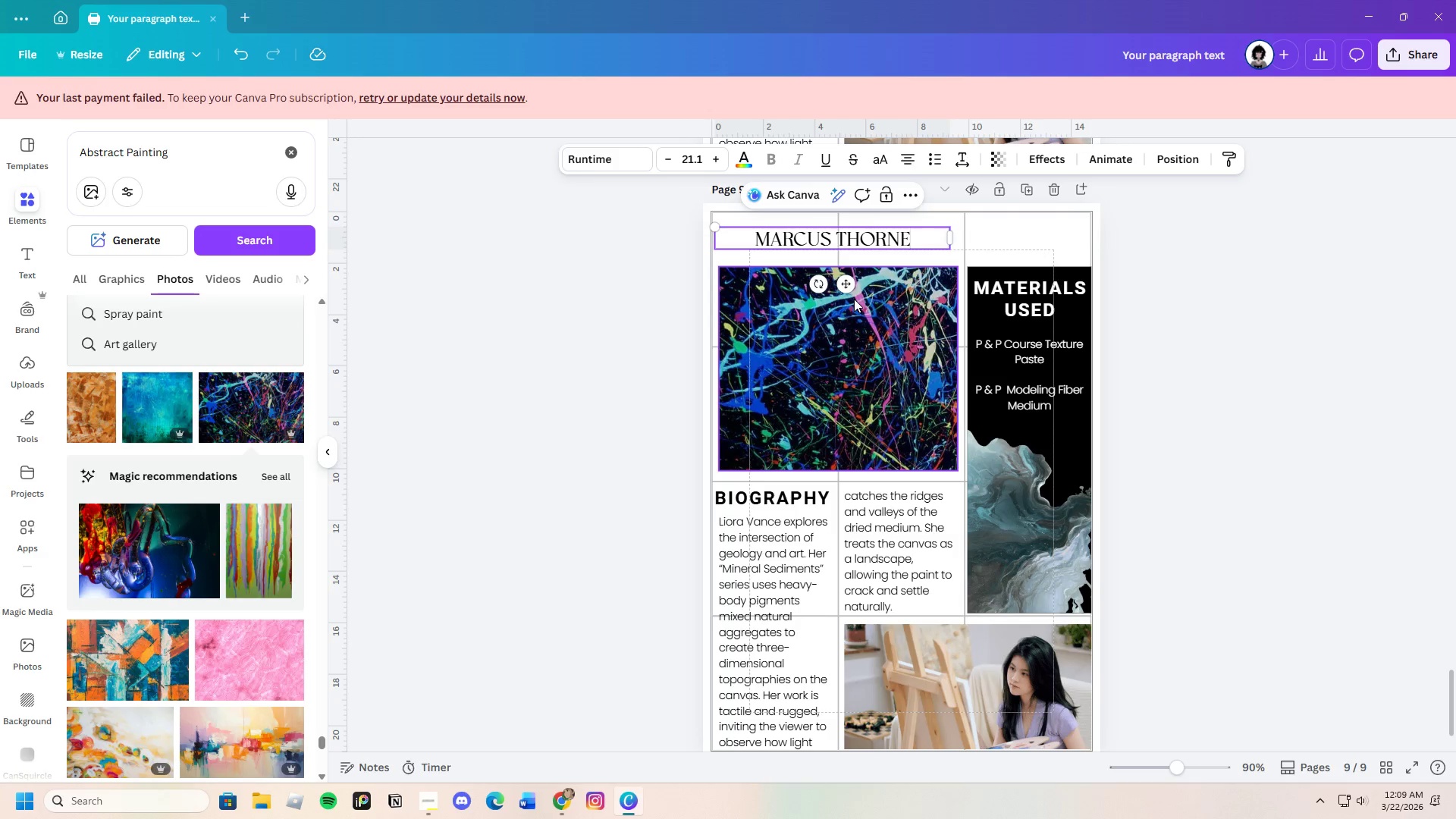 
left_click([1302, 413])
 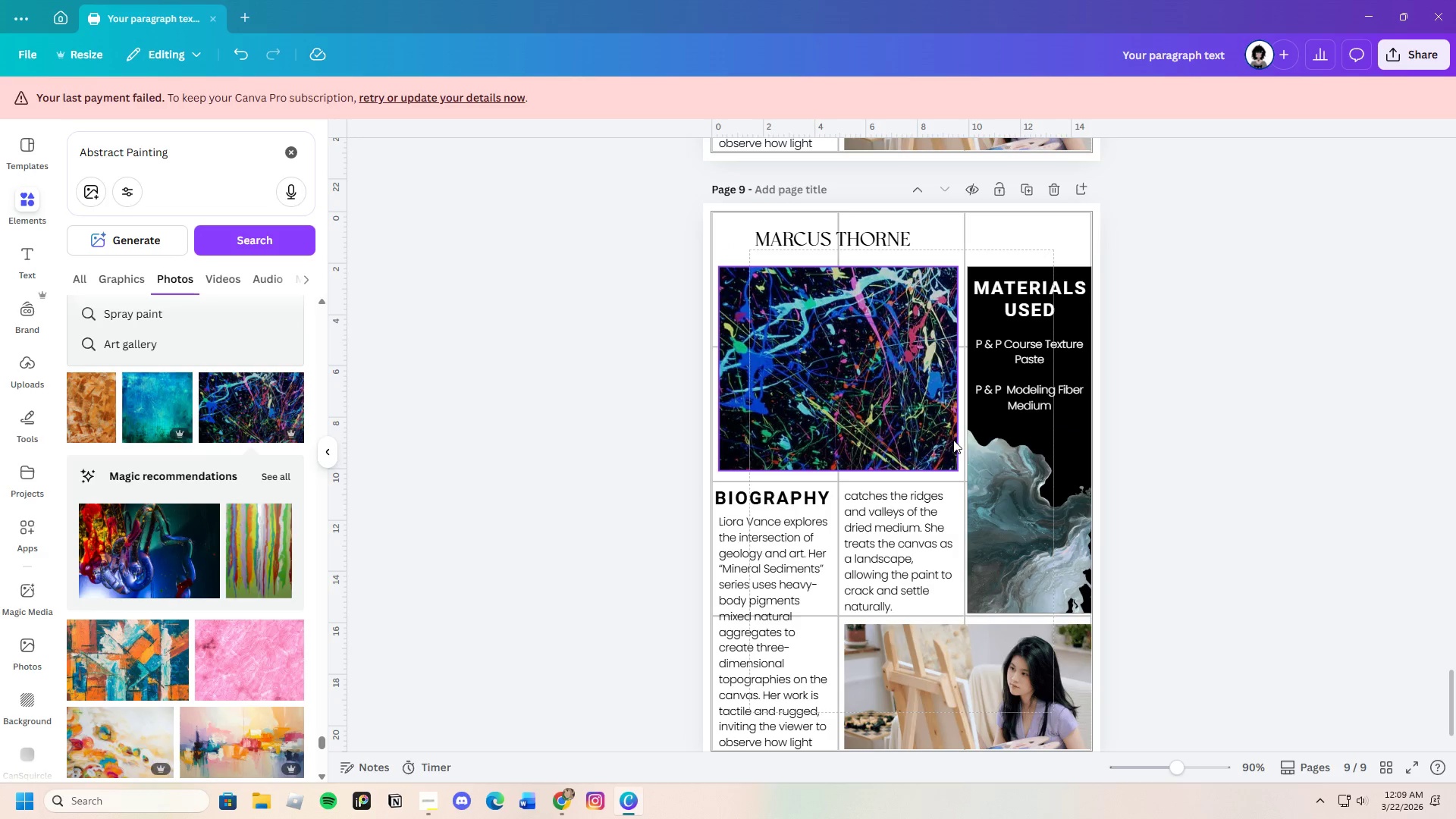 
left_click([874, 423])
 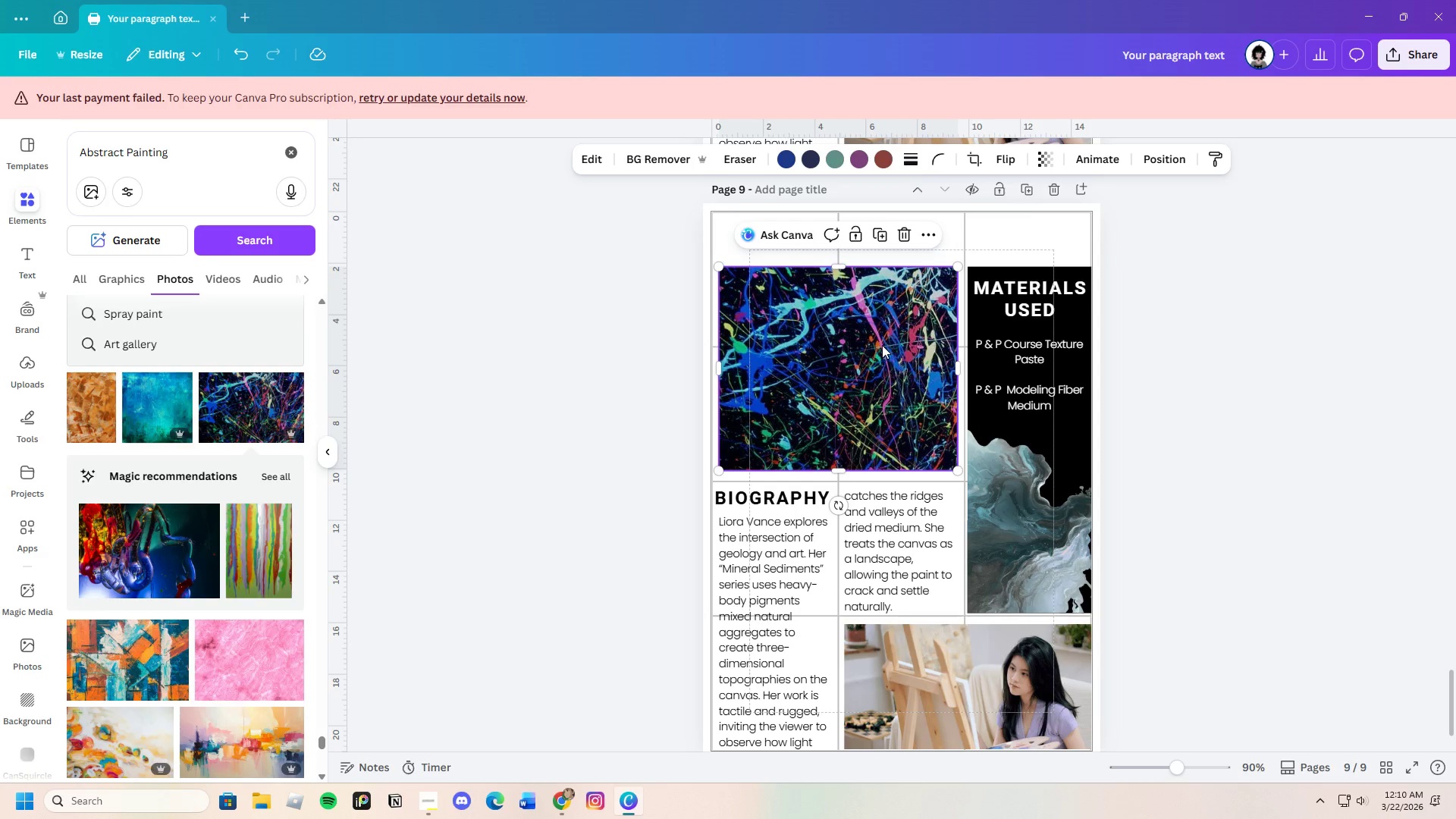 
left_click_drag(start_coordinate=[879, 345], to_coordinate=[902, 347])
 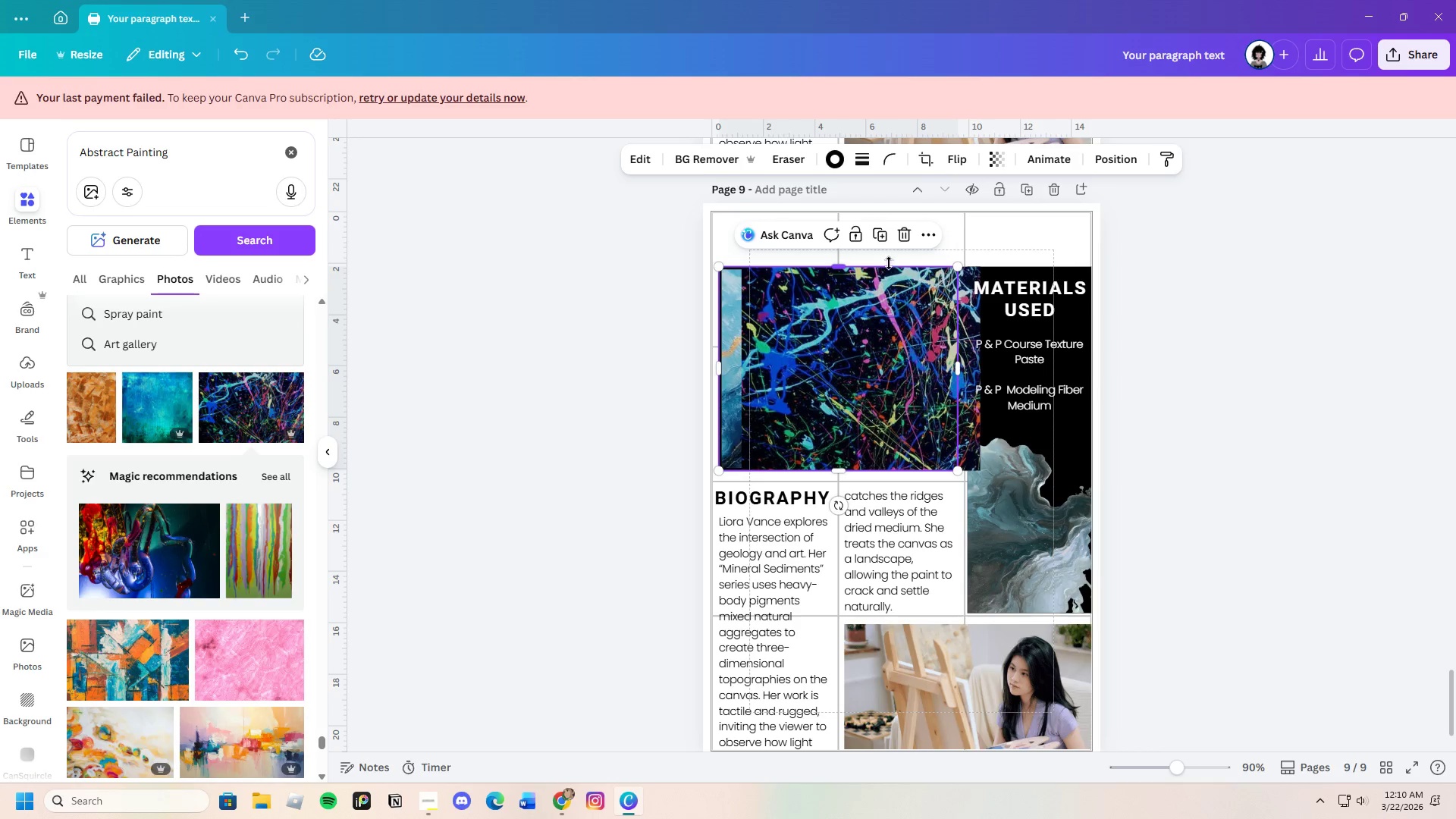 
left_click([905, 235])
 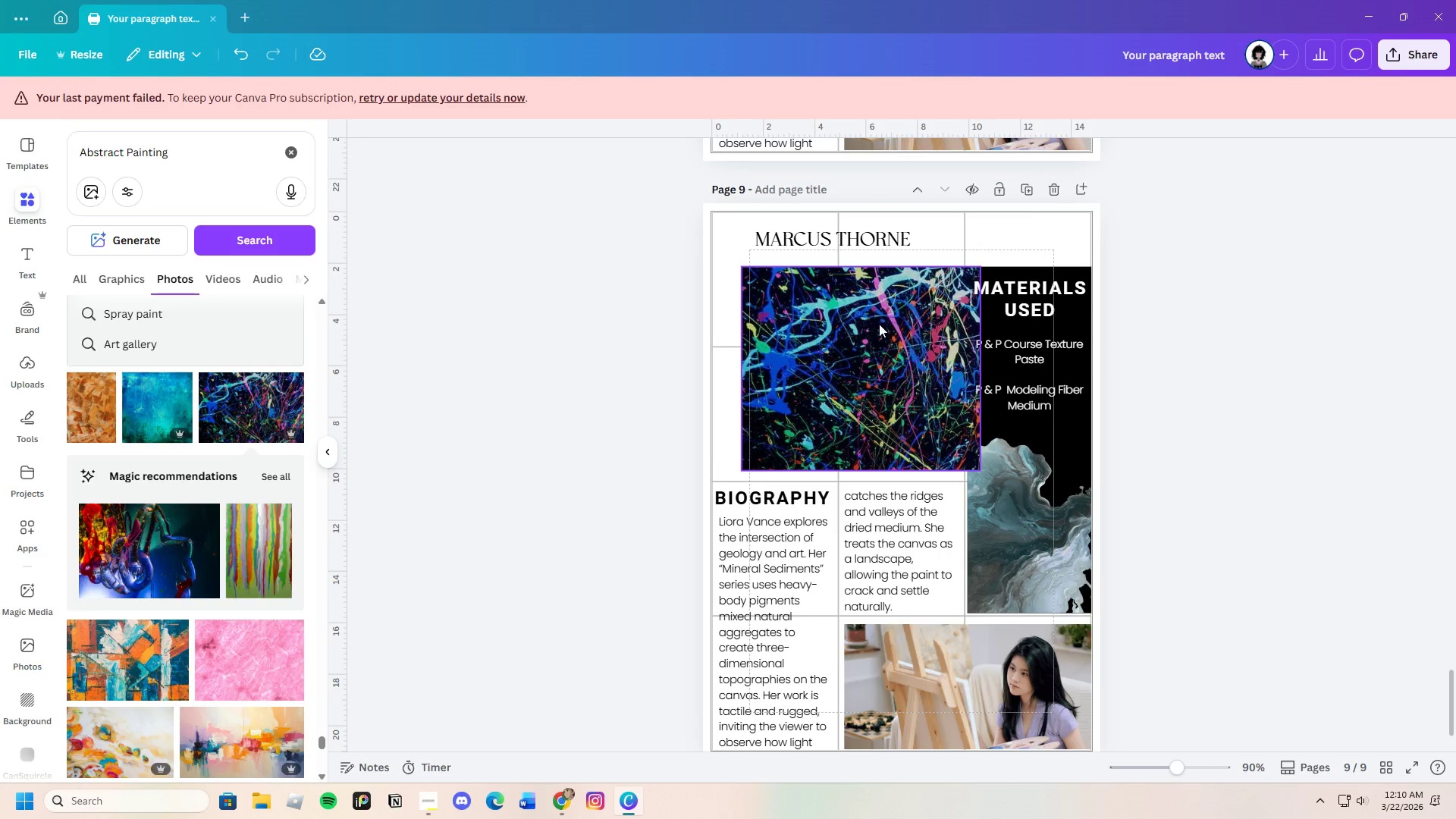 
left_click_drag(start_coordinate=[877, 325], to_coordinate=[858, 325])
 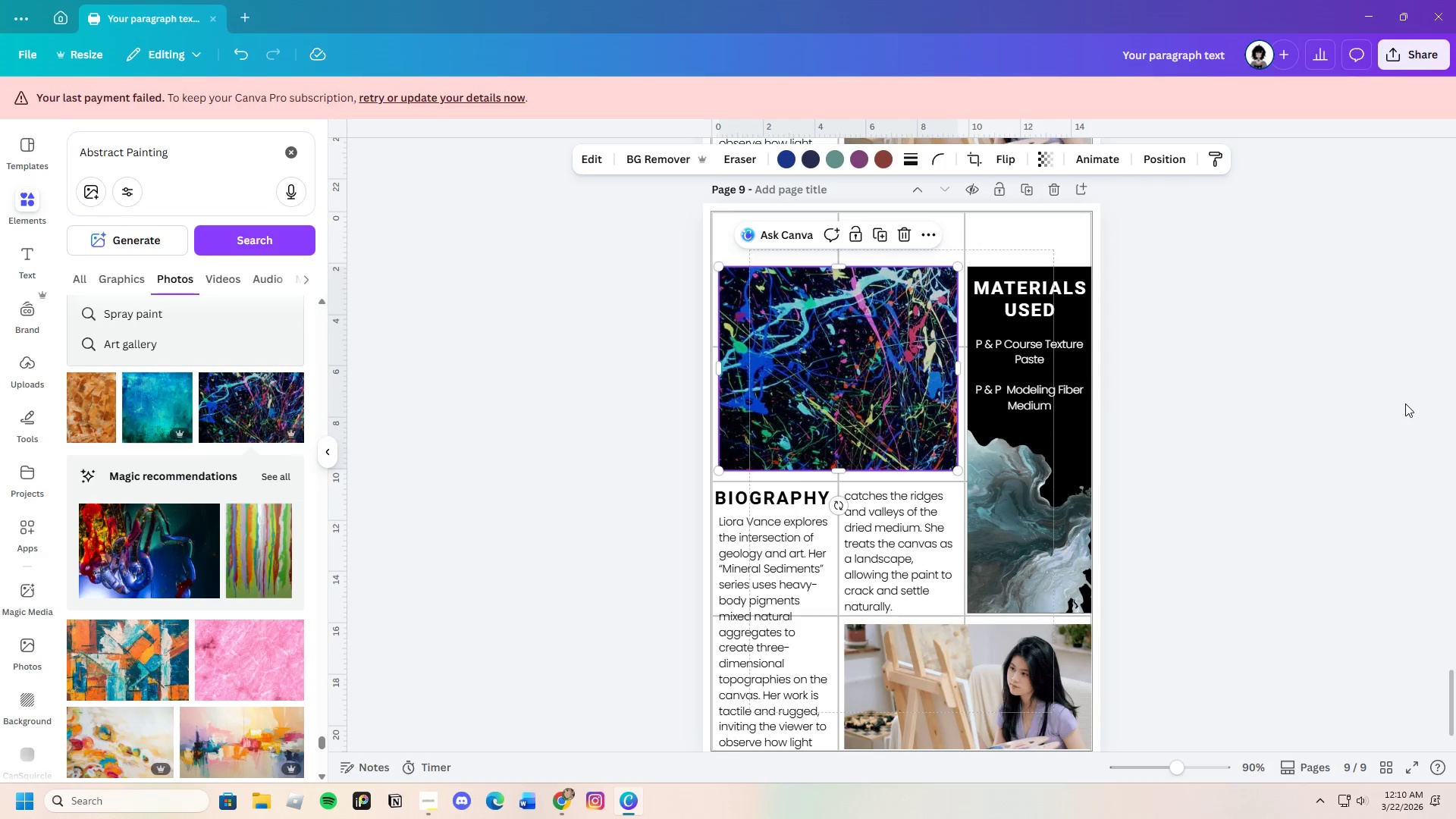 
left_click([1405, 403])
 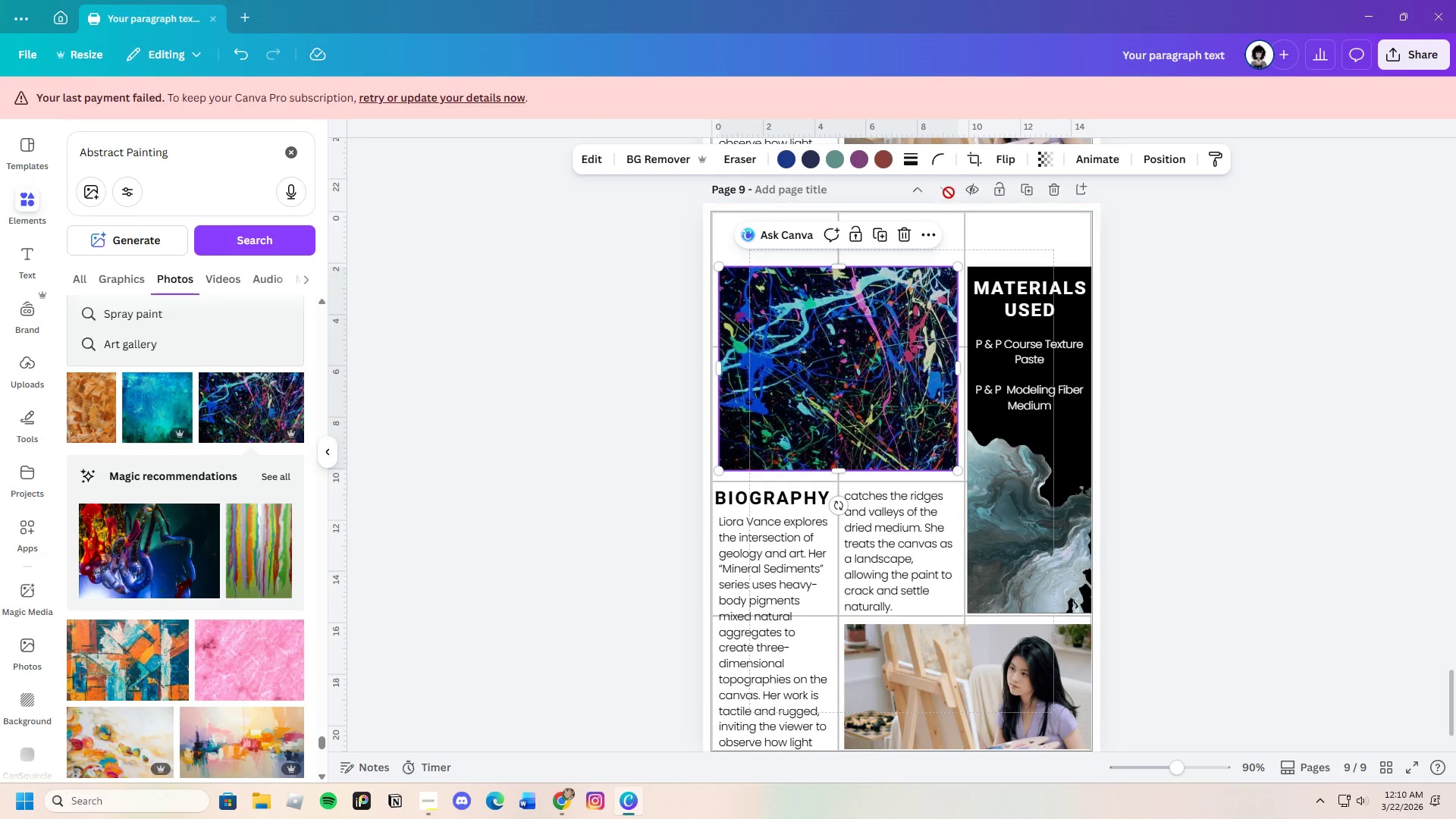 
left_click([911, 162])
 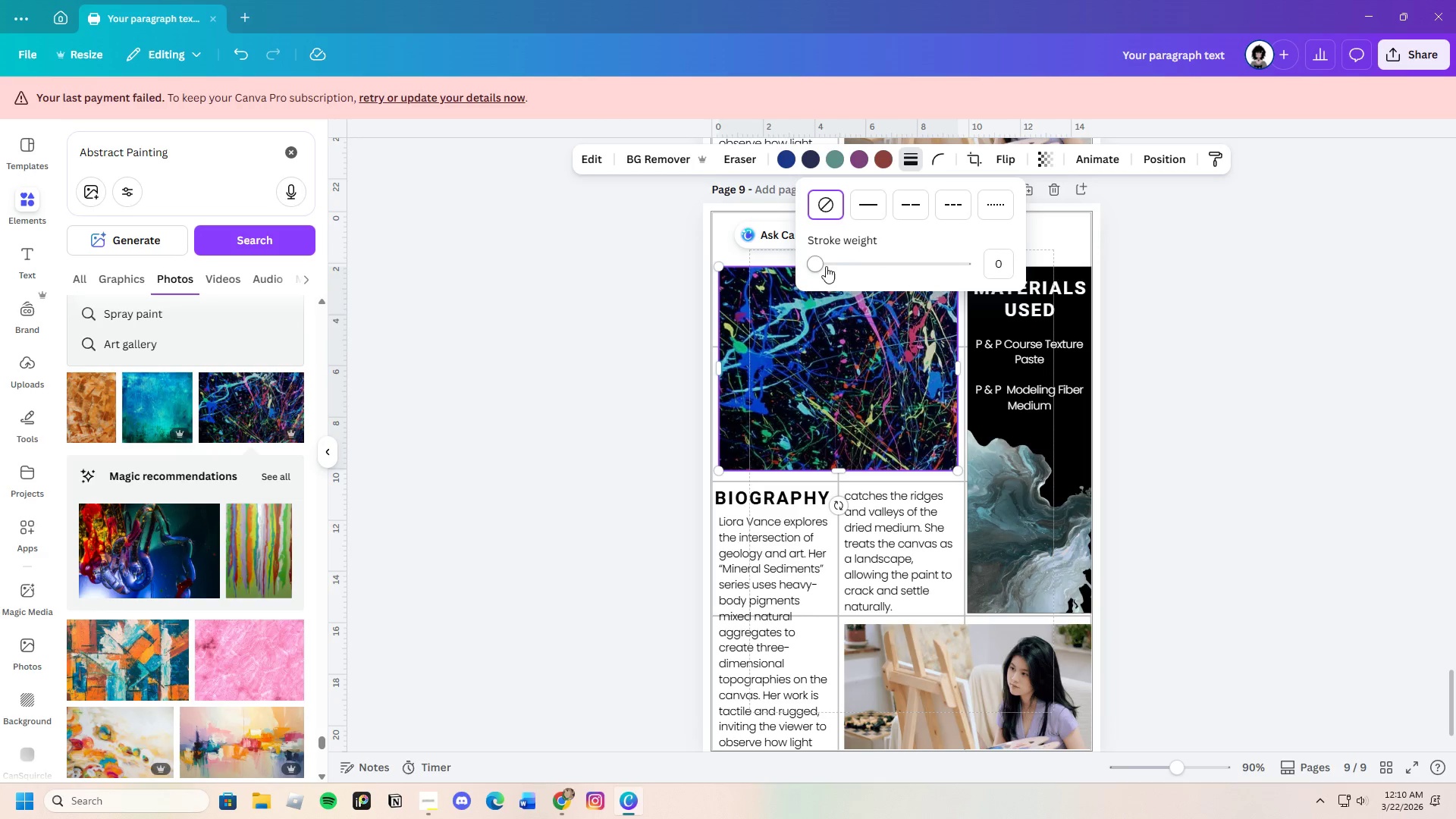 
left_click_drag(start_coordinate=[821, 266], to_coordinate=[819, 272])
 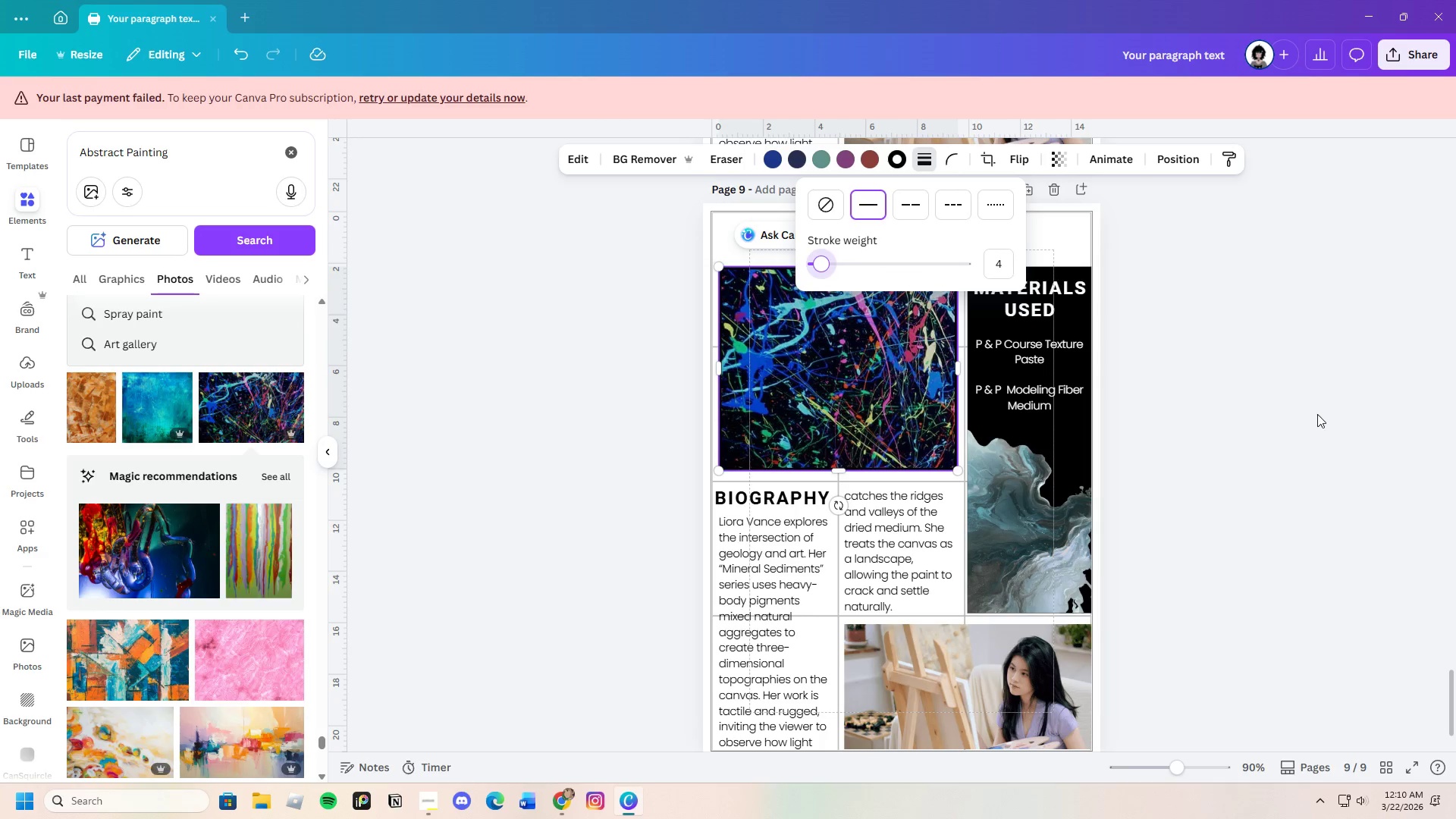 
left_click([1317, 414])
 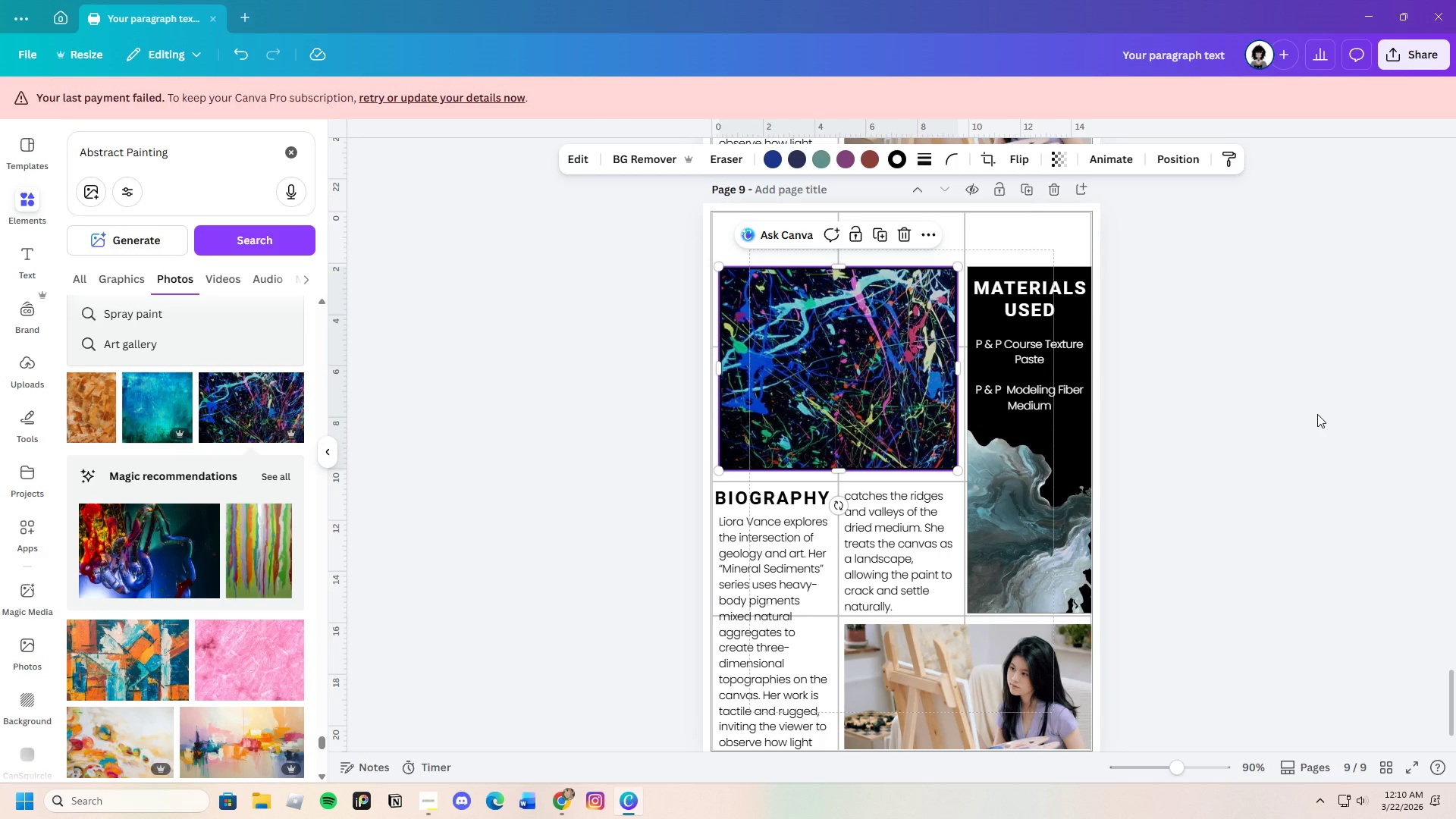 
left_click([1317, 414])
 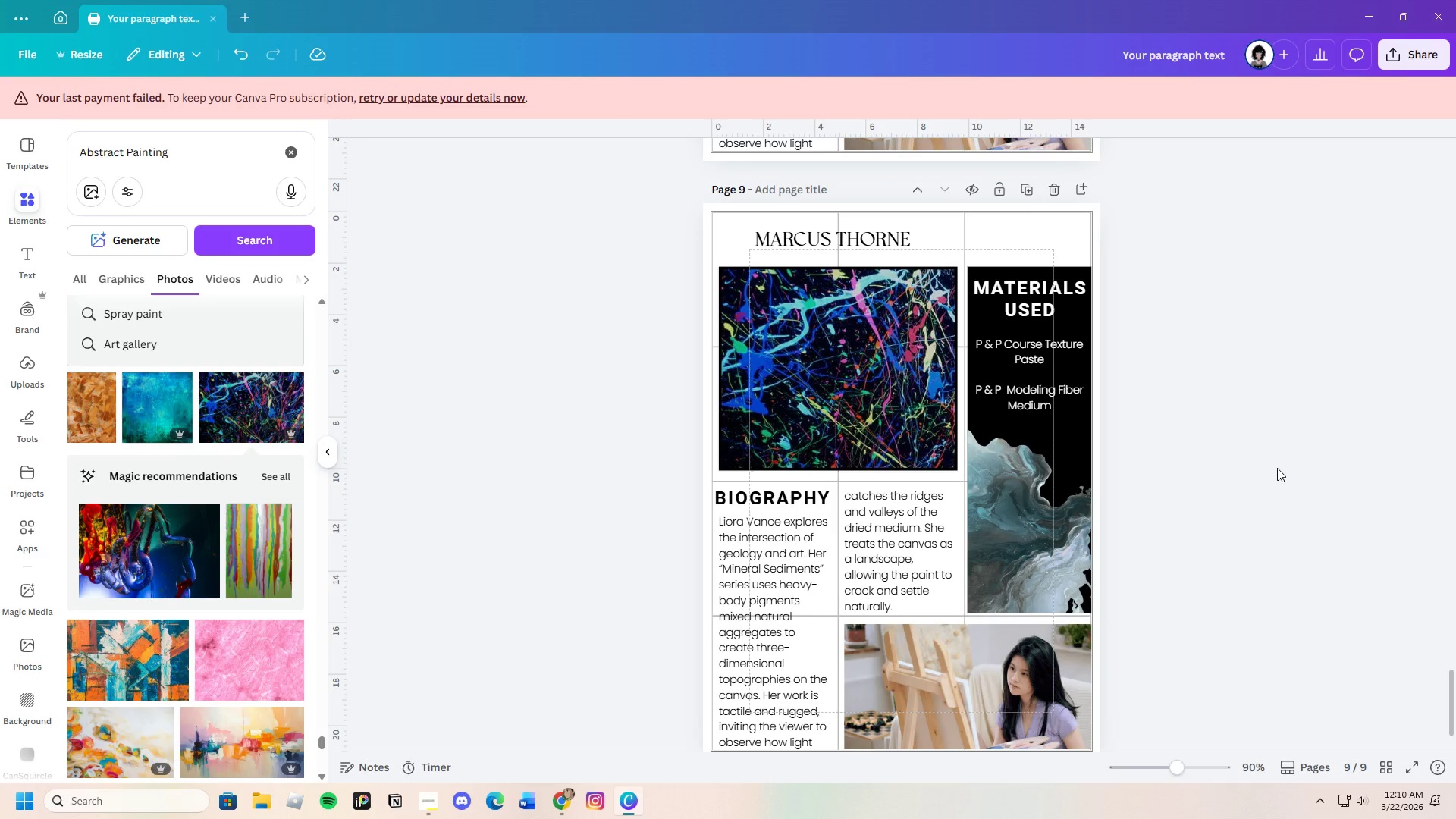 
scroll: coordinate [1270, 469], scroll_direction: up, amount: 7.0
 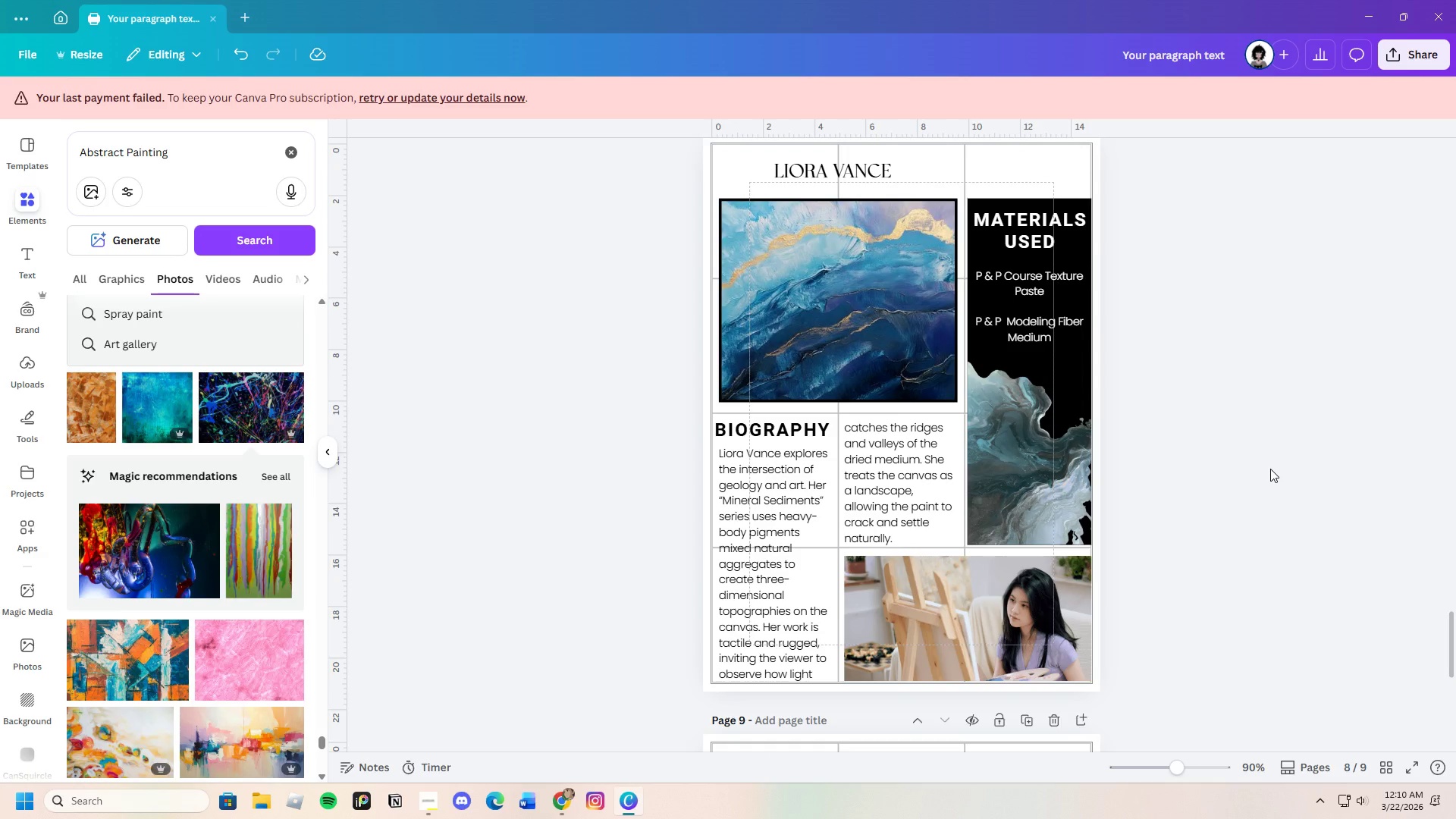 
scroll: coordinate [1268, 469], scroll_direction: down, amount: 6.0
 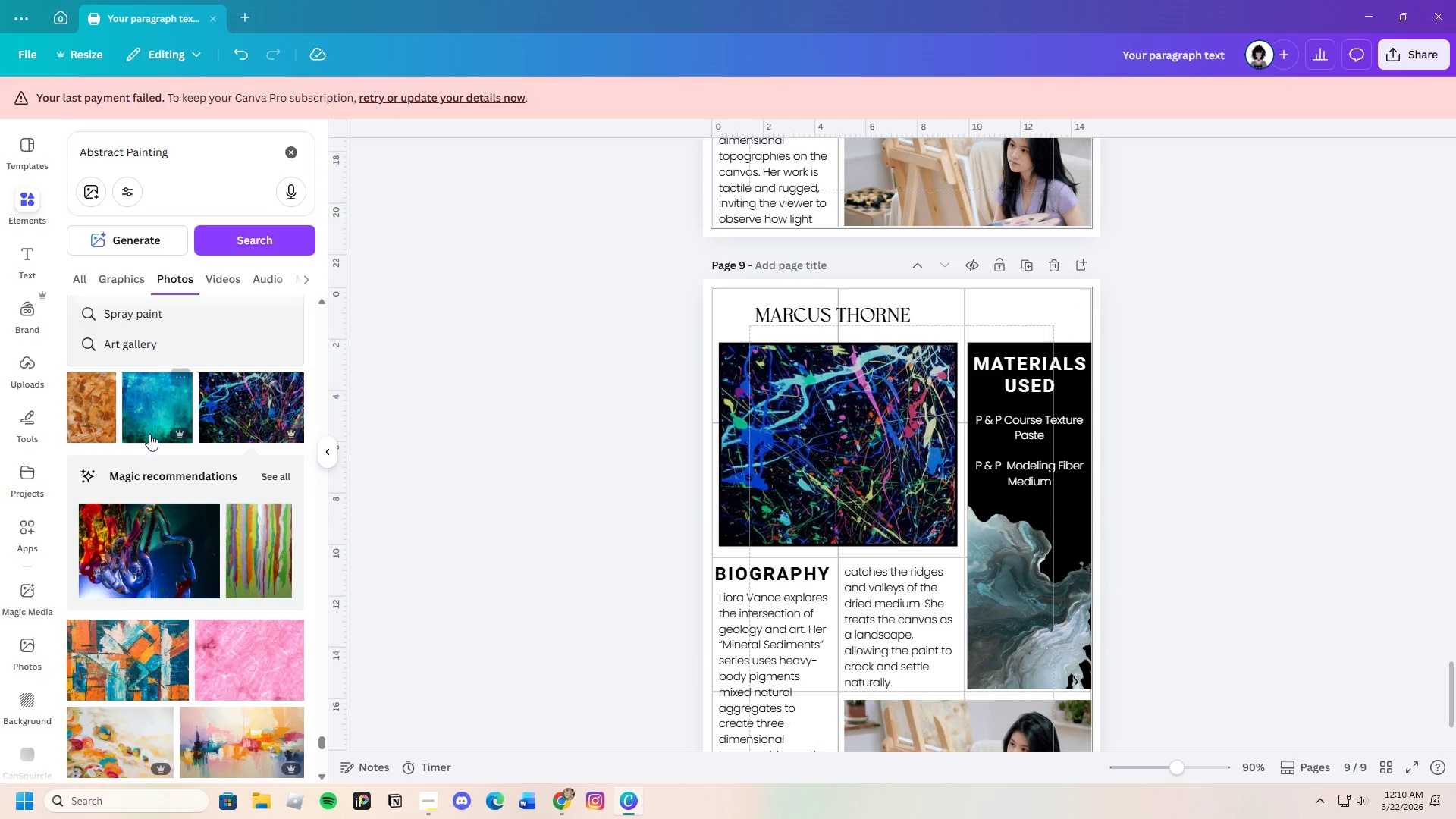 
left_click([108, 271])
 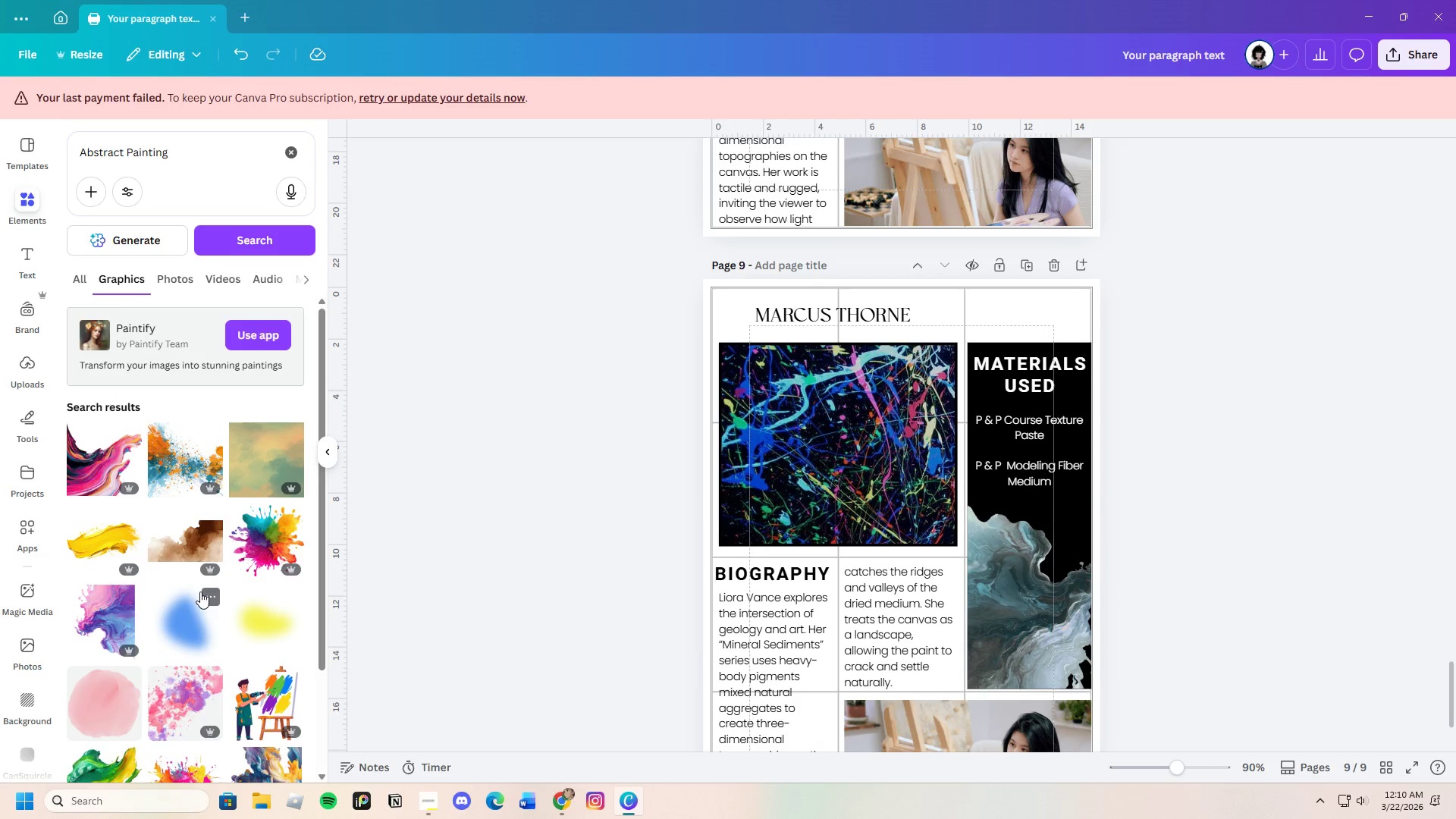 
scroll: coordinate [205, 595], scroll_direction: down, amount: 14.0
 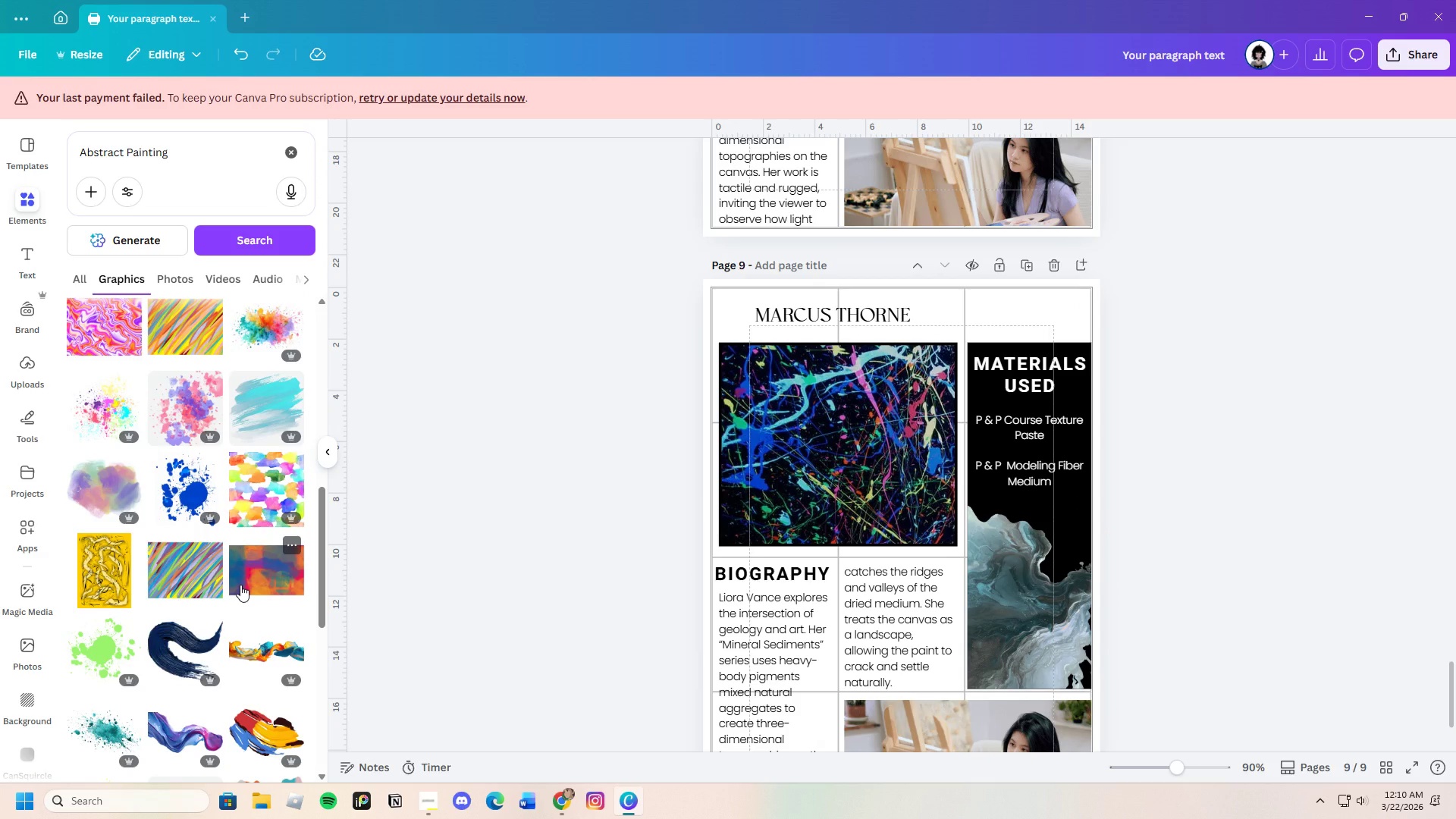 
wait(10.79)
 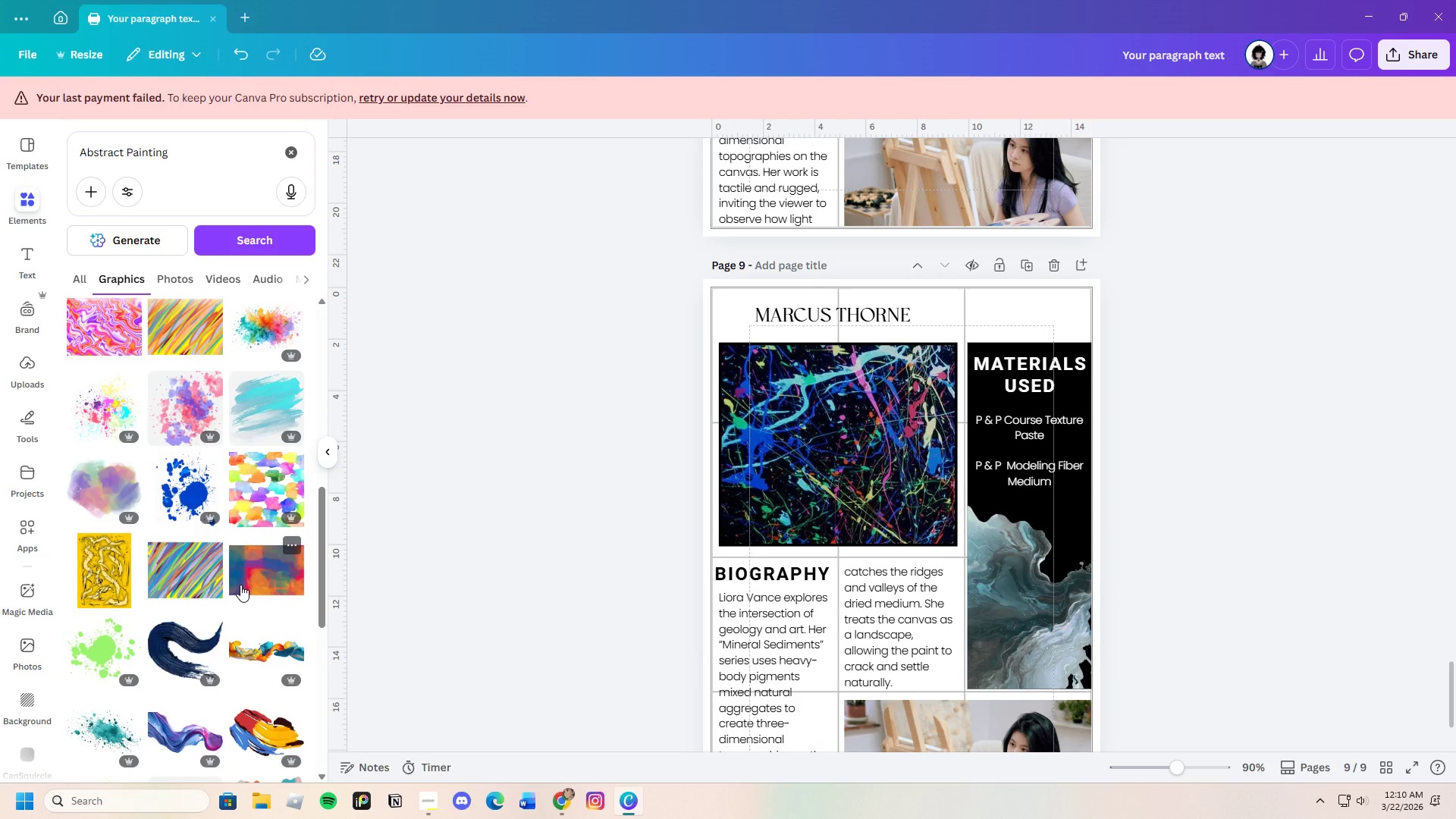 
scroll: coordinate [199, 715], scroll_direction: down, amount: 12.0
 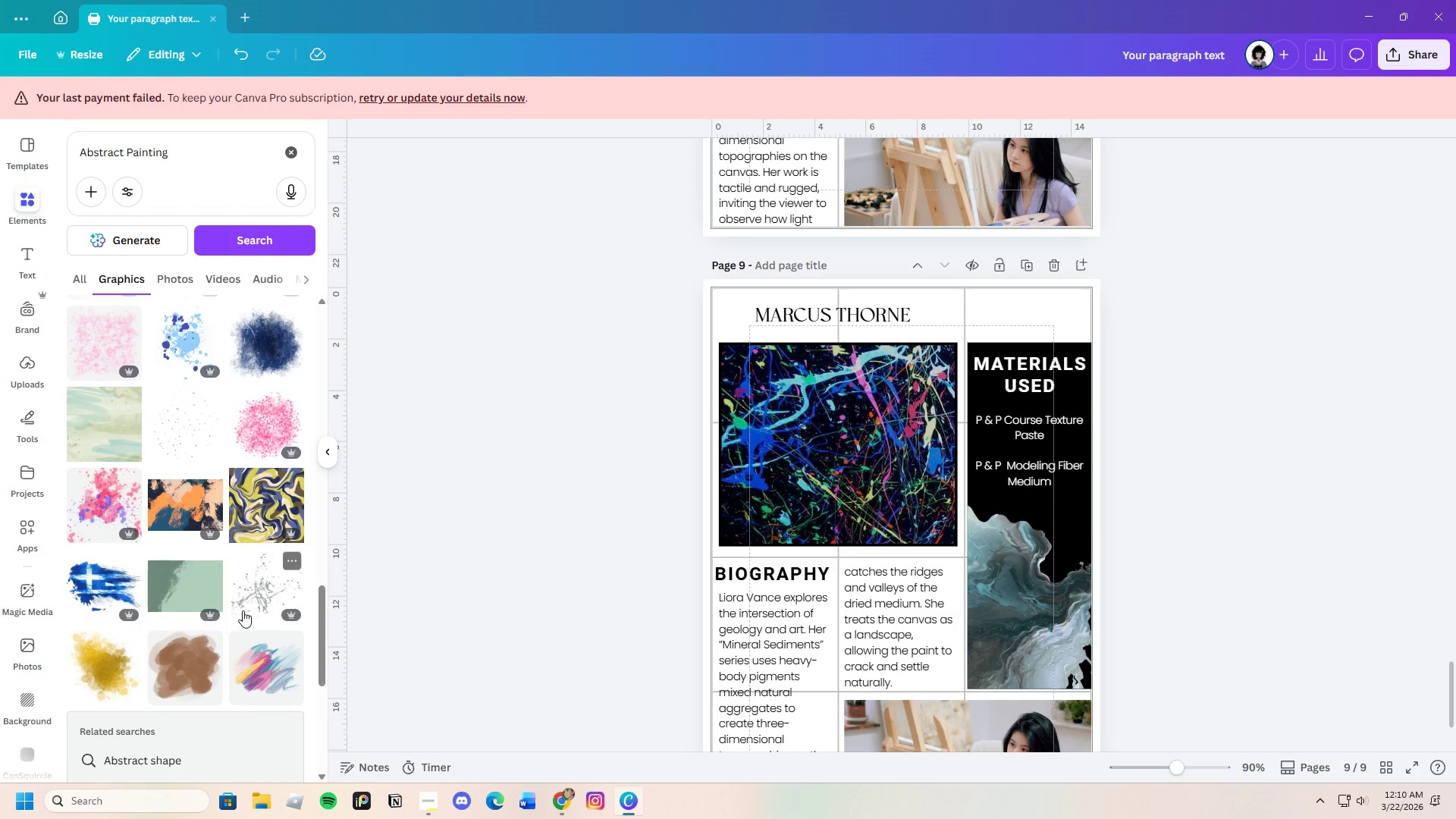 
left_click([253, 603])
 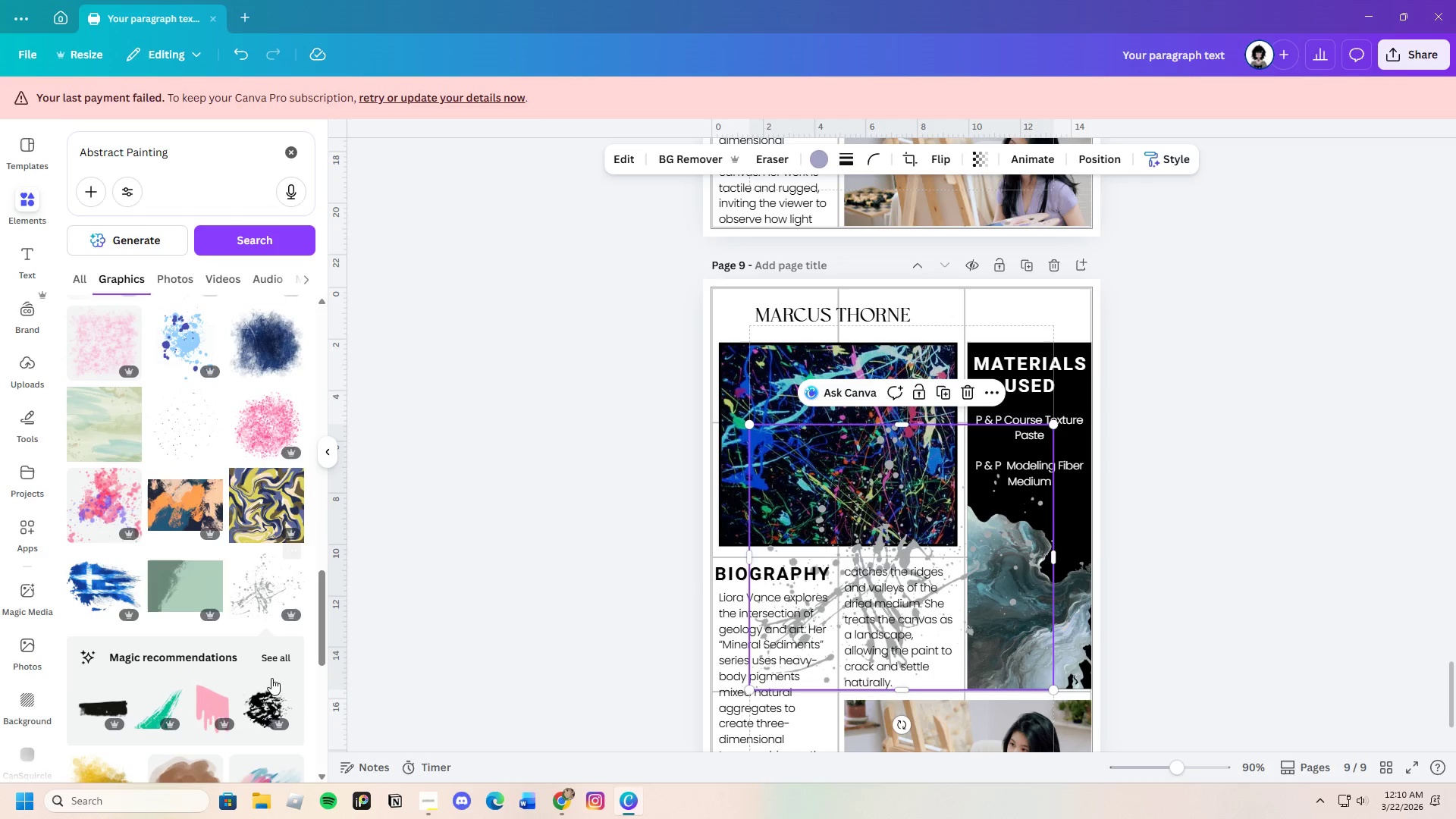 
left_click([279, 655])
 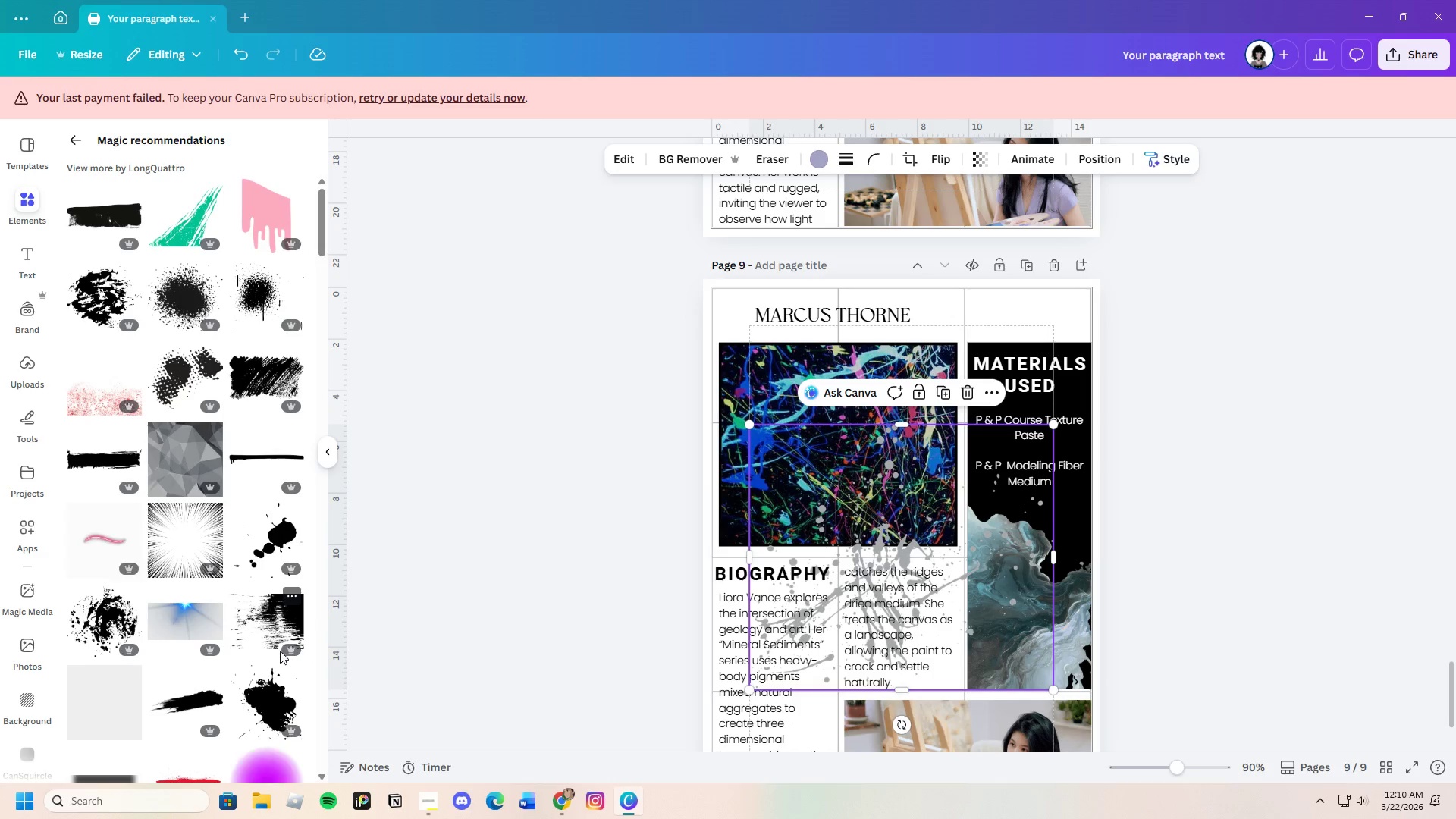 
scroll: coordinate [232, 668], scroll_direction: down, amount: 7.0
 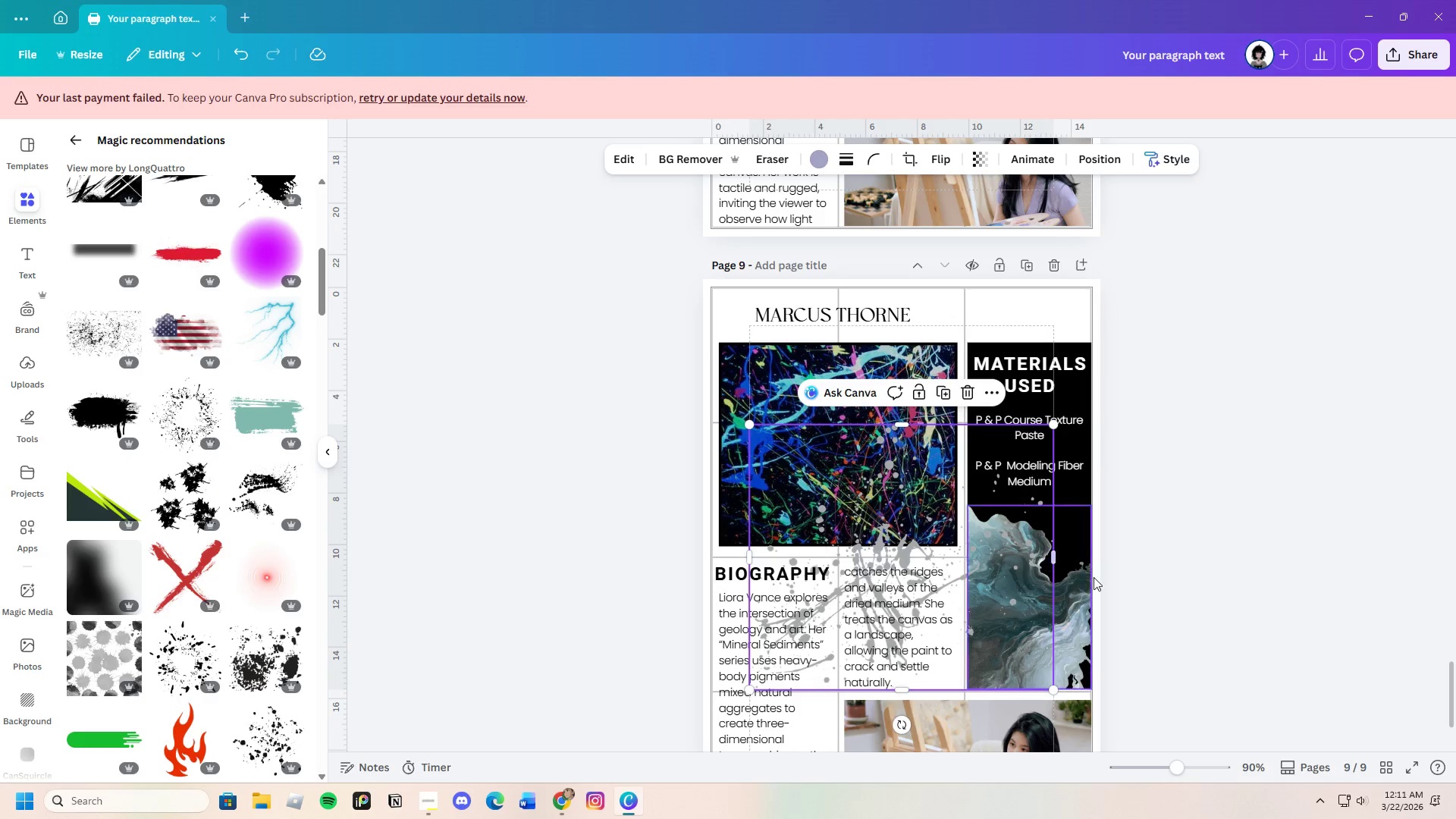 
left_click_drag(start_coordinate=[946, 508], to_coordinate=[877, 486])
 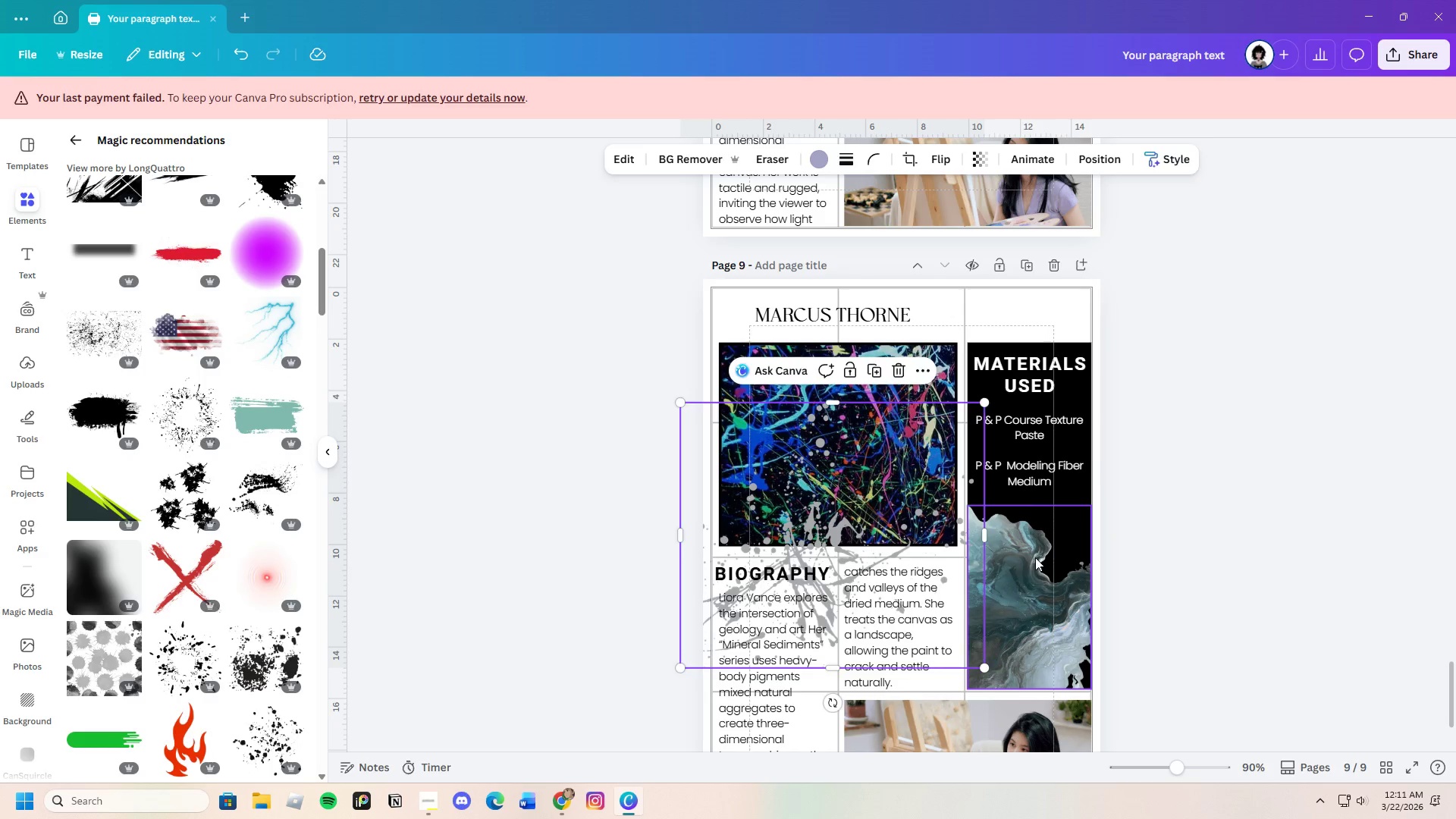 
left_click([1035, 557])
 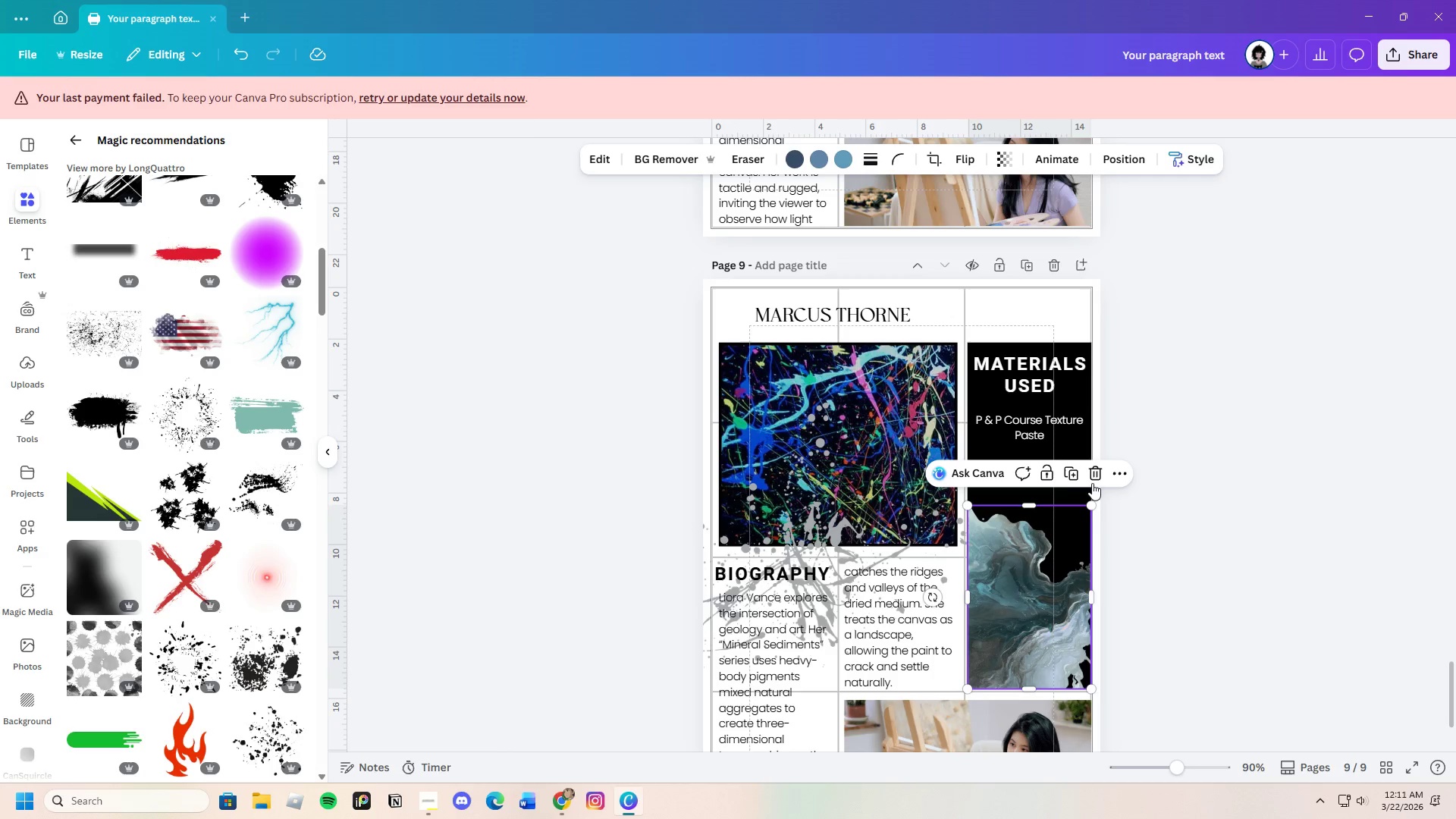 
left_click([1093, 482])
 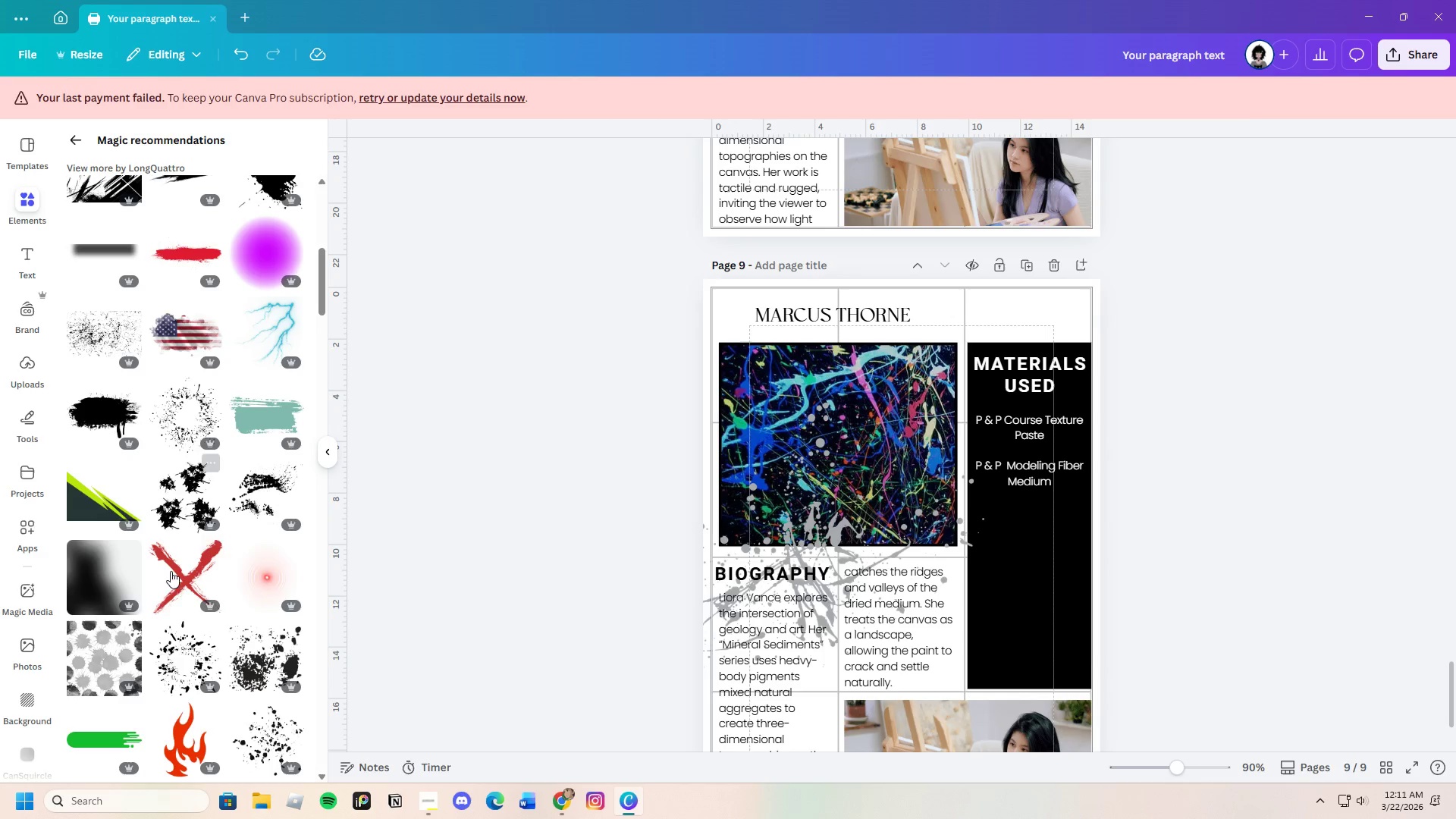 
scroll: coordinate [187, 665], scroll_direction: down, amount: 4.0
 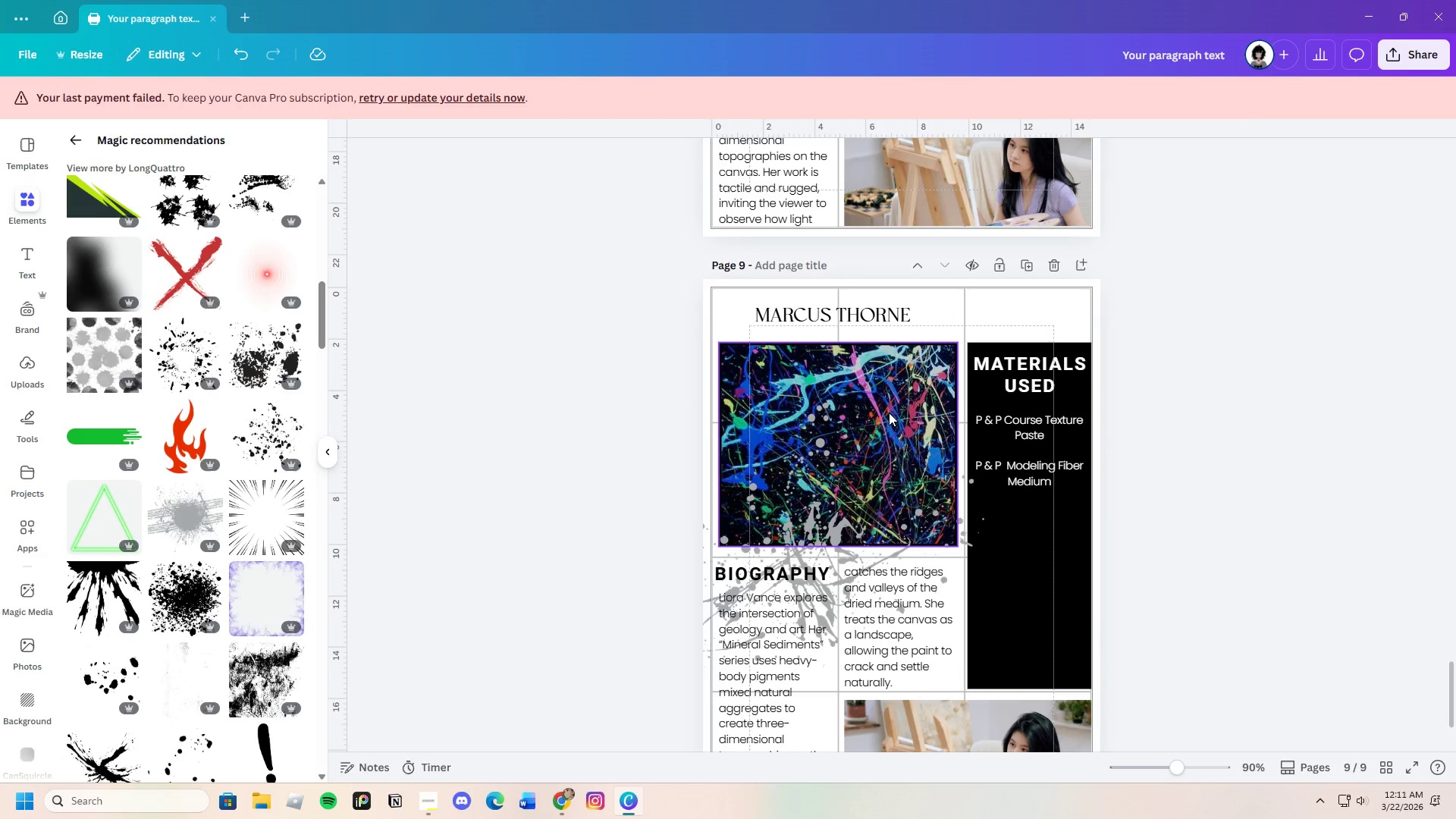 
left_click([865, 462])
 